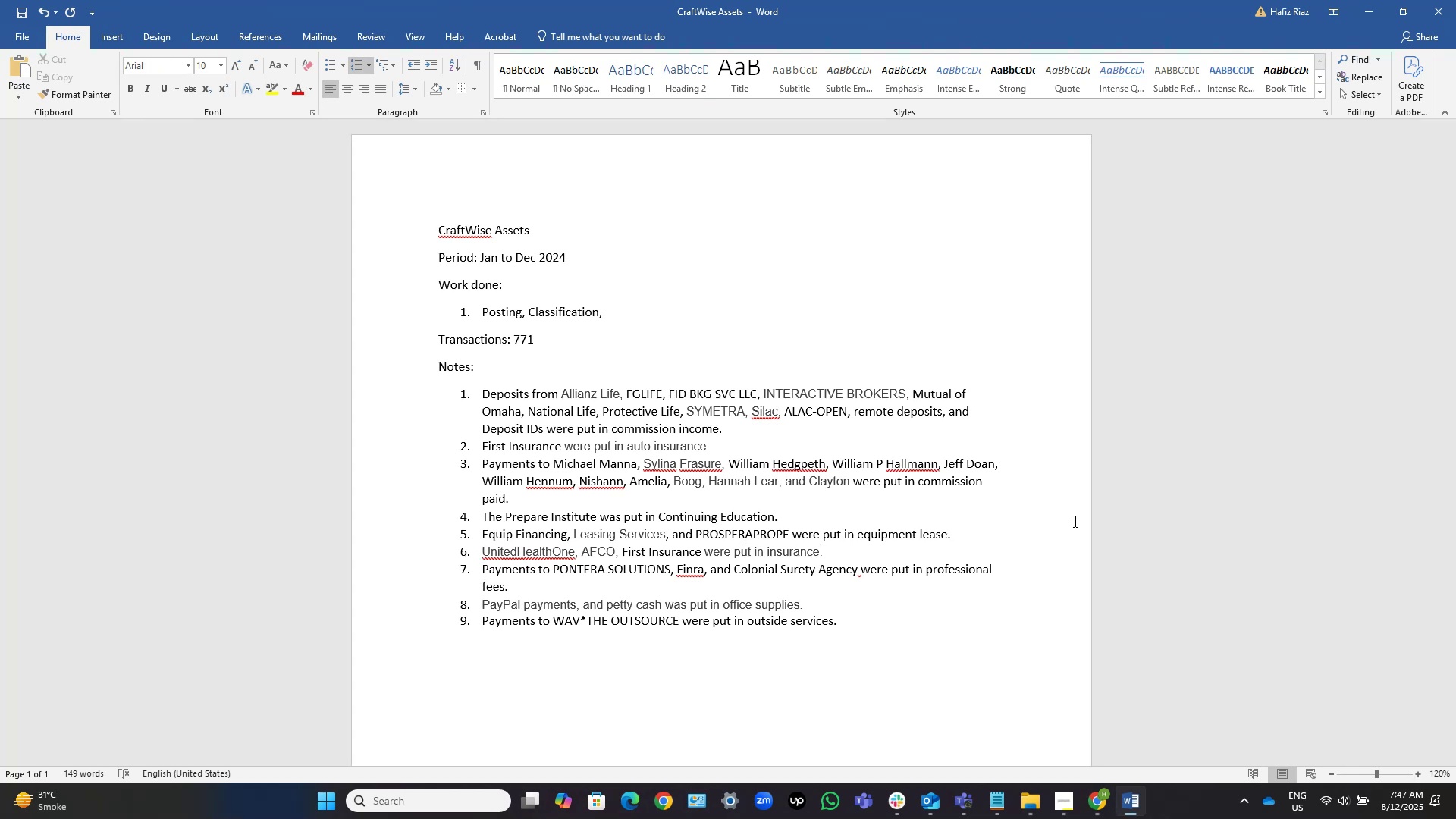 
key(Control+ArrowLeft)
 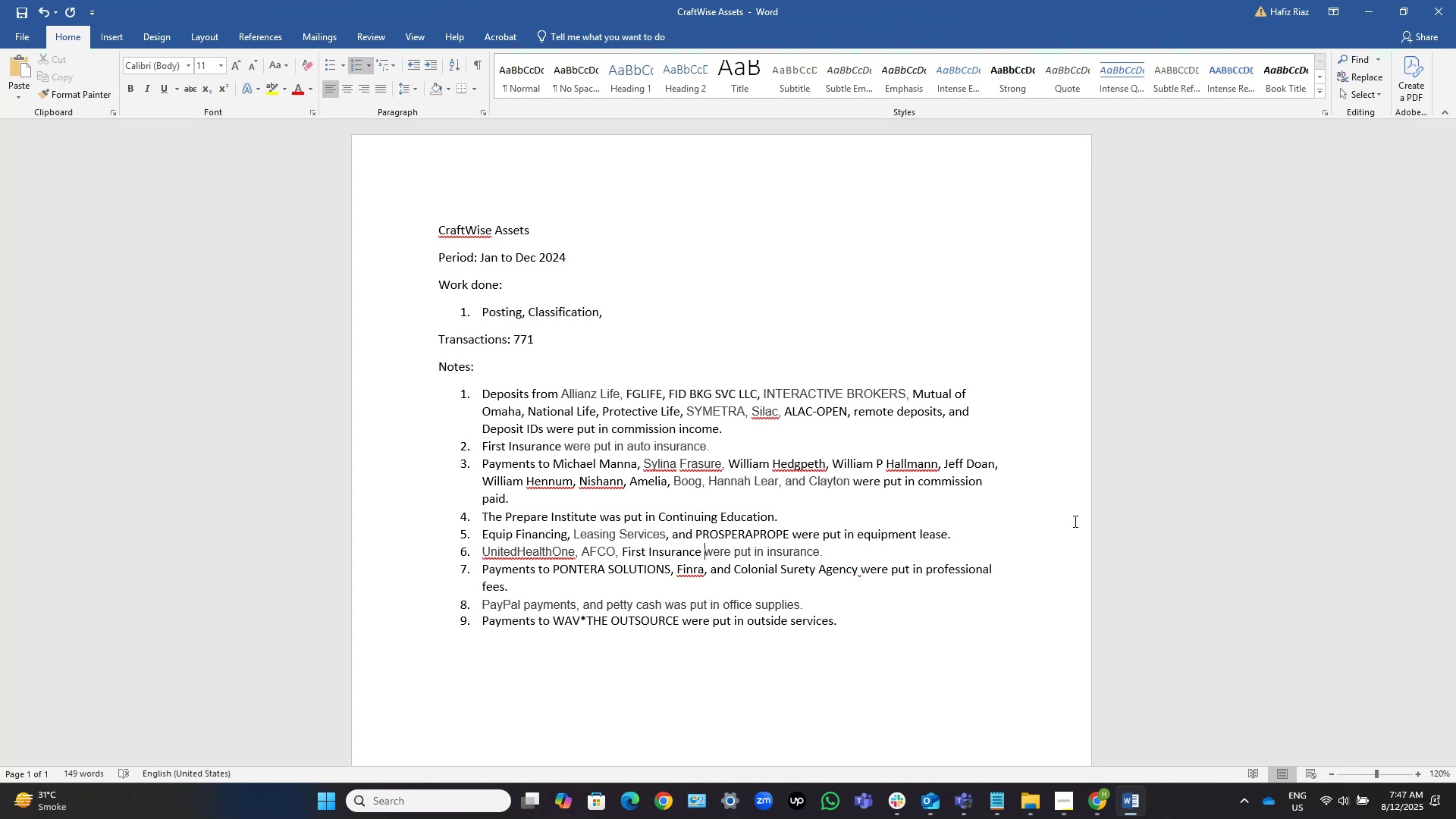 
key(Control+Shift+ArrowLeft)
 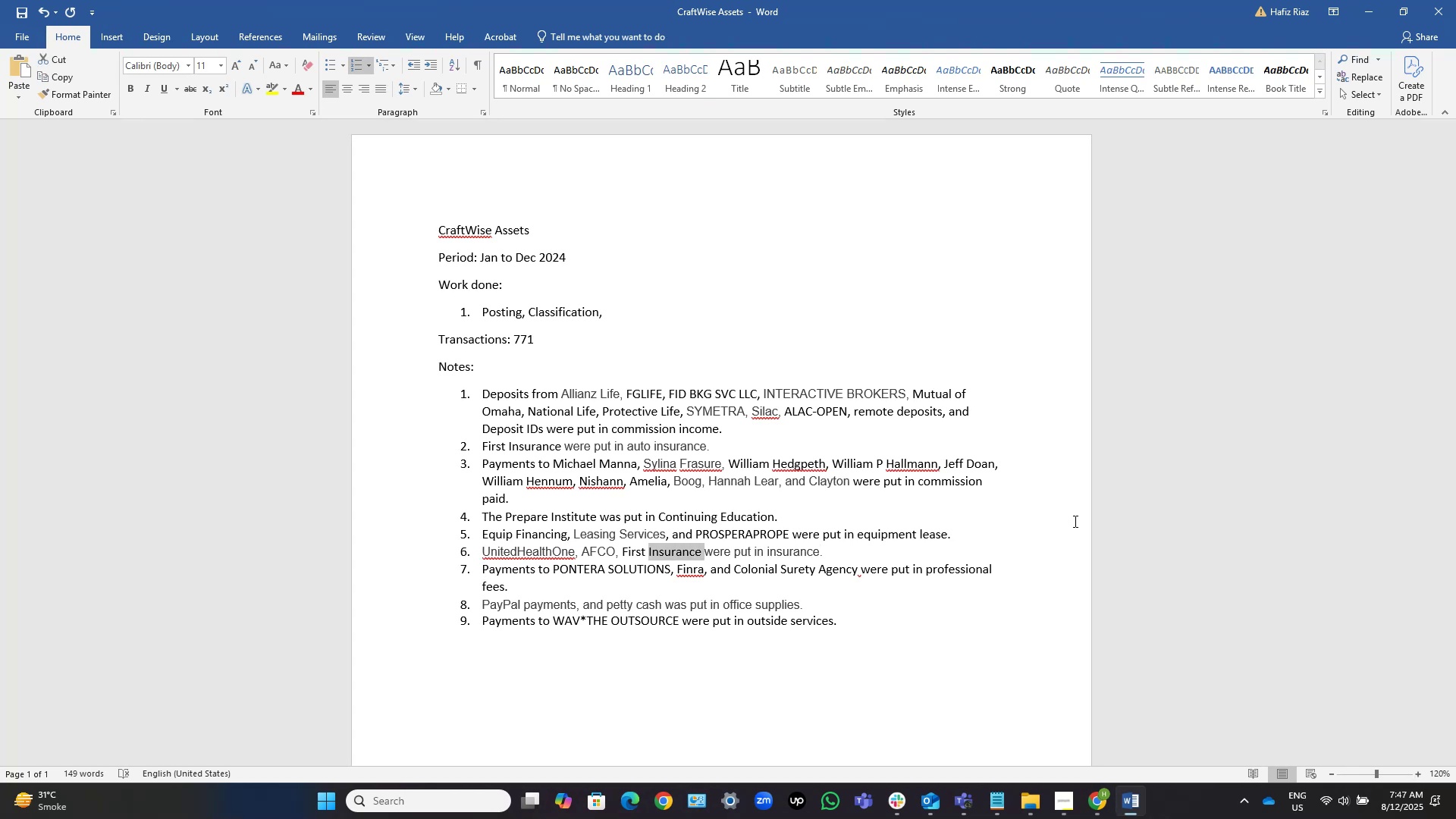 
key(Backspace)
 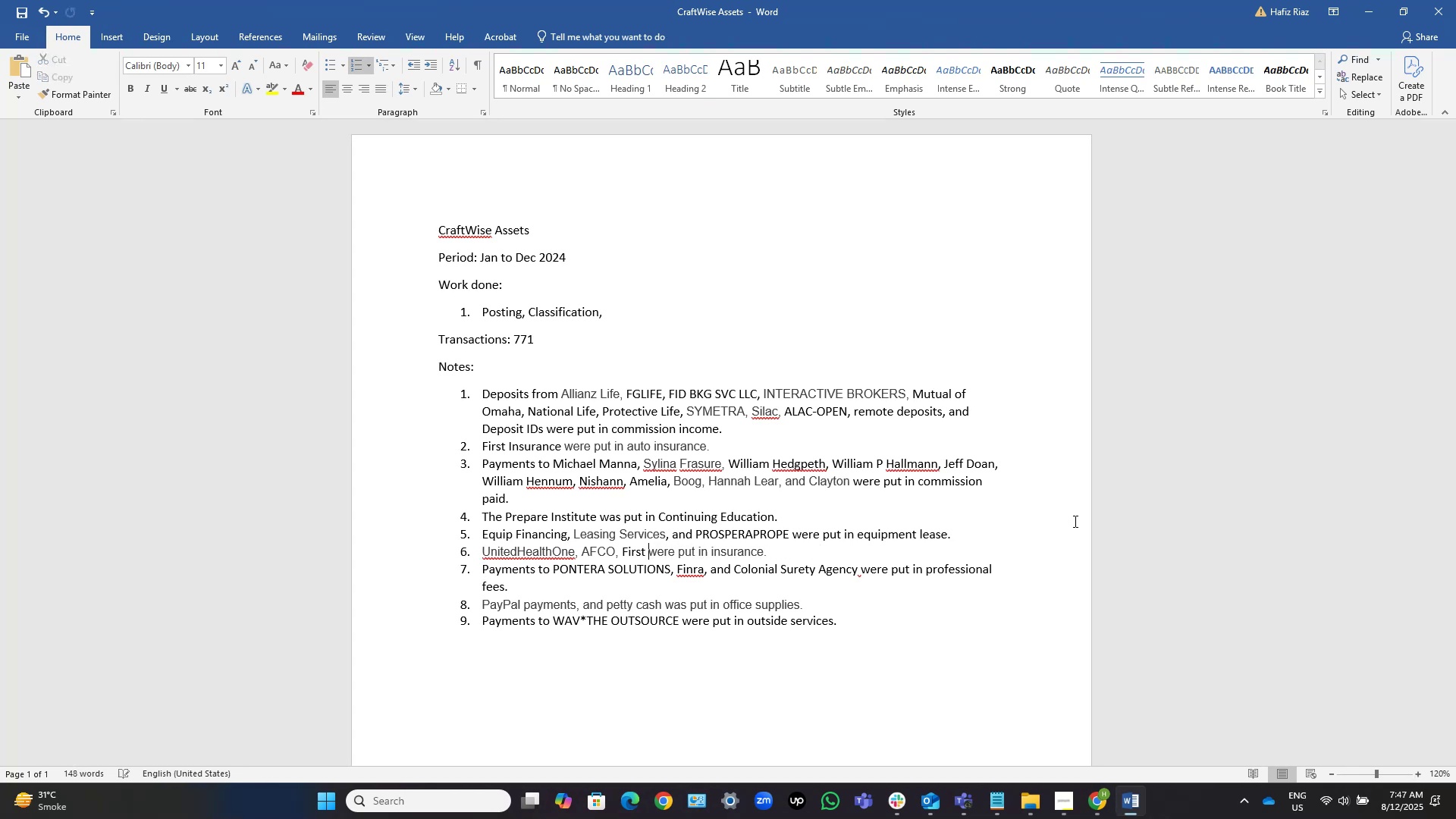 
key(Control+Shift+ShiftLeft)
 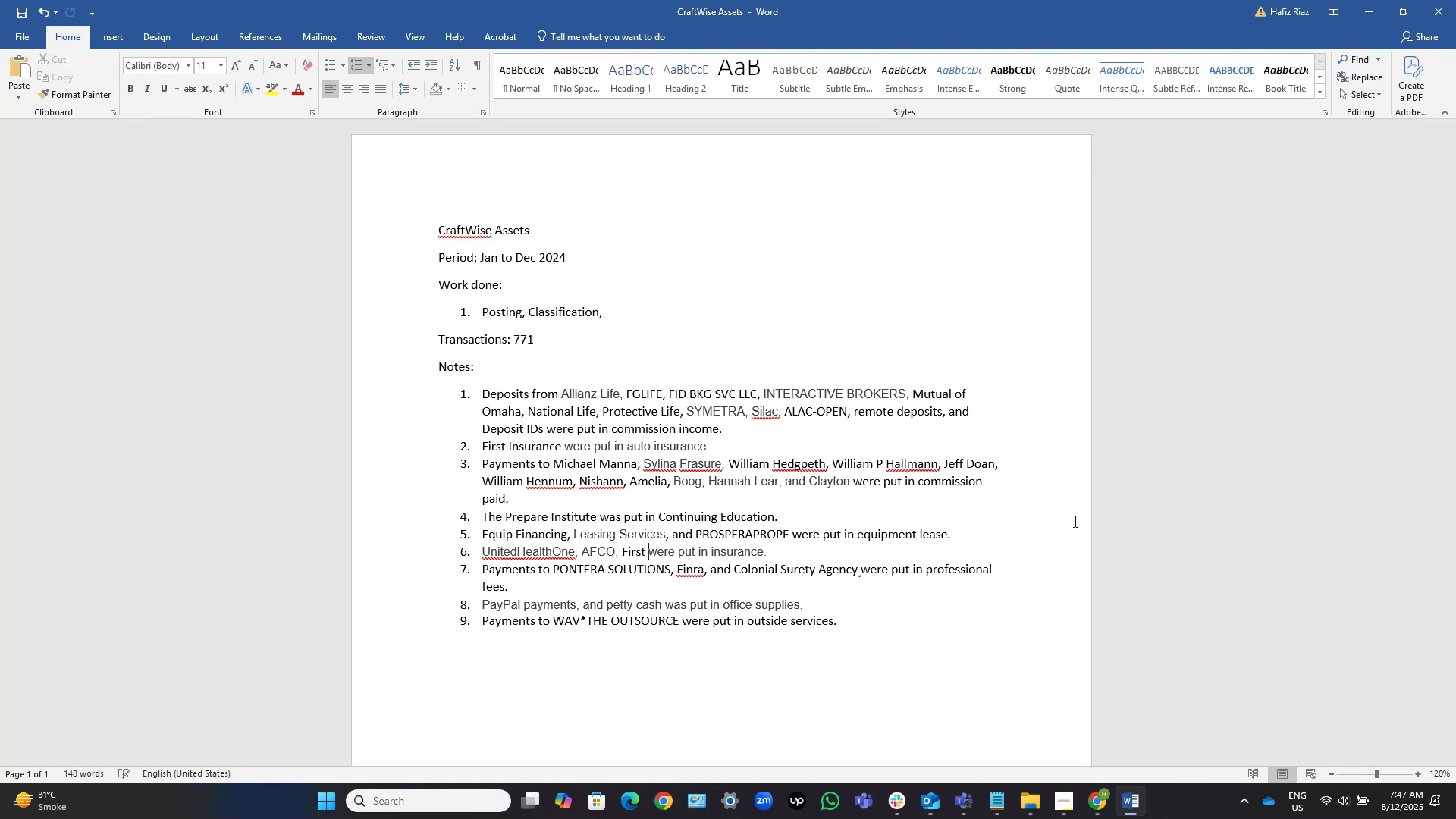 
key(Control+Shift+ArrowLeft)
 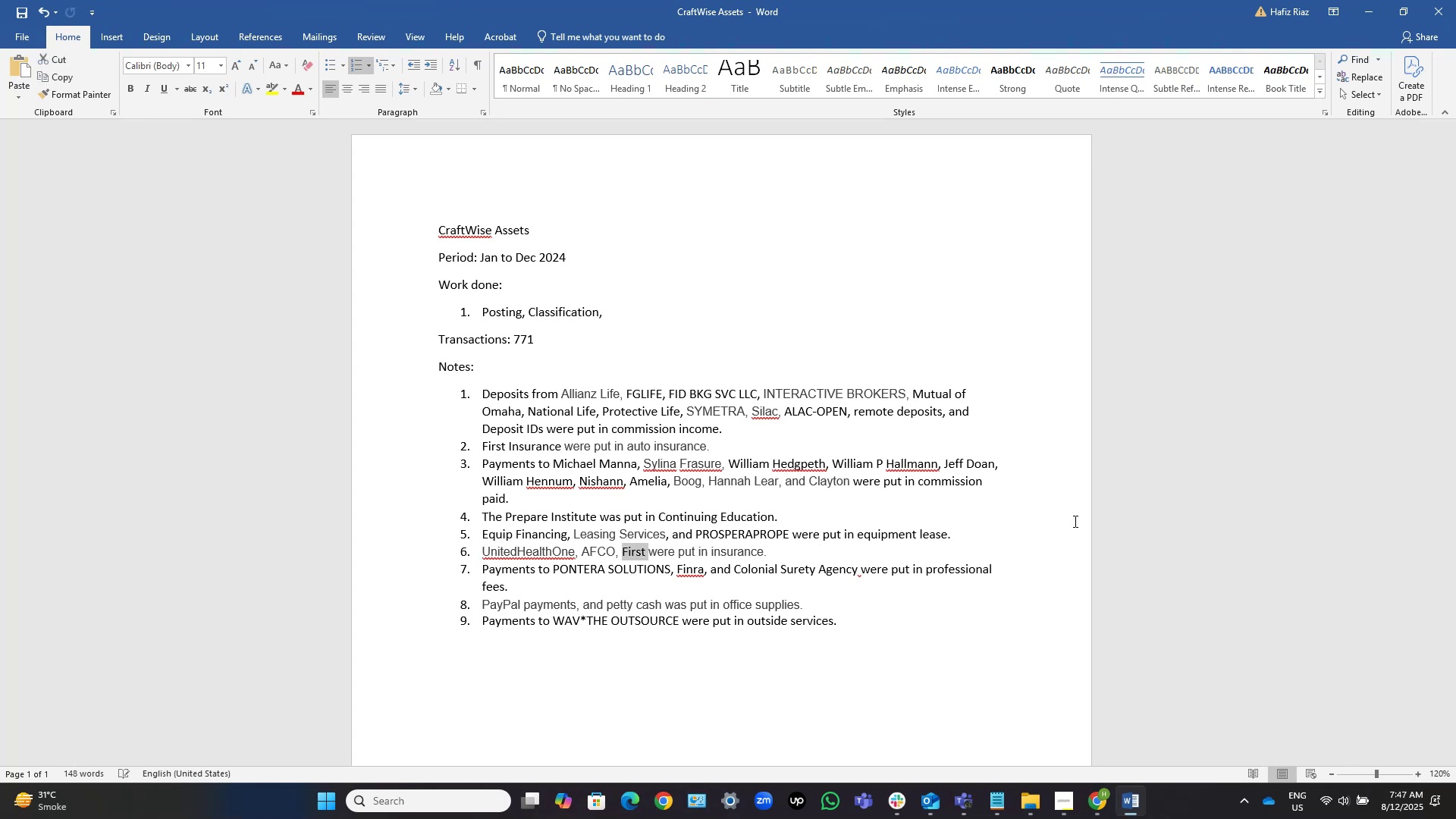 
key(Backspace)
 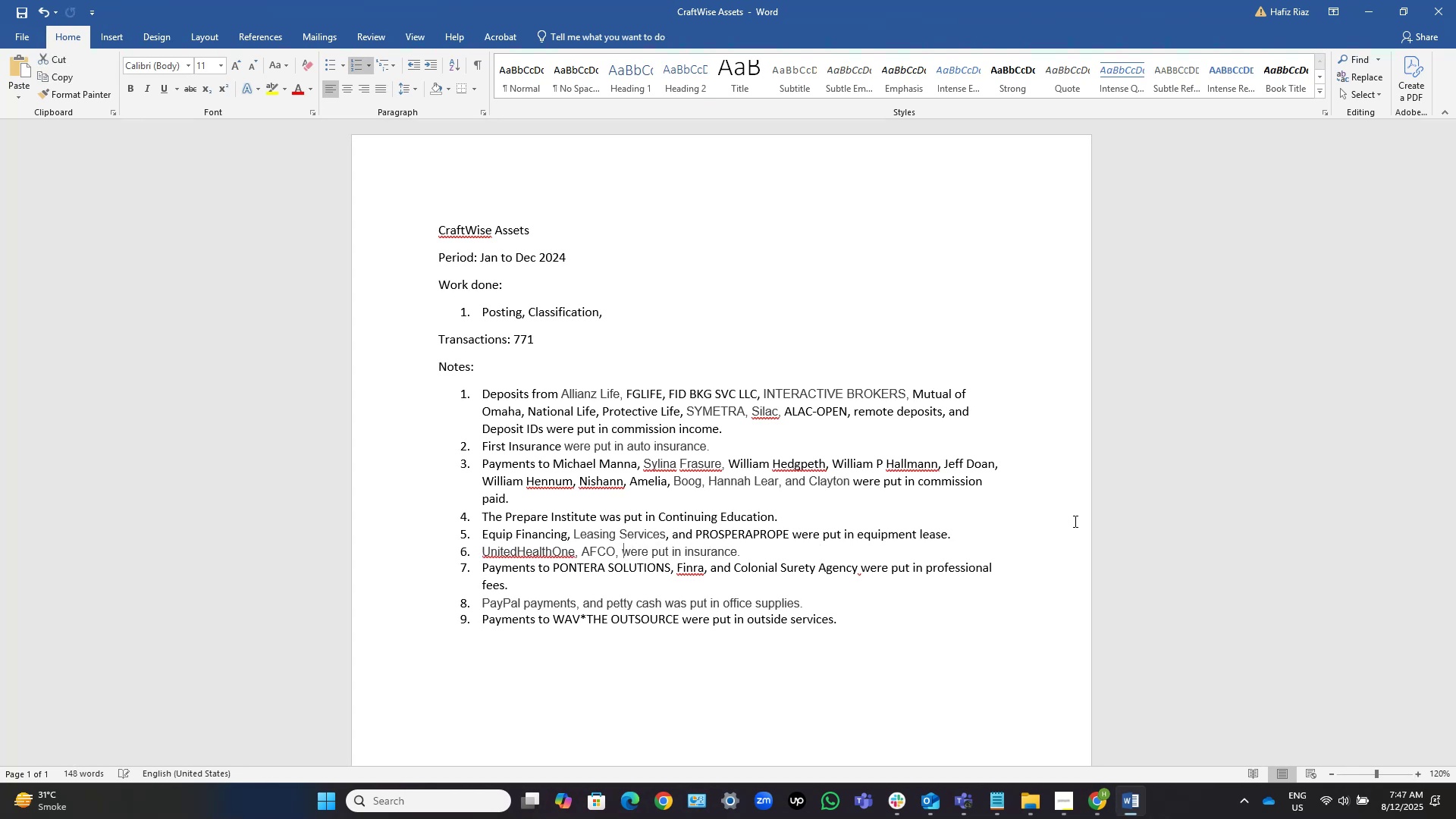 
key(Backspace)
 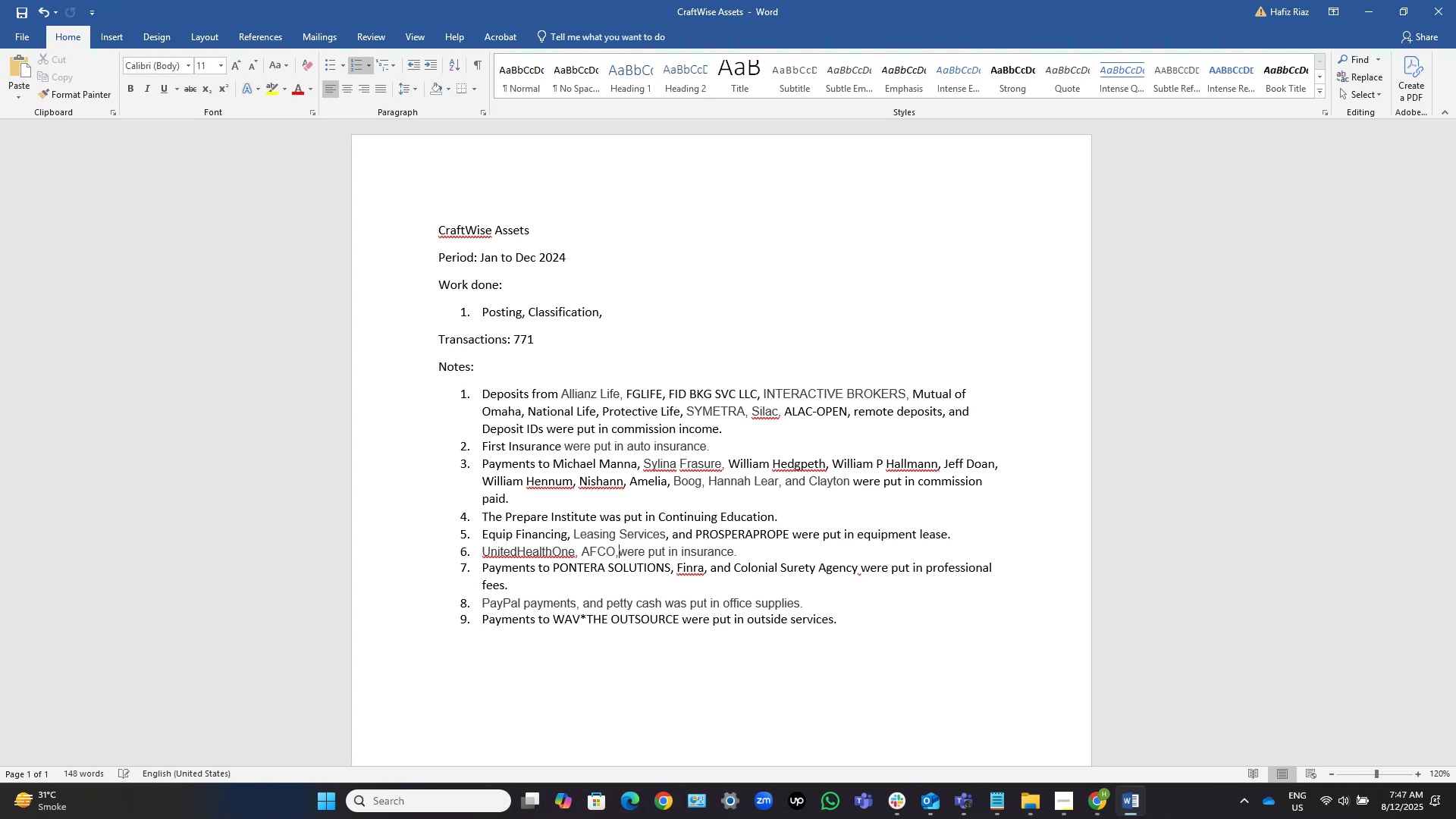 
key(Backspace)
 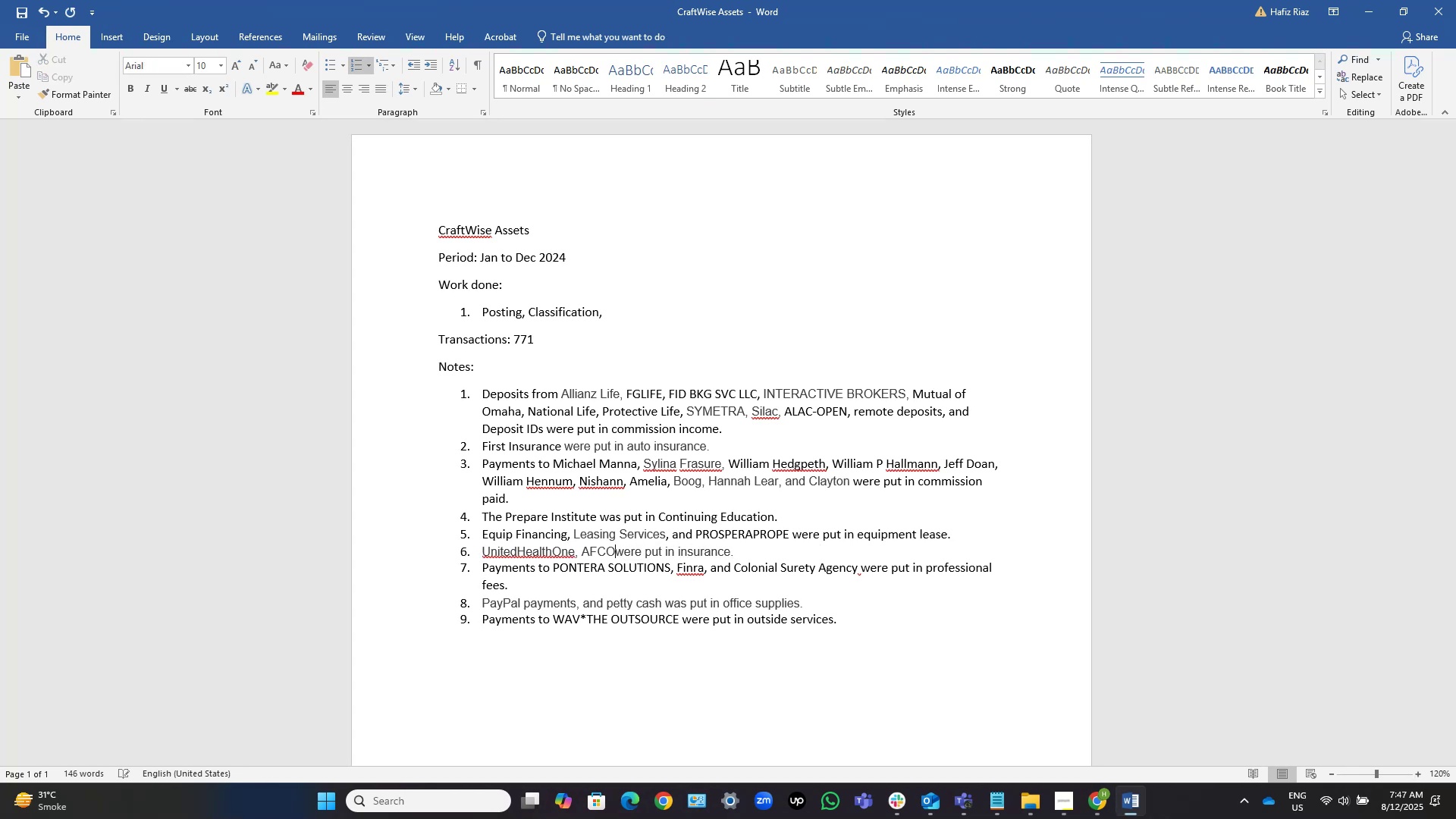 
key(Space)
 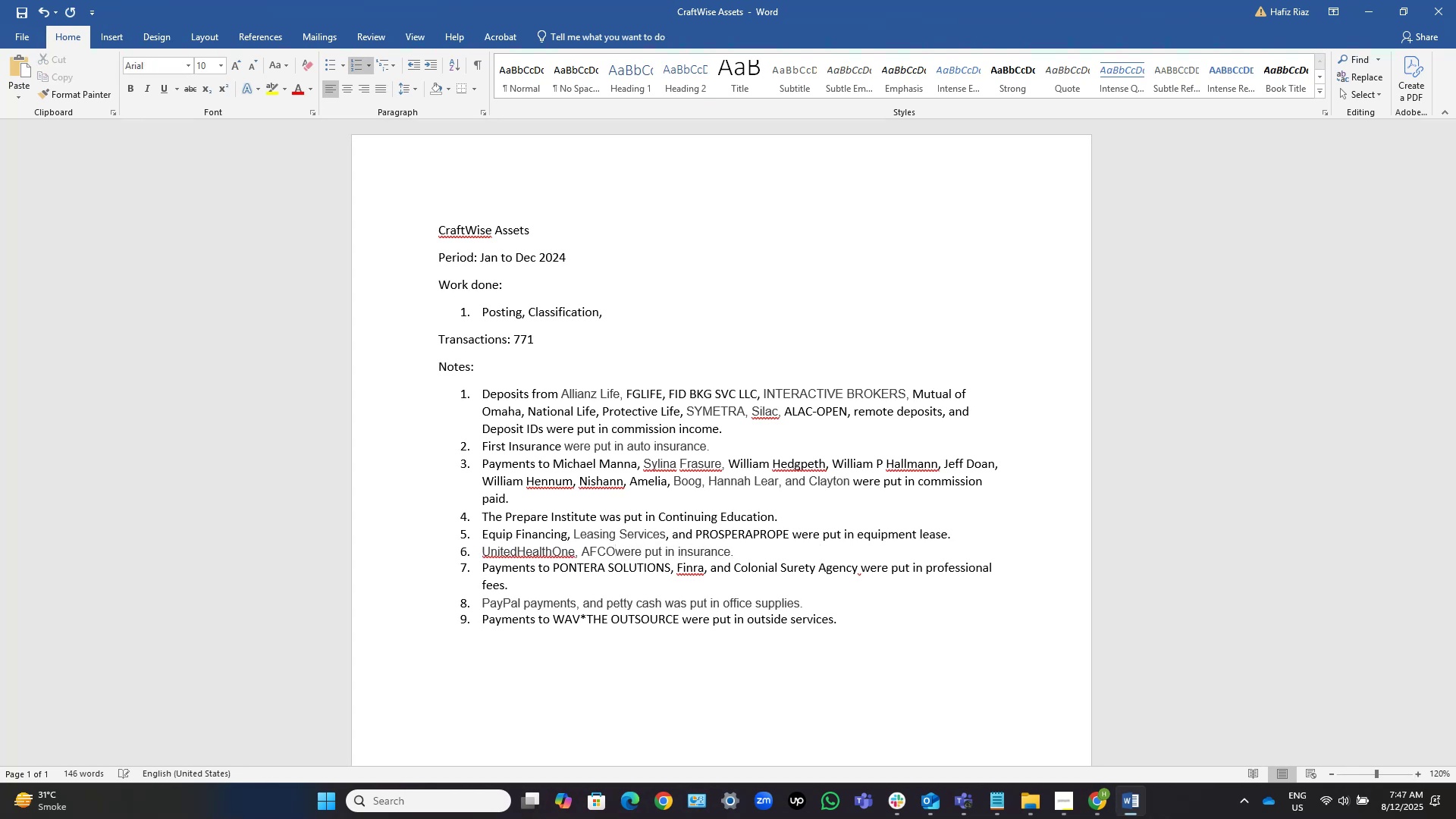 
key(Control+ArrowLeft)
 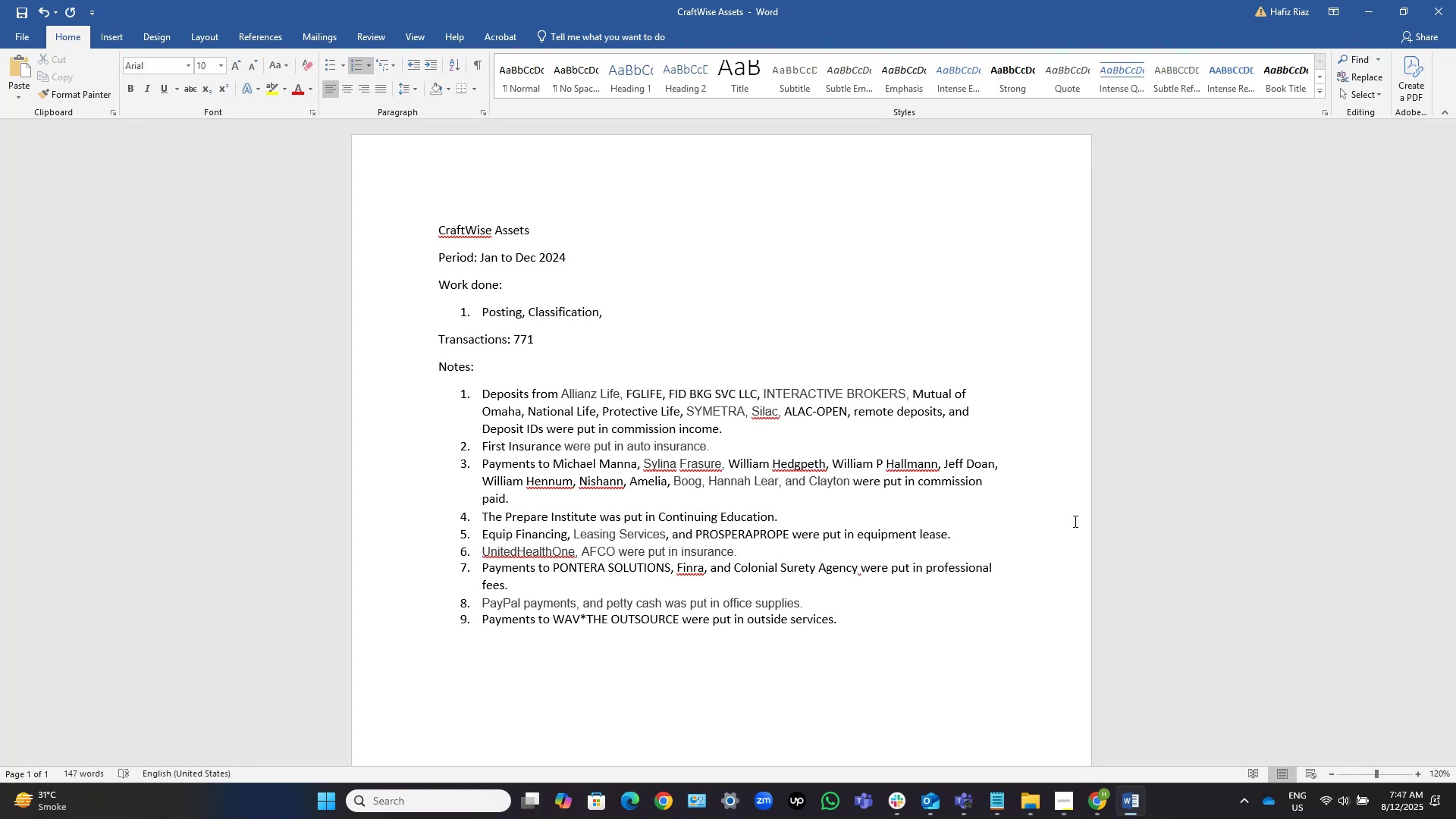 
hold_key(key=A, duration=0.34)
 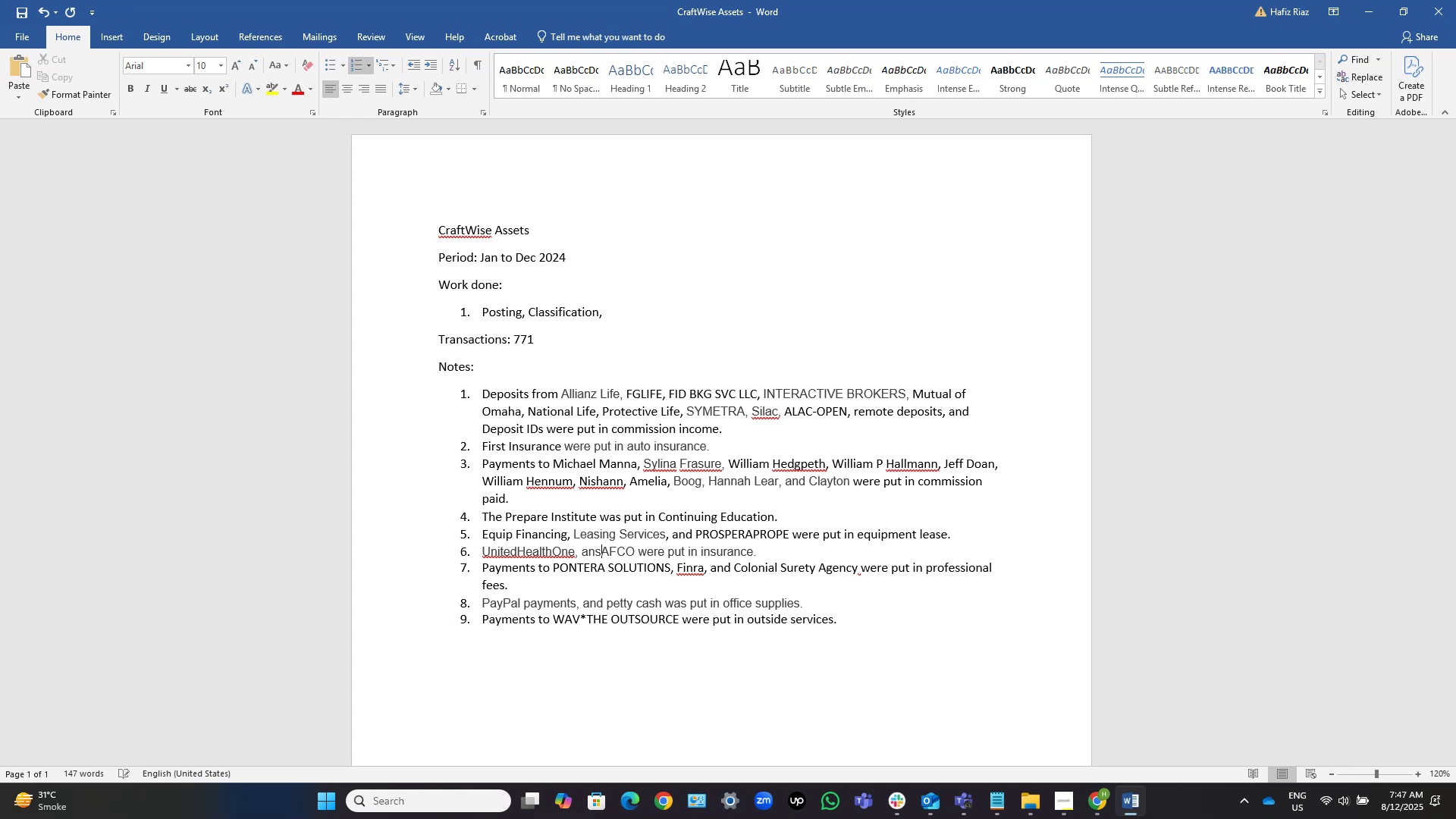 
key(N)
 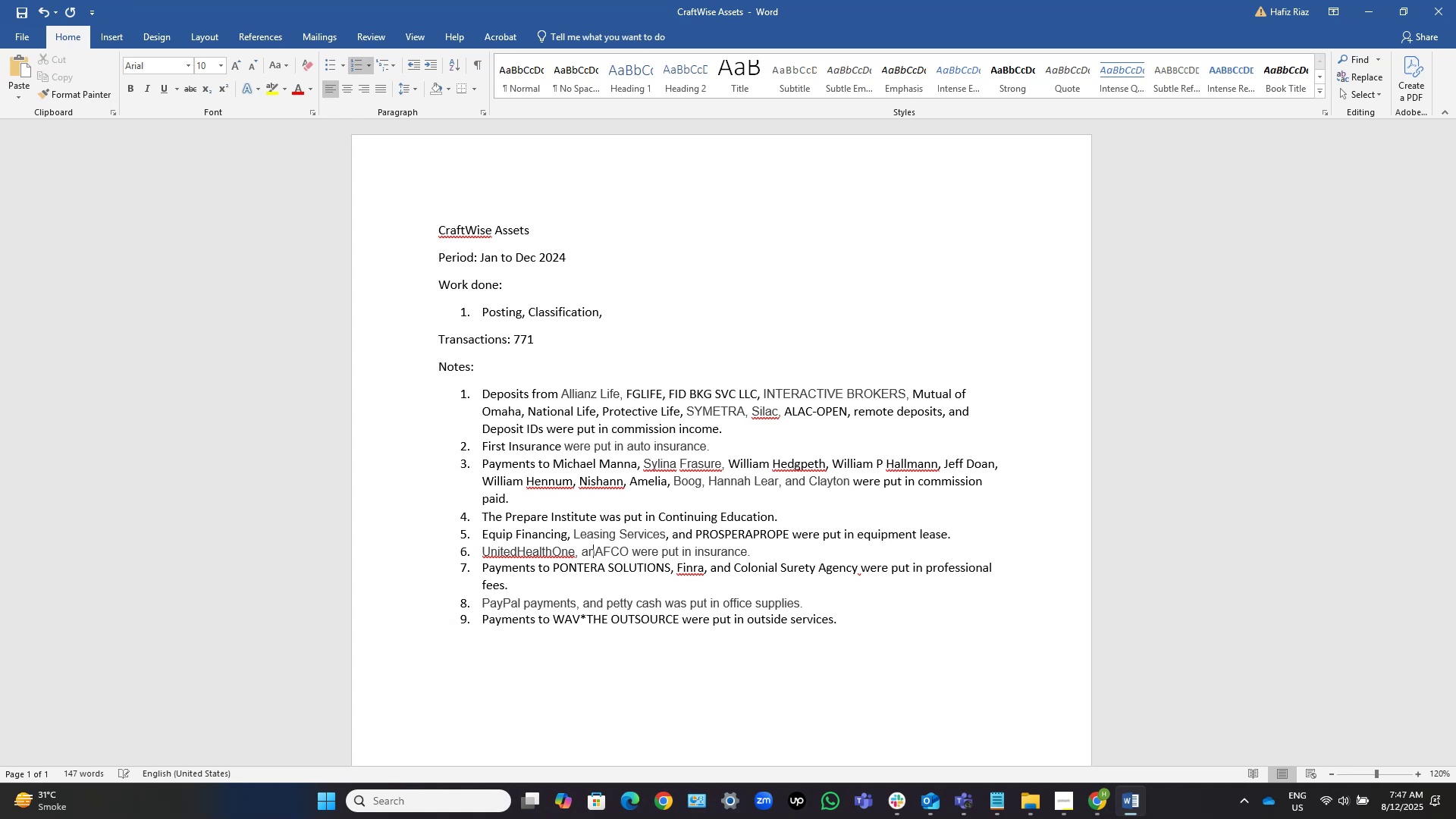 
hold_key(key=S, duration=0.31)
 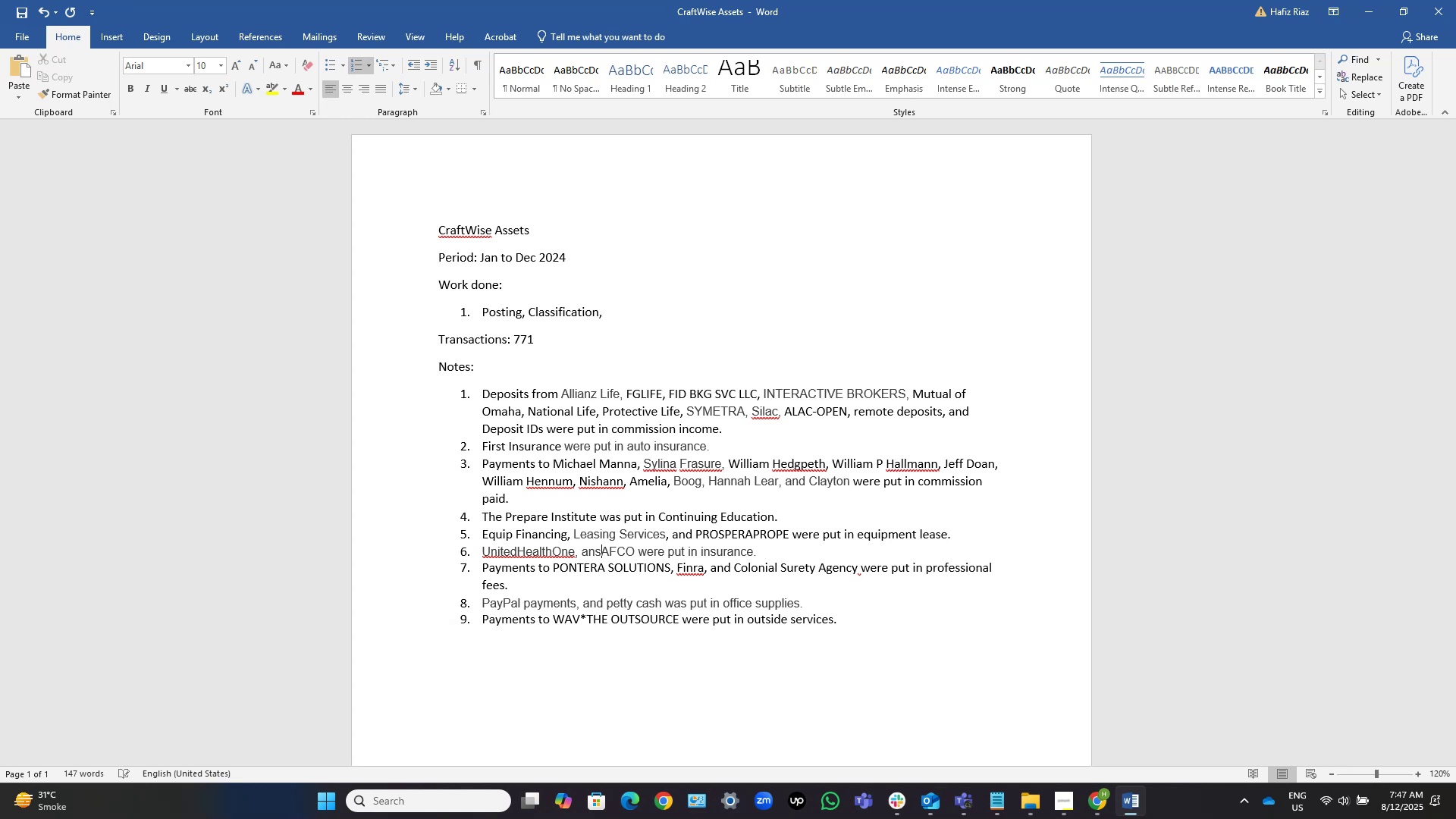 
key(Backspace)
 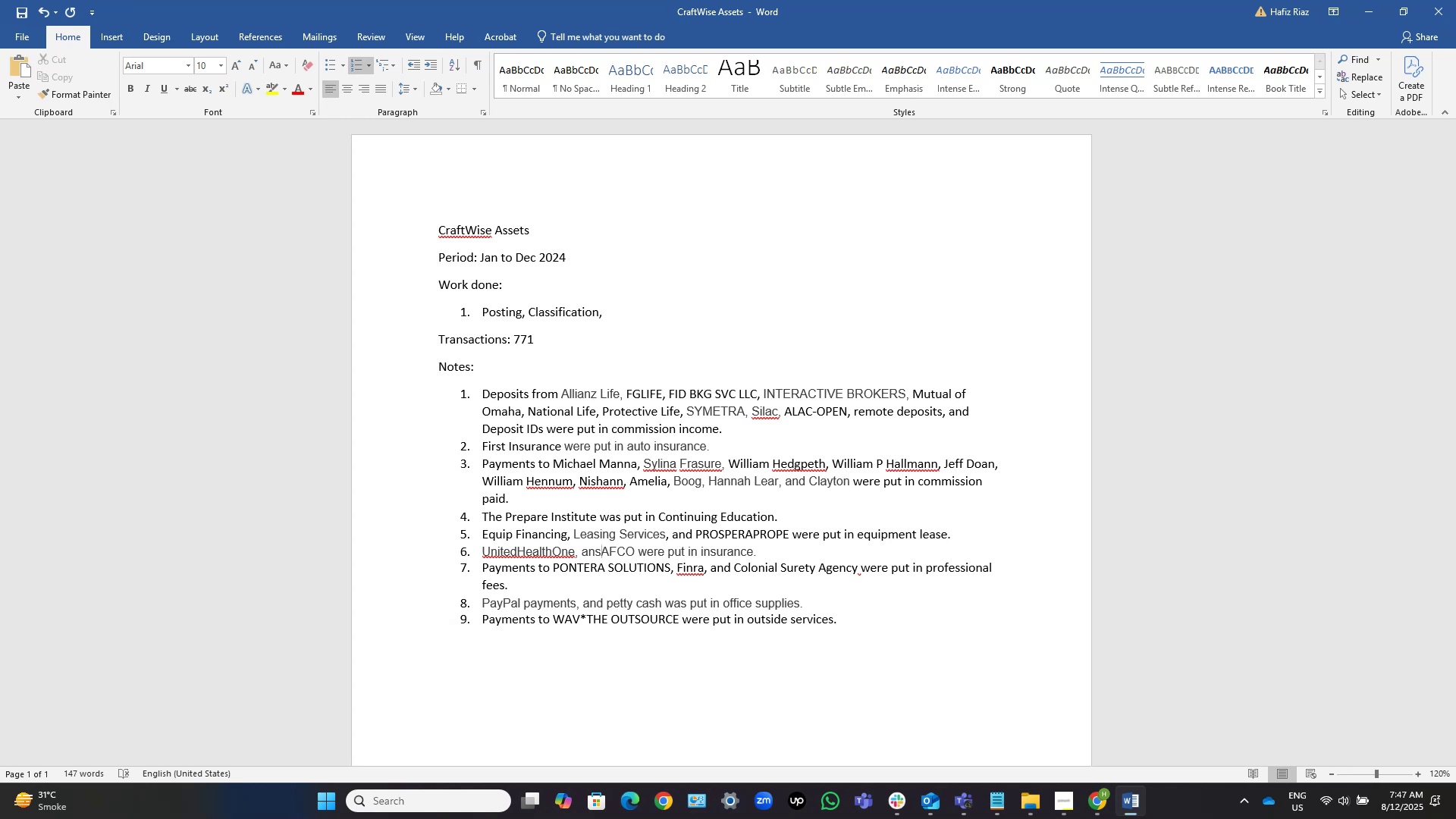 
key(D)
 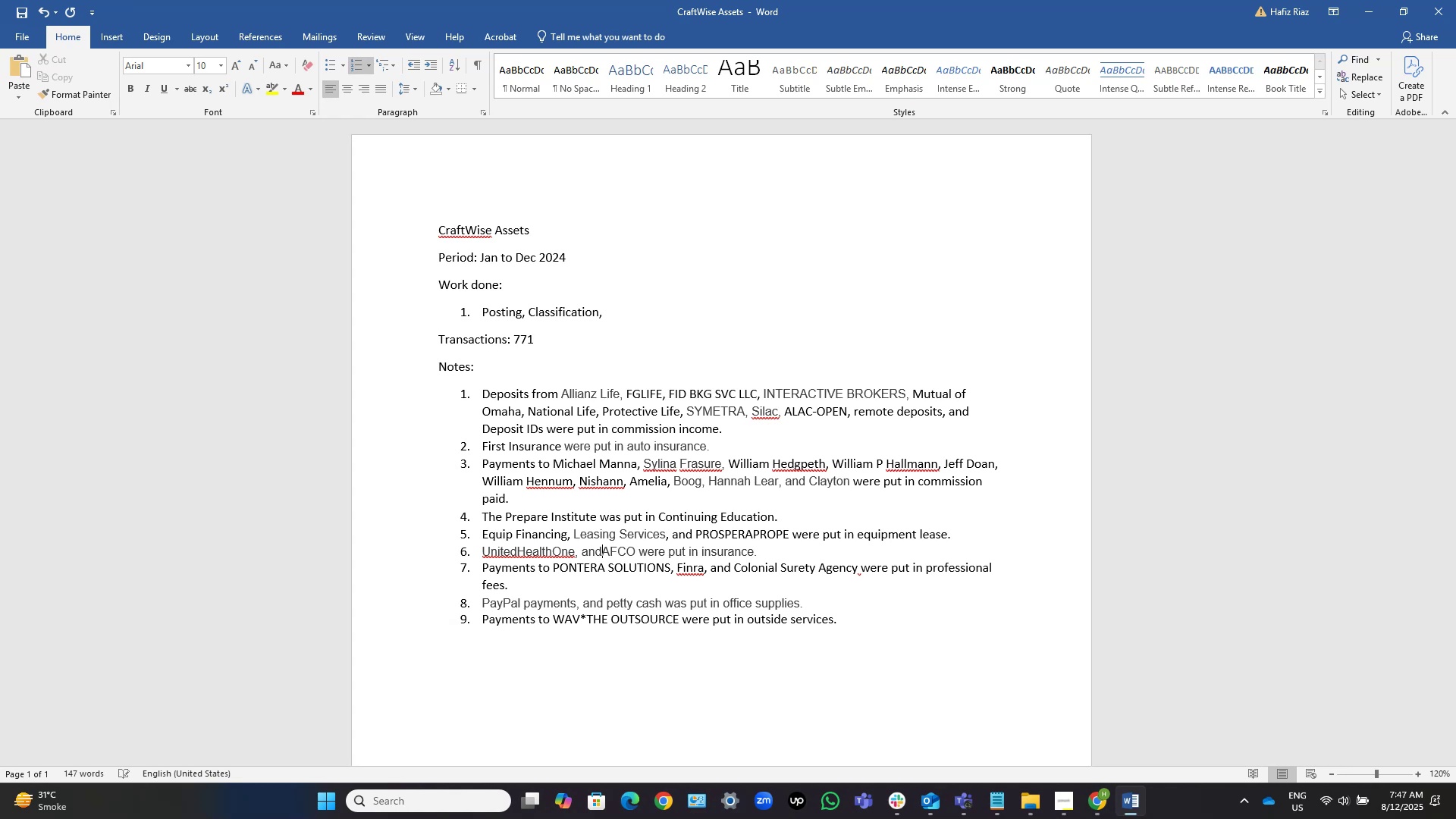 
key(Space)
 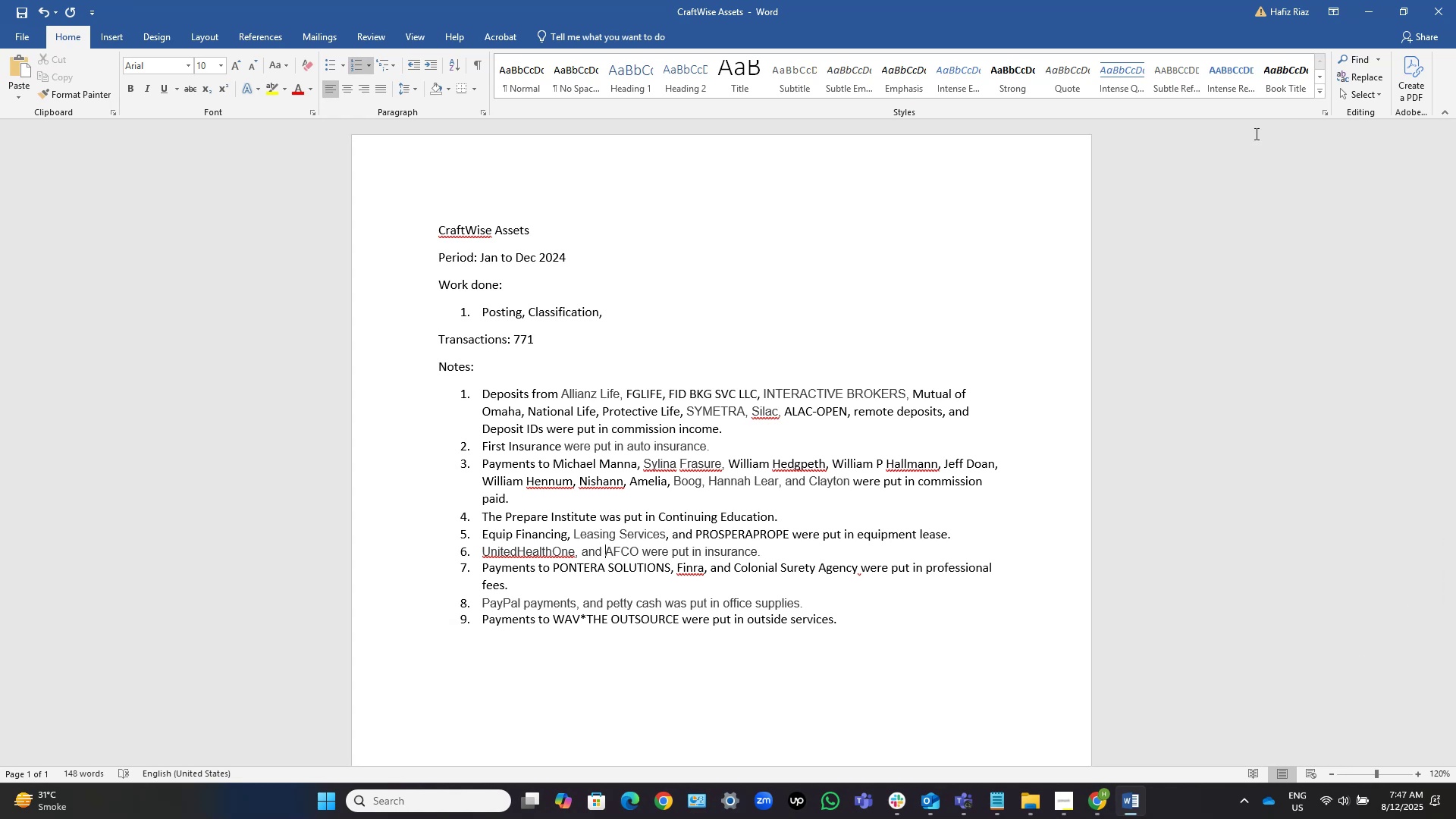 
left_click([1363, 8])
 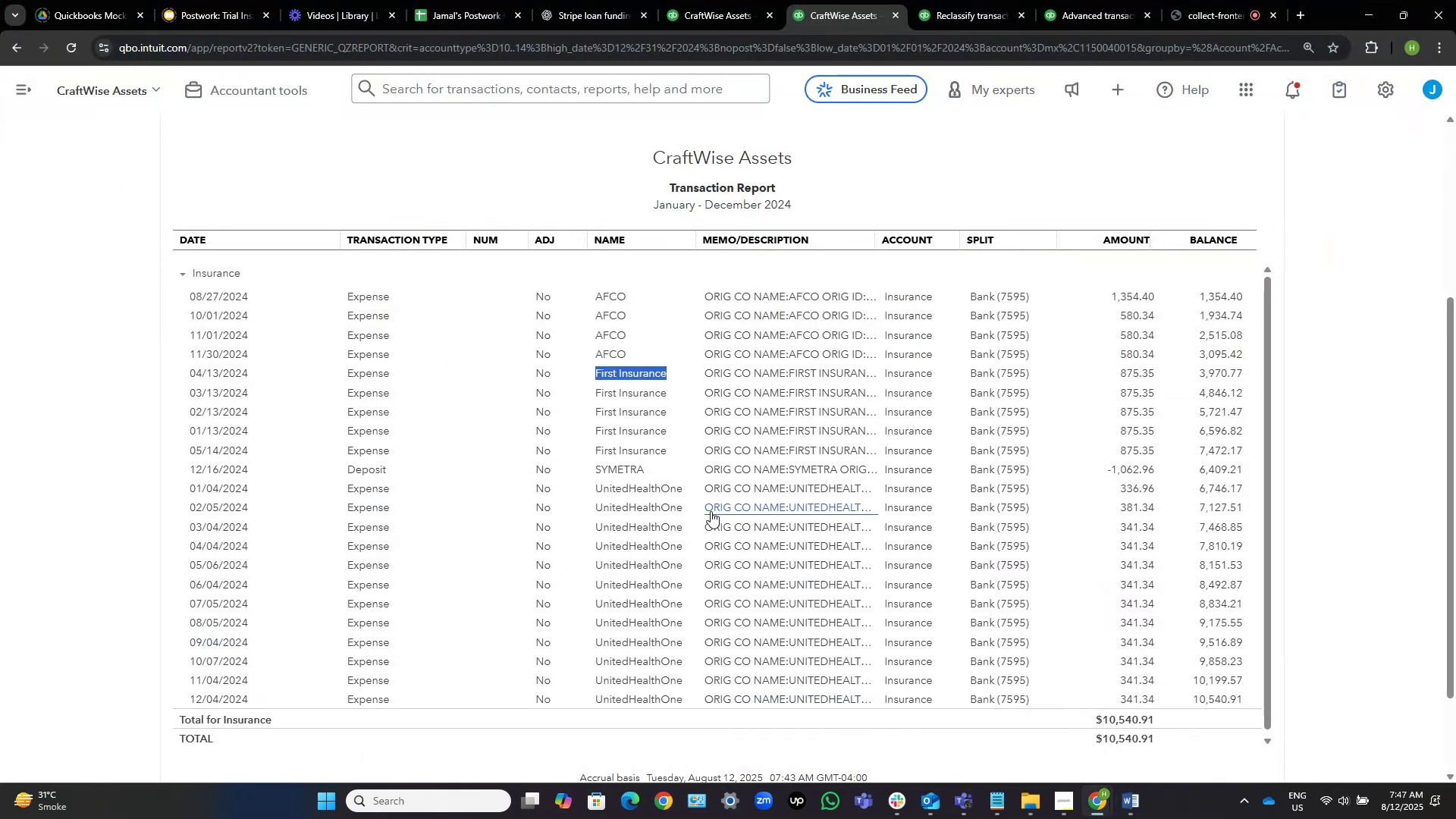 
left_click_drag(start_coordinate=[683, 488], to_coordinate=[593, 496])
 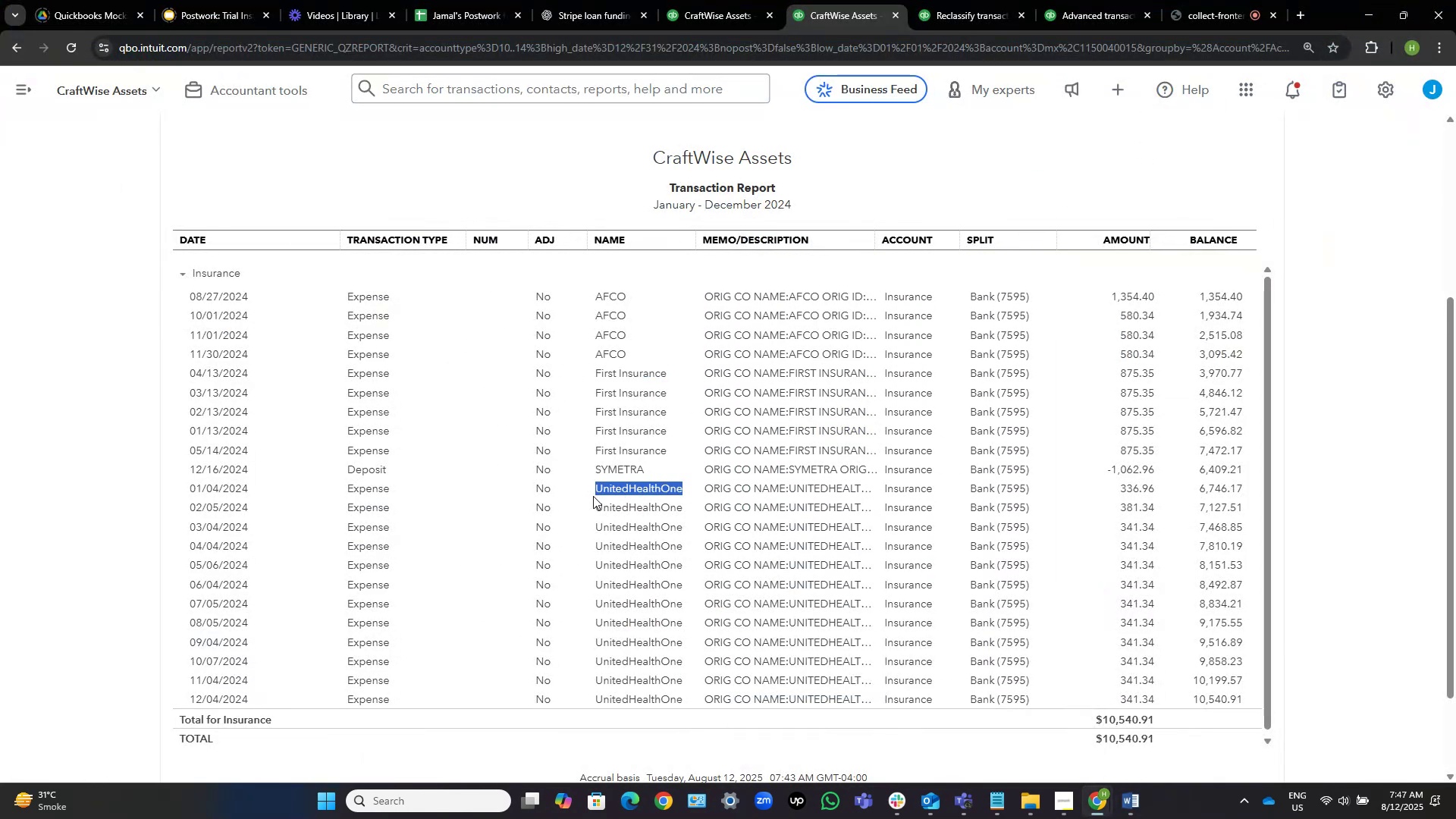 
key(Control+C)
 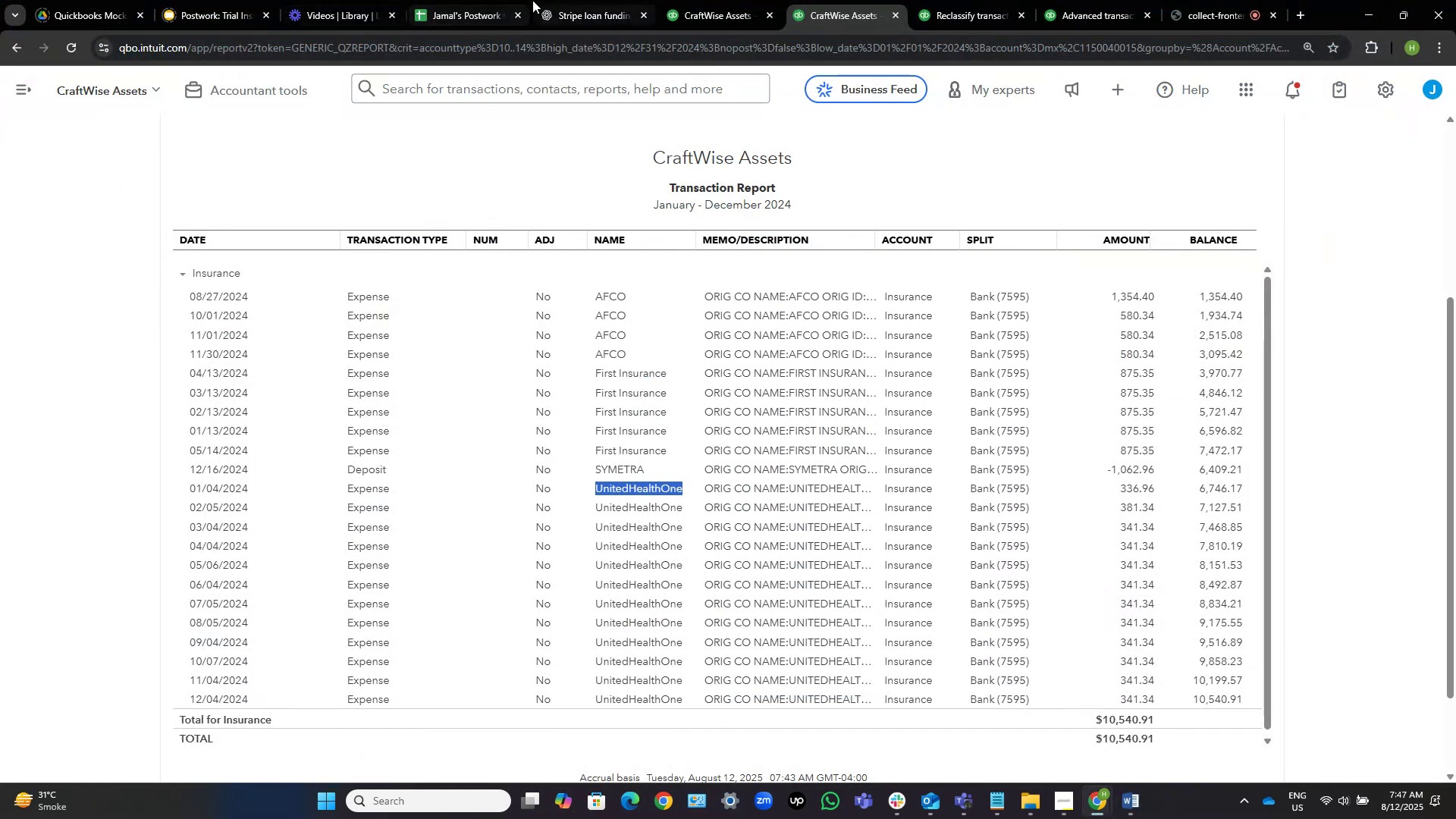 
left_click([567, 0])
 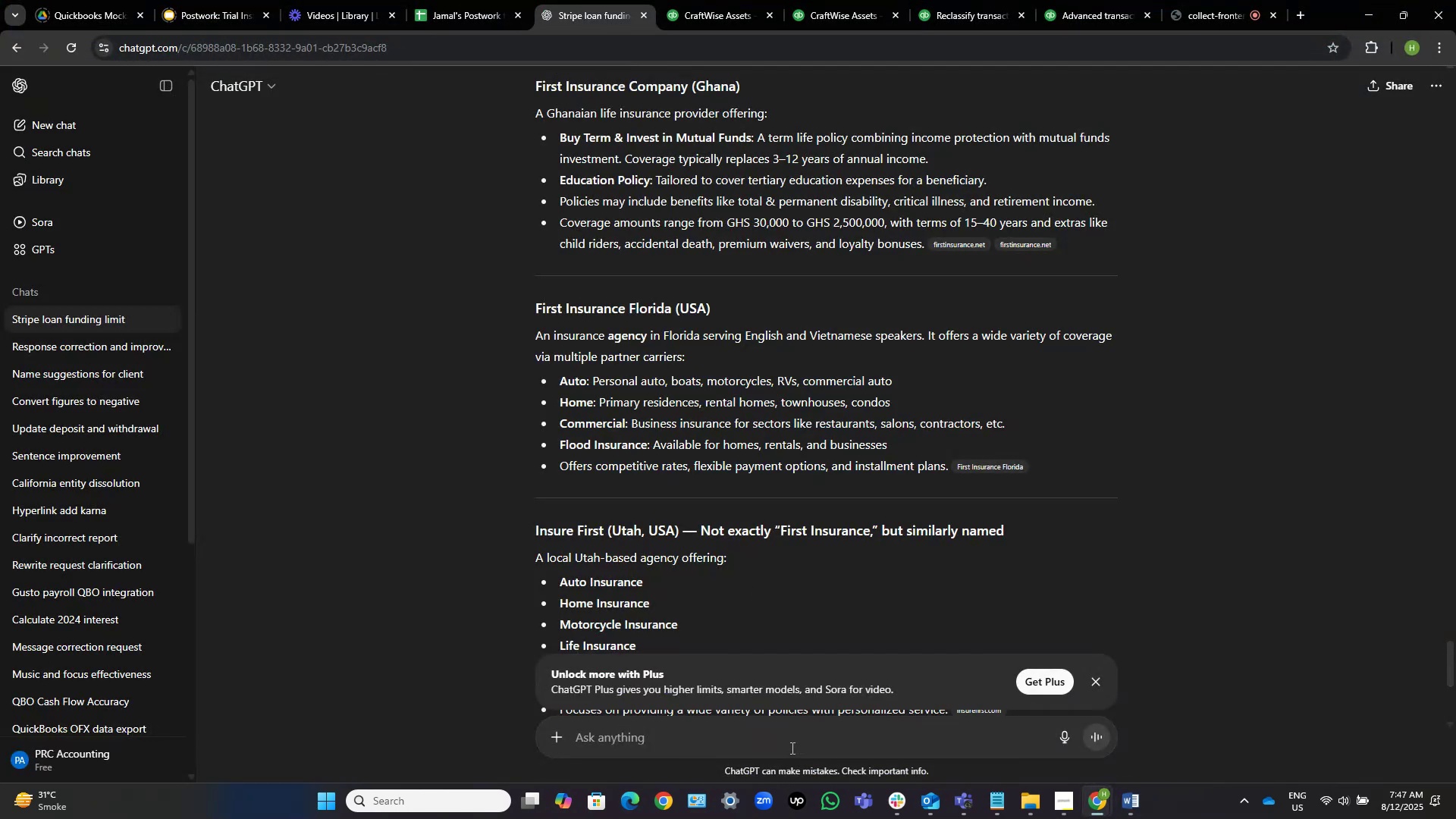 
left_click([770, 732])
 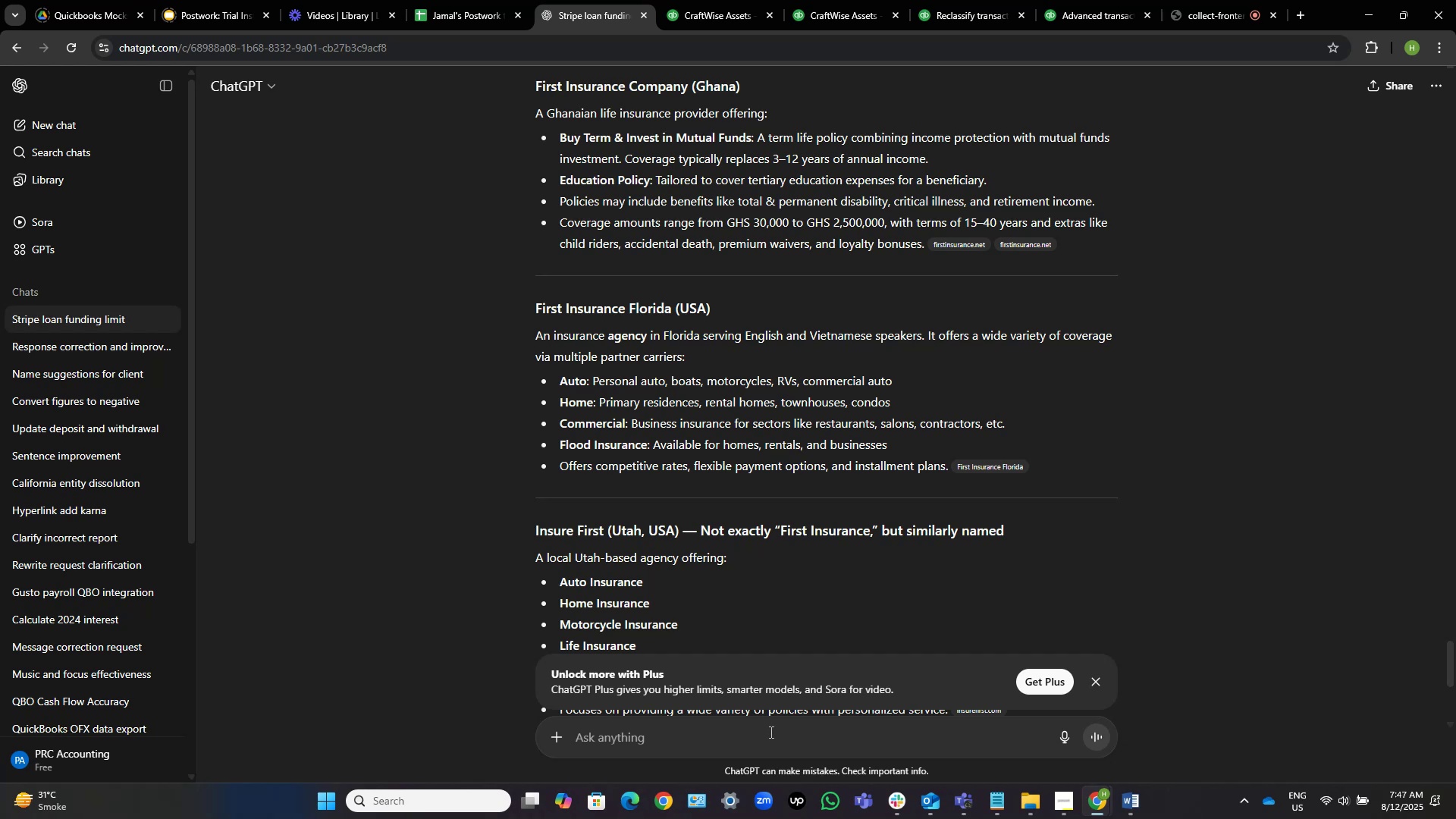 
key(Control+V)
 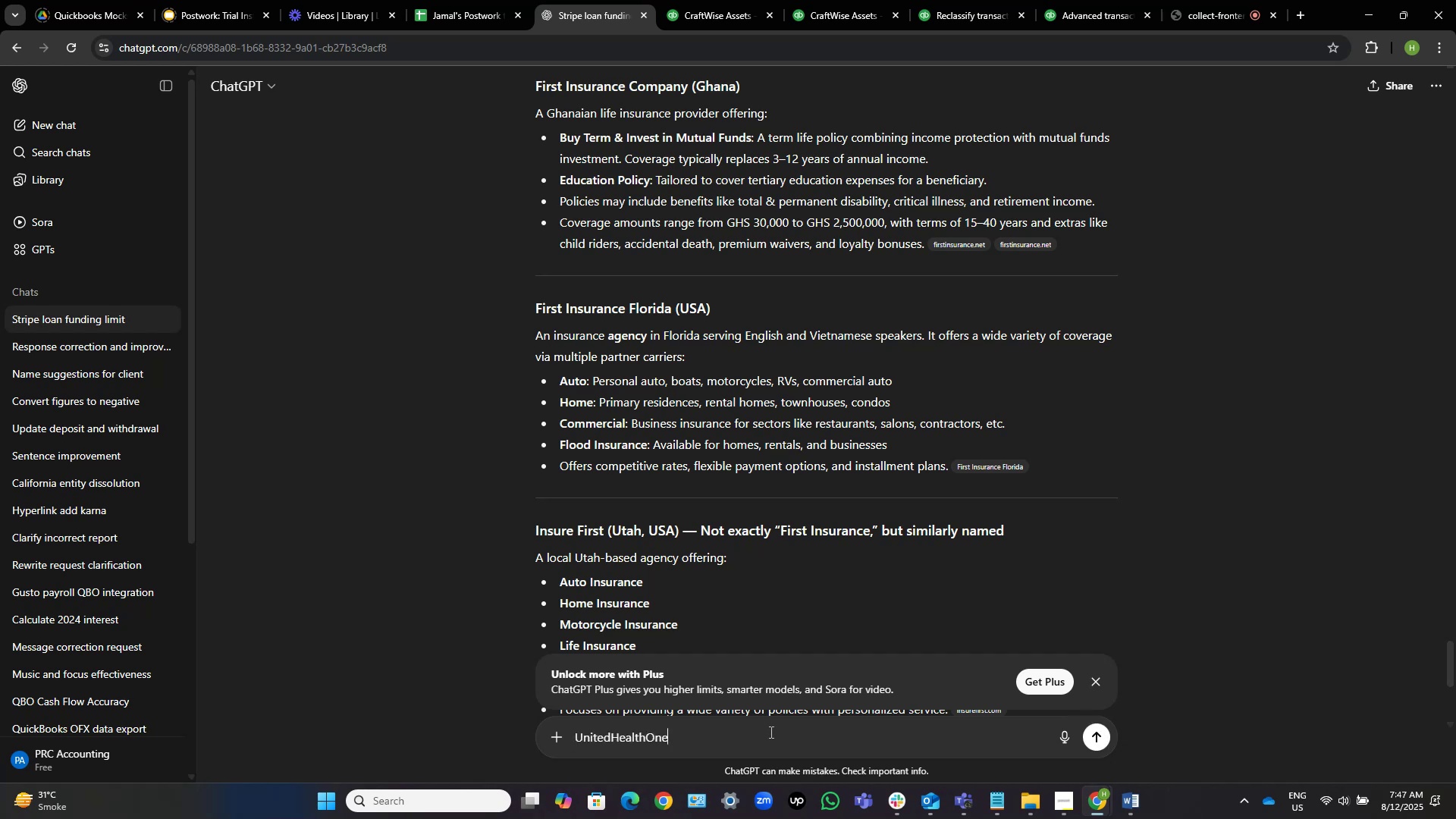 
key(Shift+Slash)
 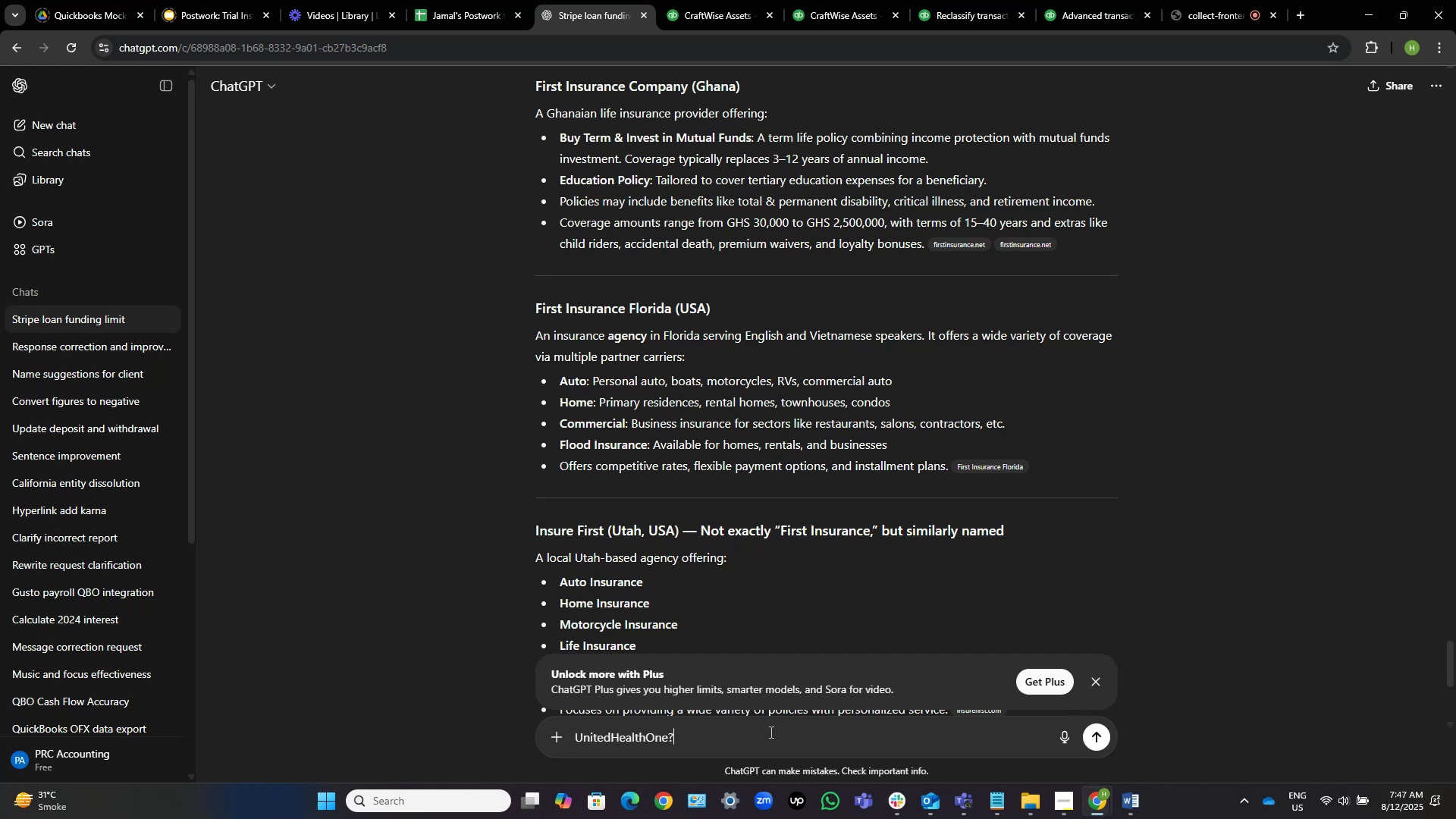 
key(Enter)
 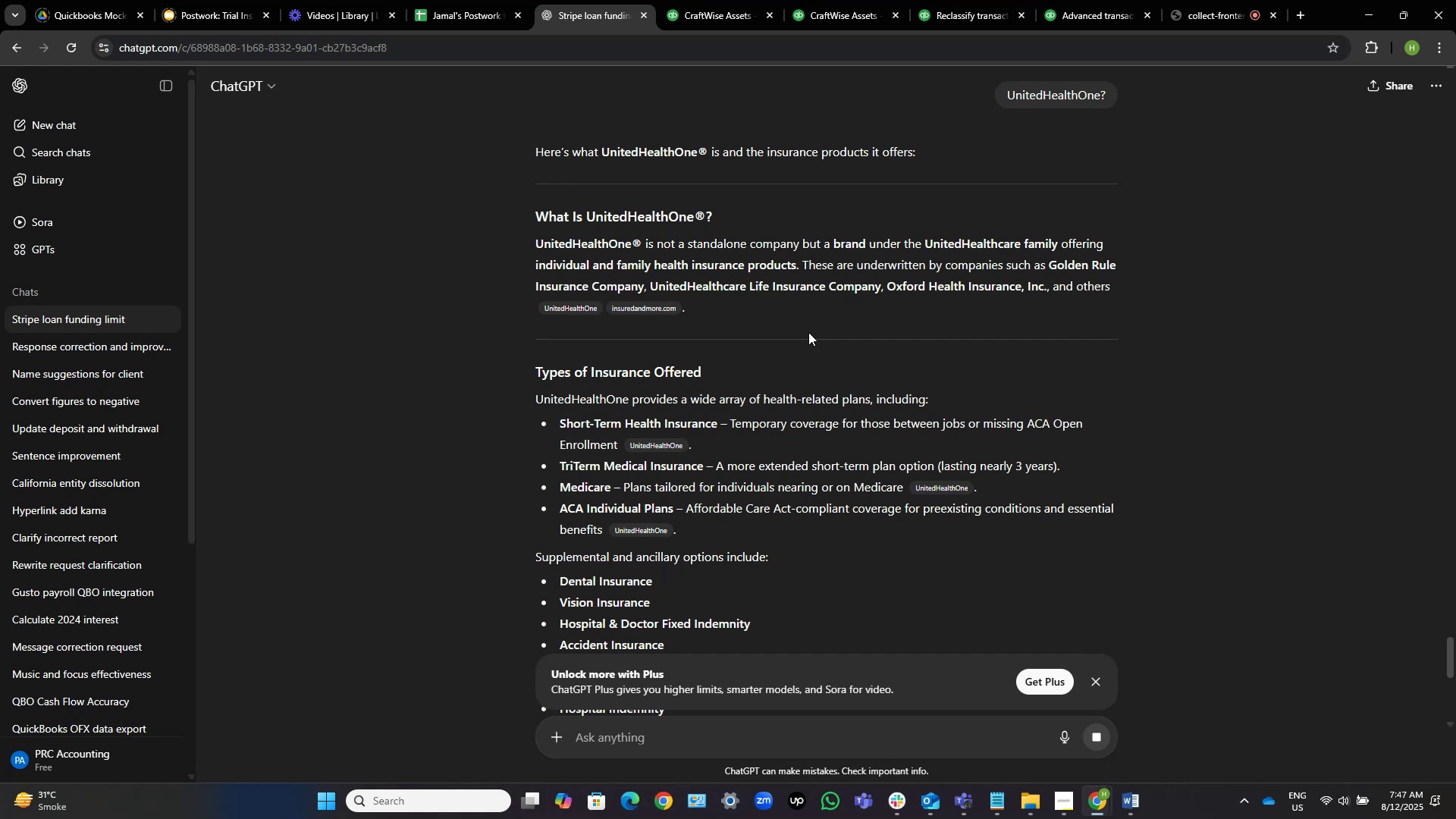 
wait(14.77)
 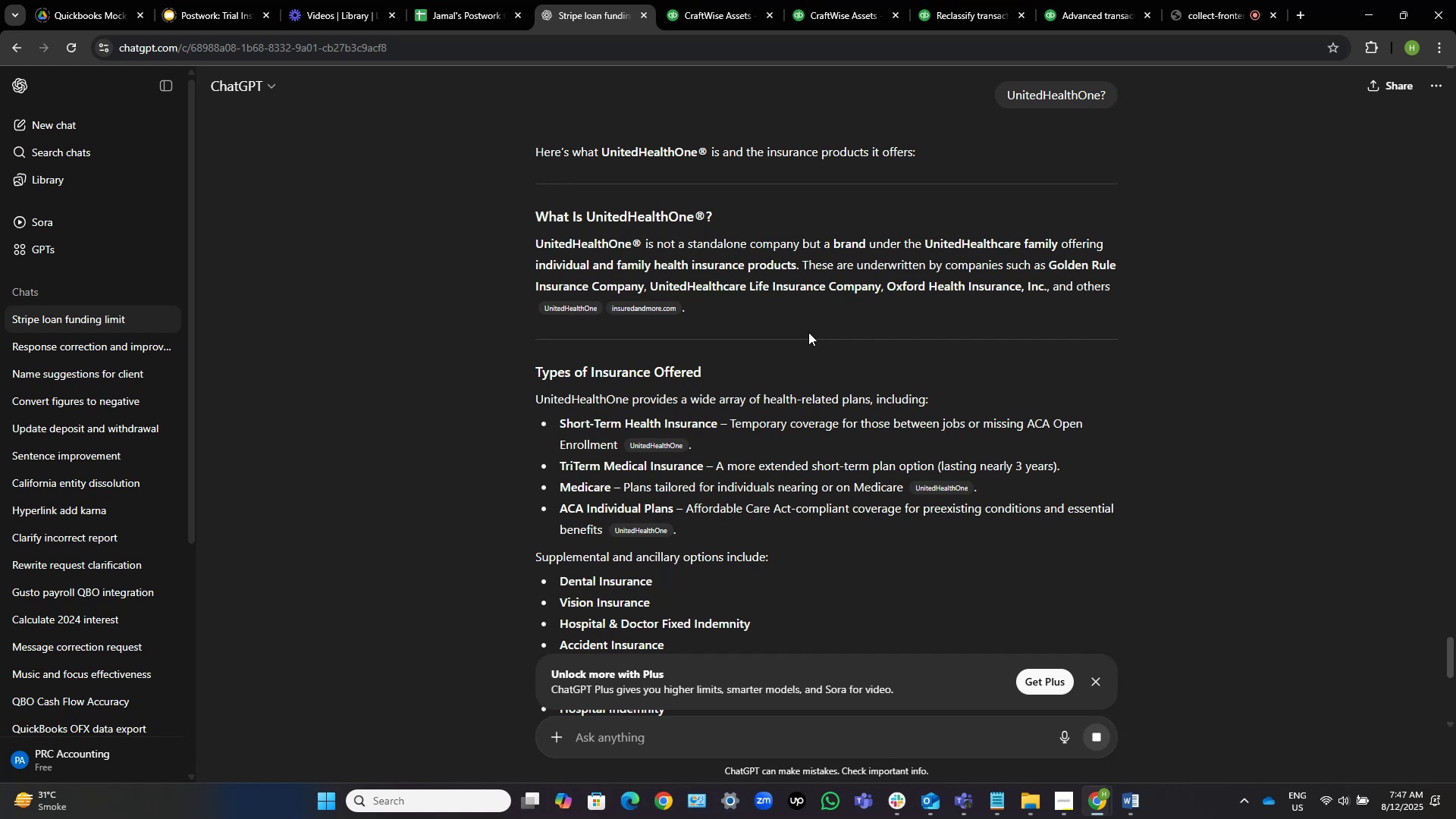 
scroll: coordinate [655, 428], scroll_direction: down, amount: 2.0
 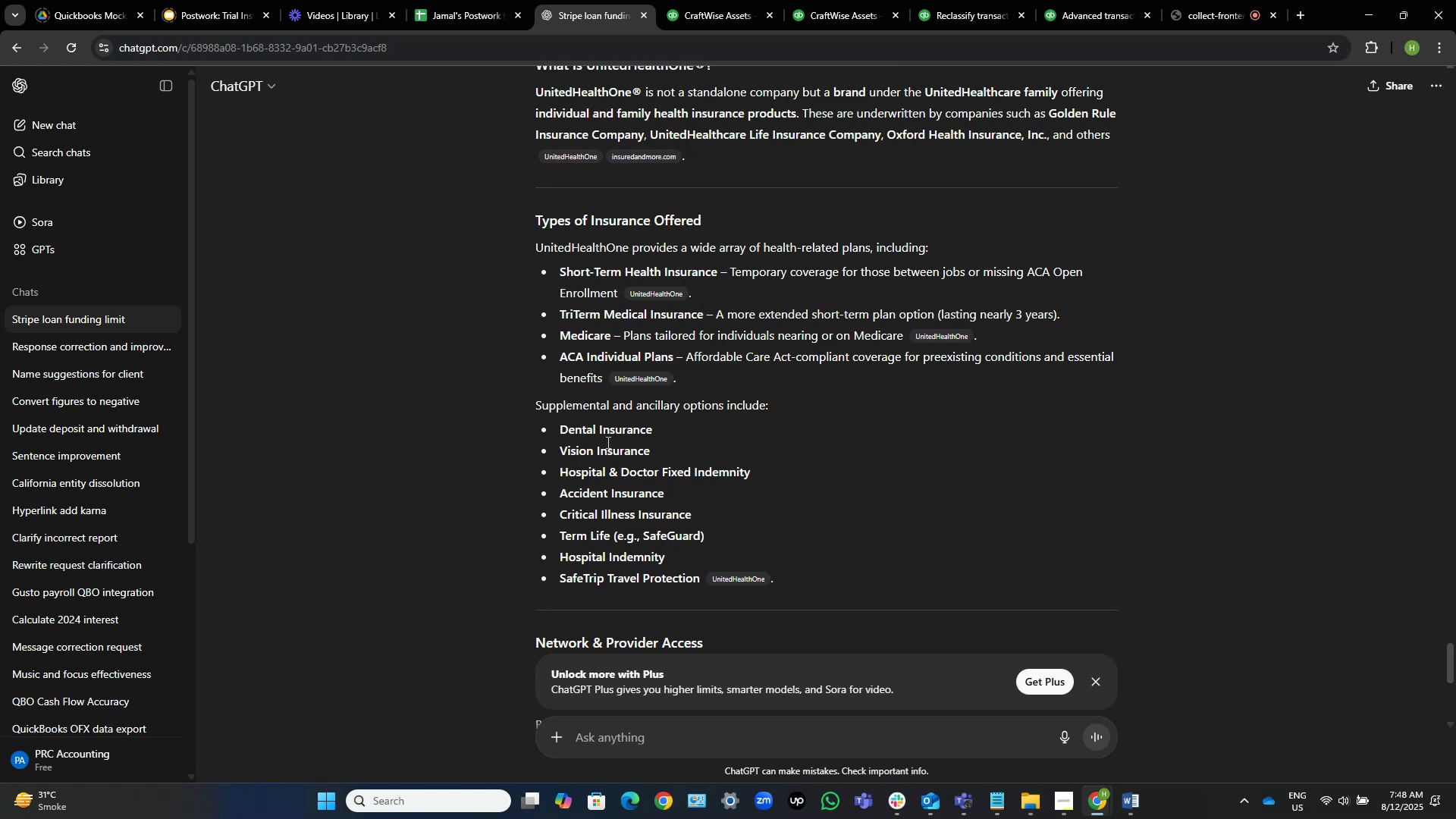 
wait(28.39)
 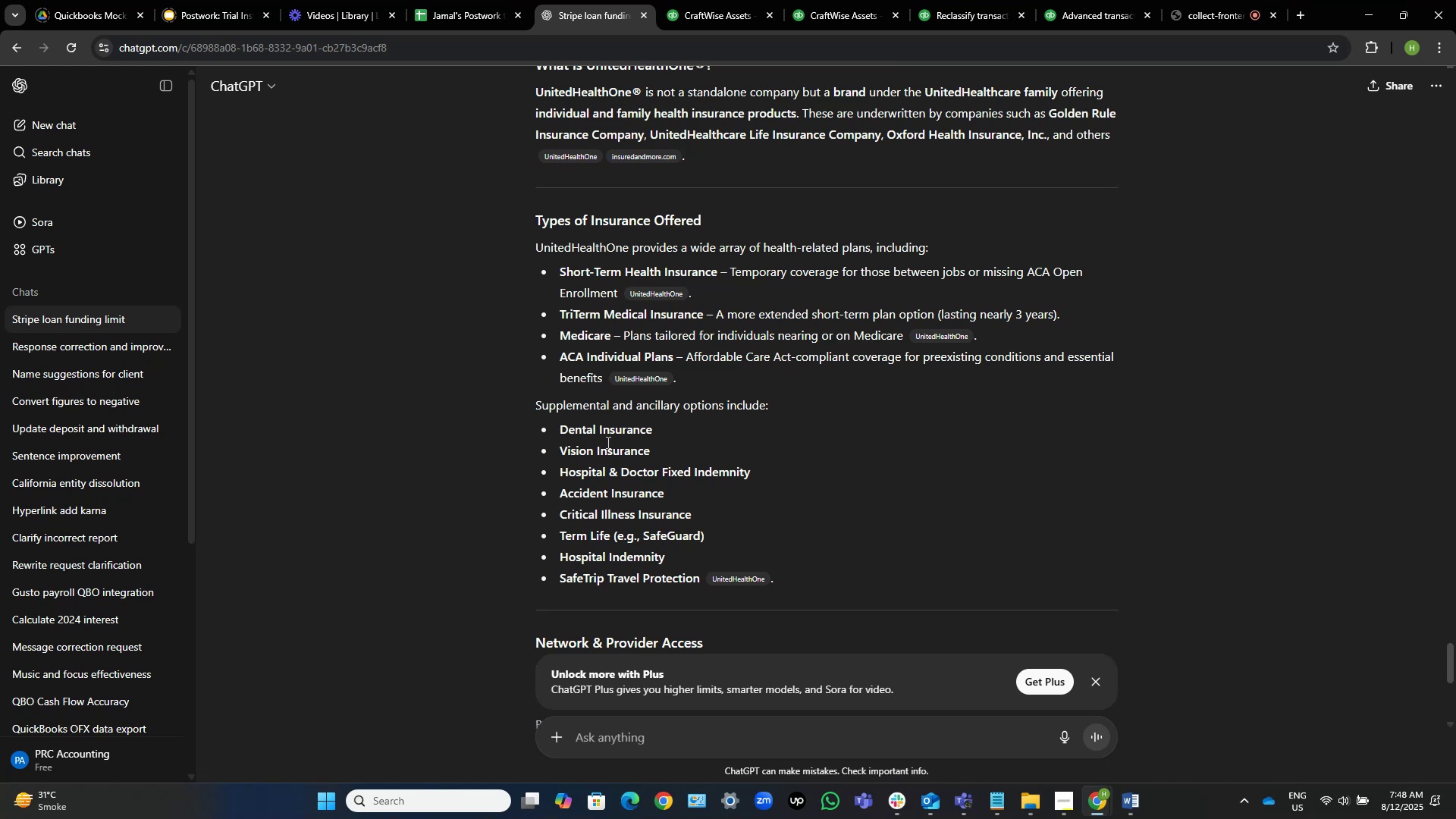 
scroll: coordinate [698, 303], scroll_direction: down, amount: 11.0
 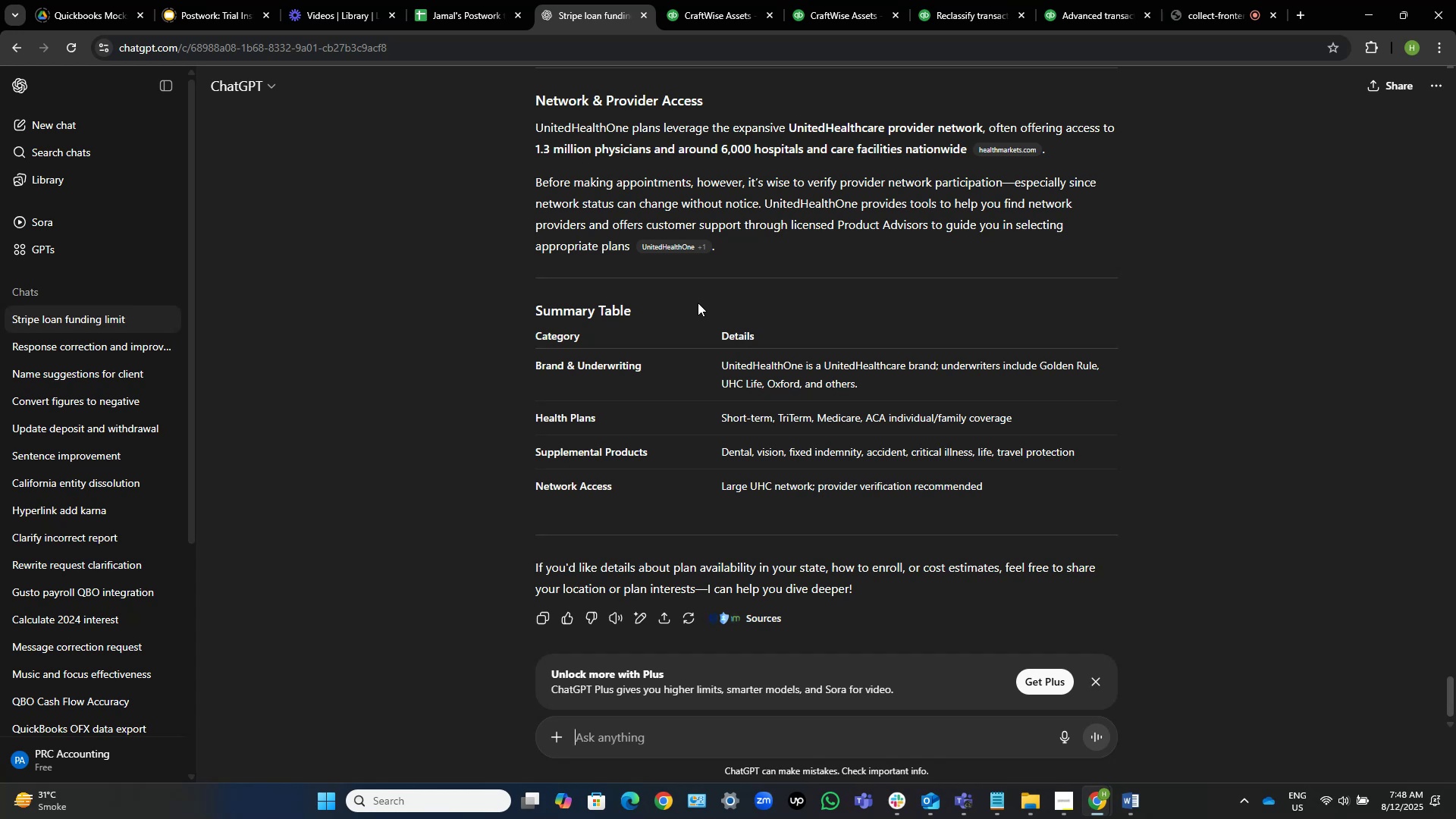 
scroll: coordinate [698, 303], scroll_direction: up, amount: 2.0
 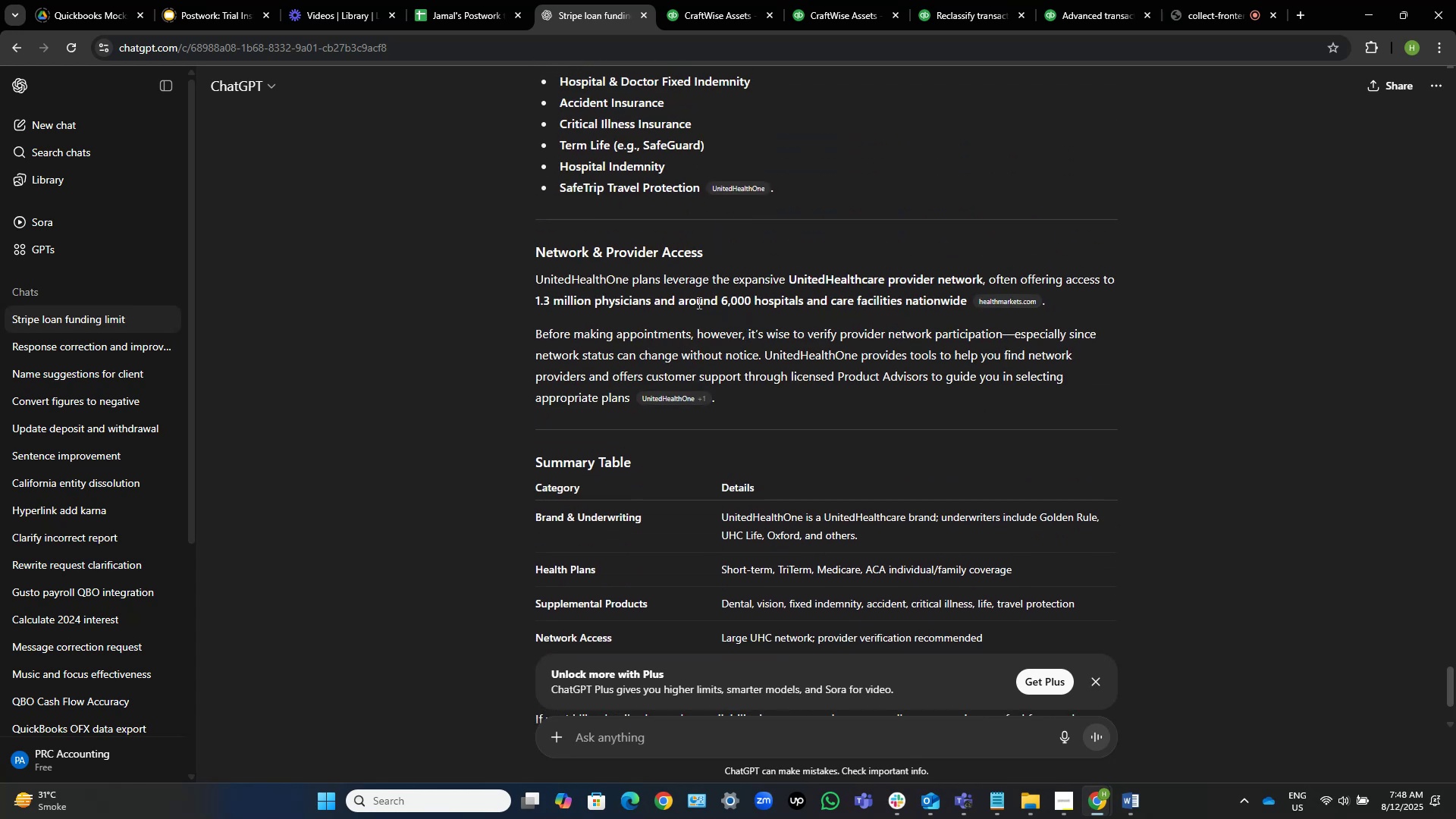 
scroll: coordinate [698, 303], scroll_direction: down, amount: 4.0
 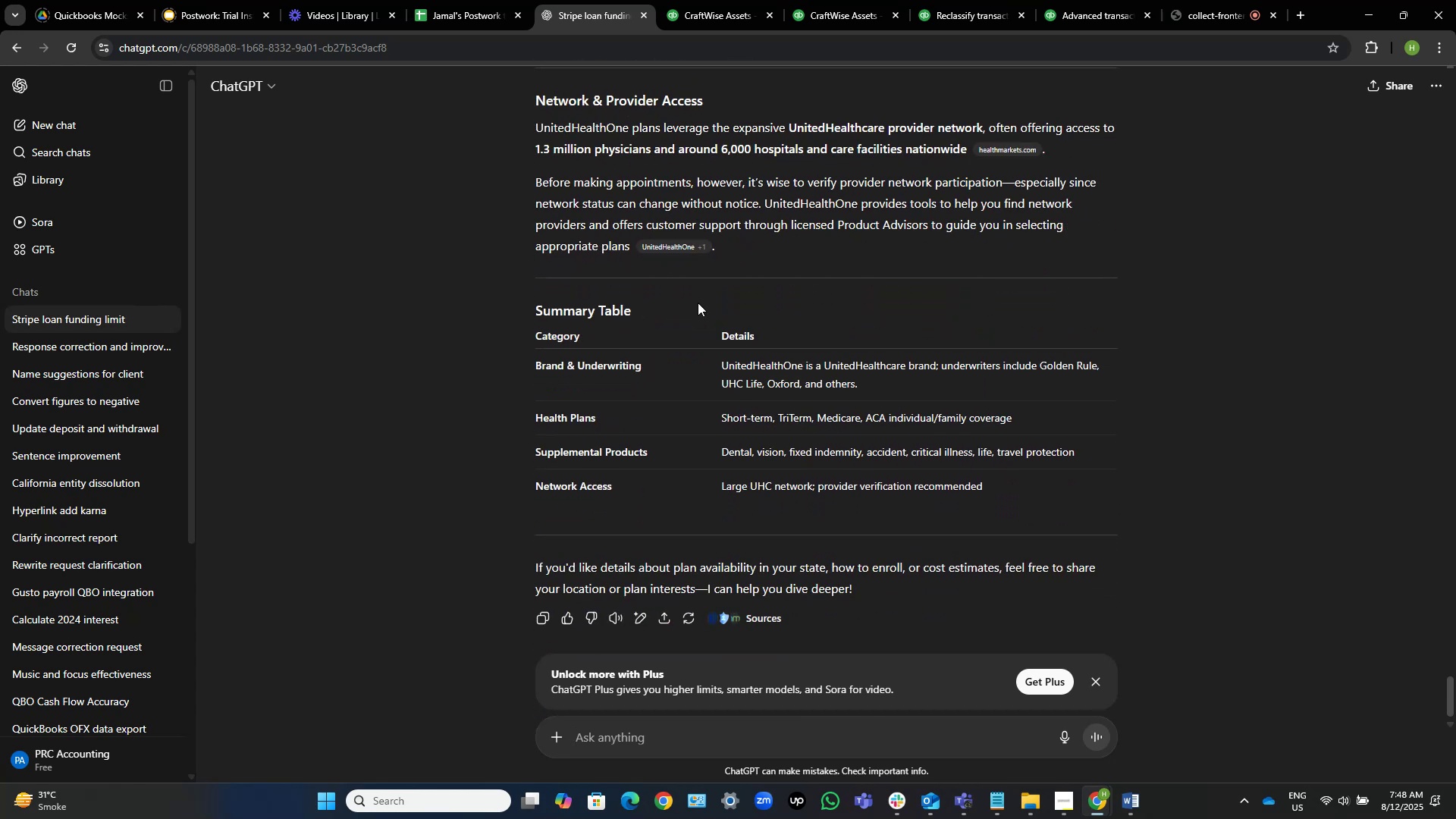 
wait(9.71)
 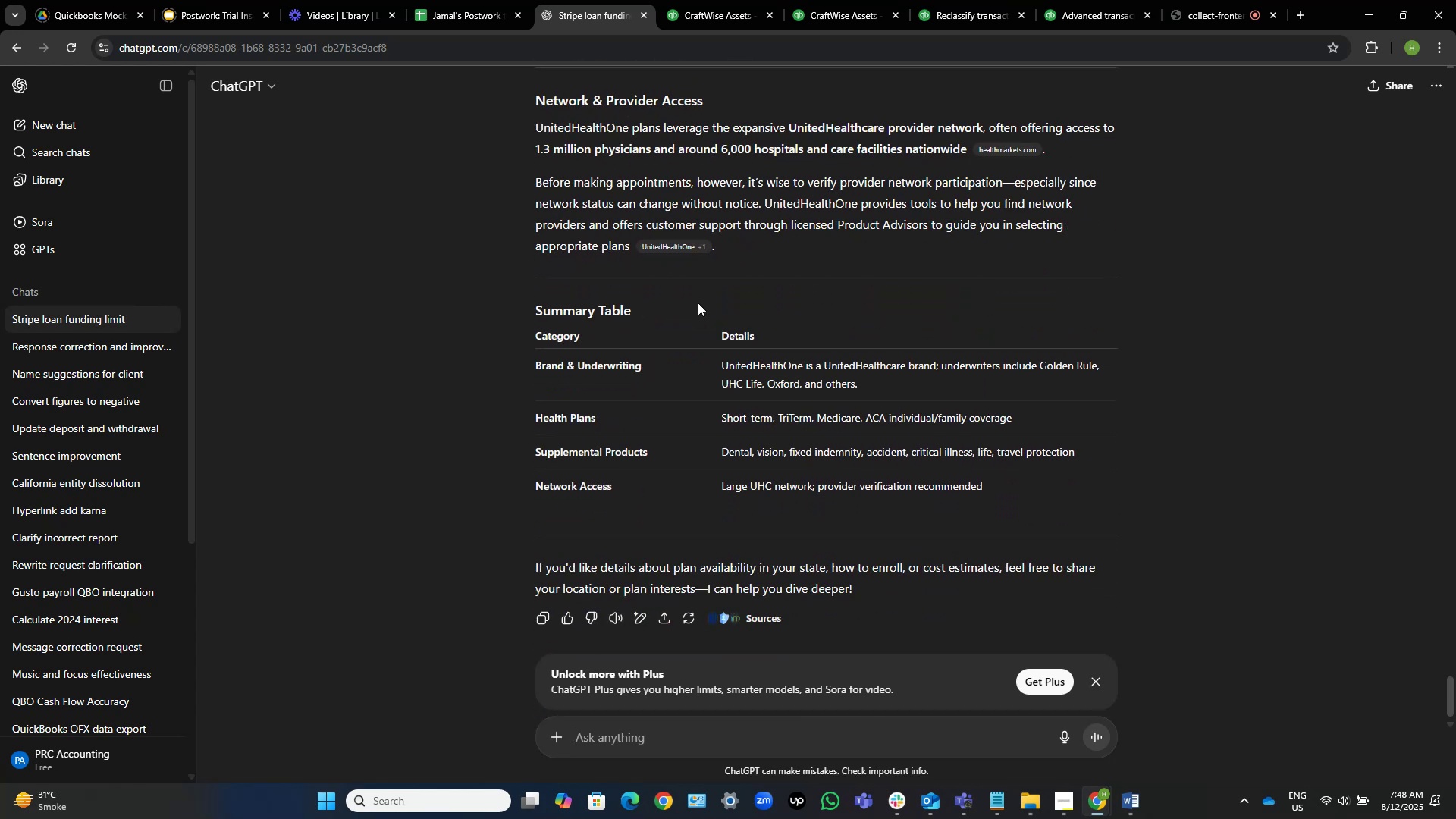 
scroll: coordinate [698, 303], scroll_direction: up, amount: 3.0
 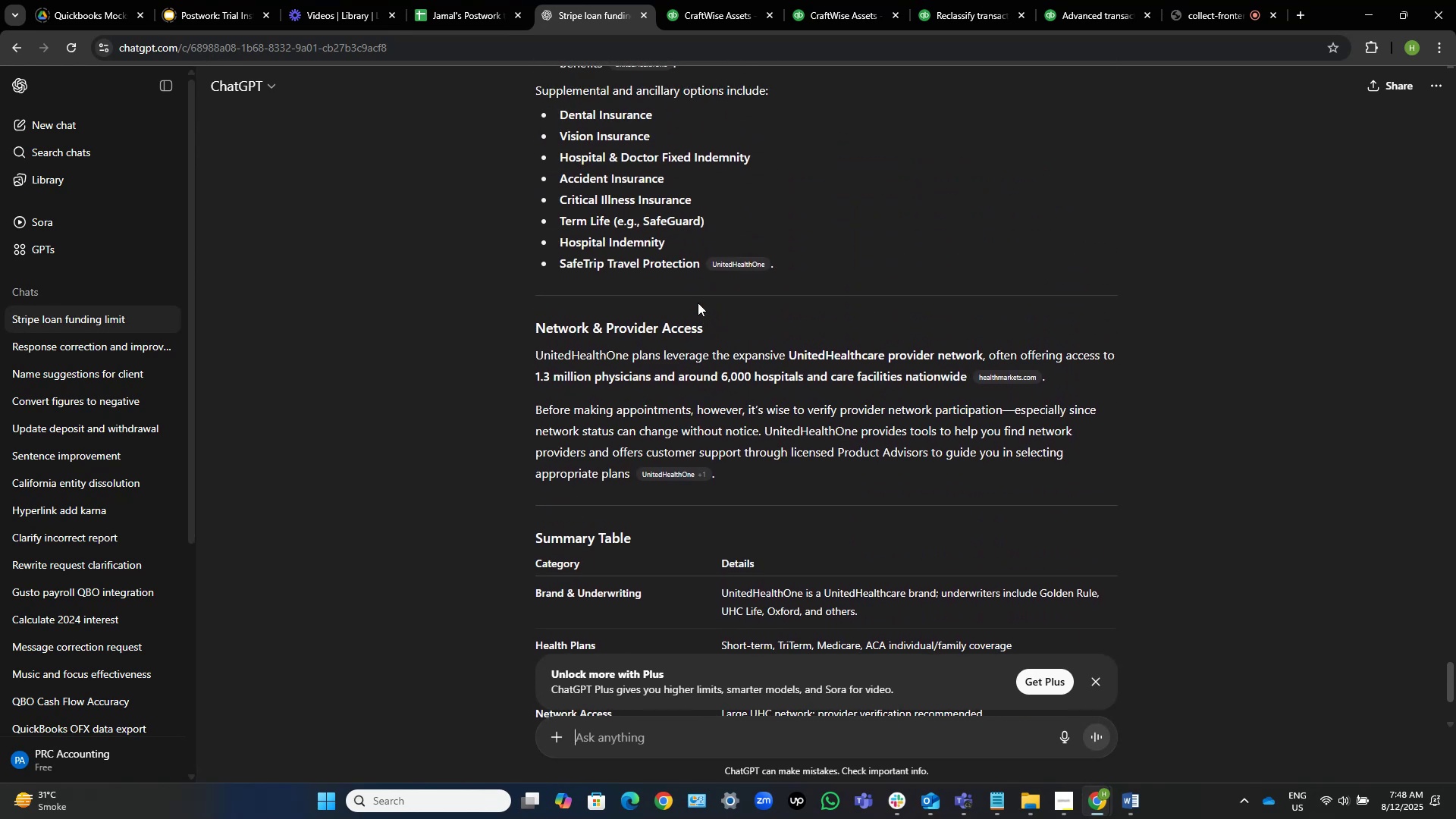 
wait(8.61)
 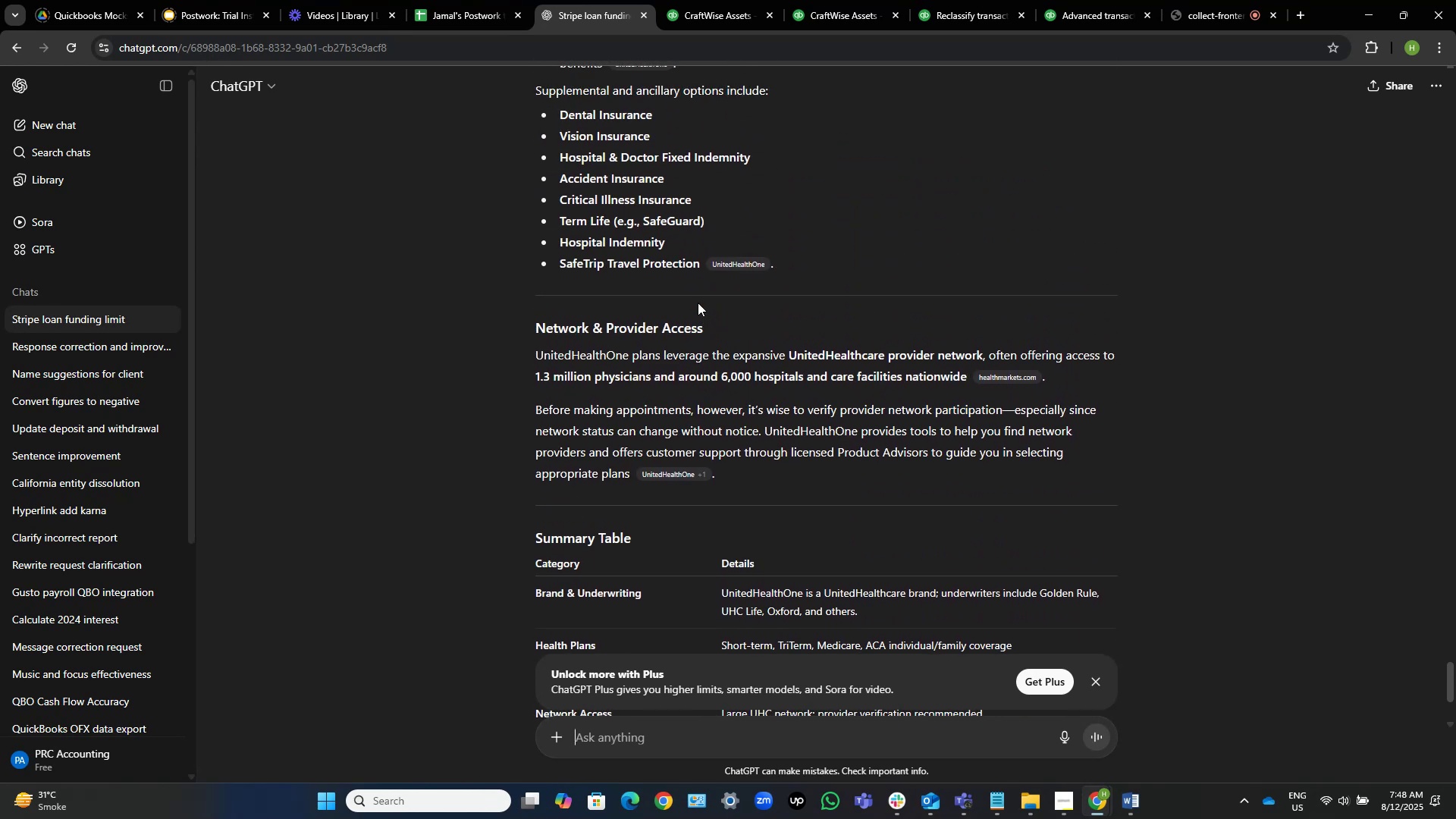 
left_click([1086, 6])
 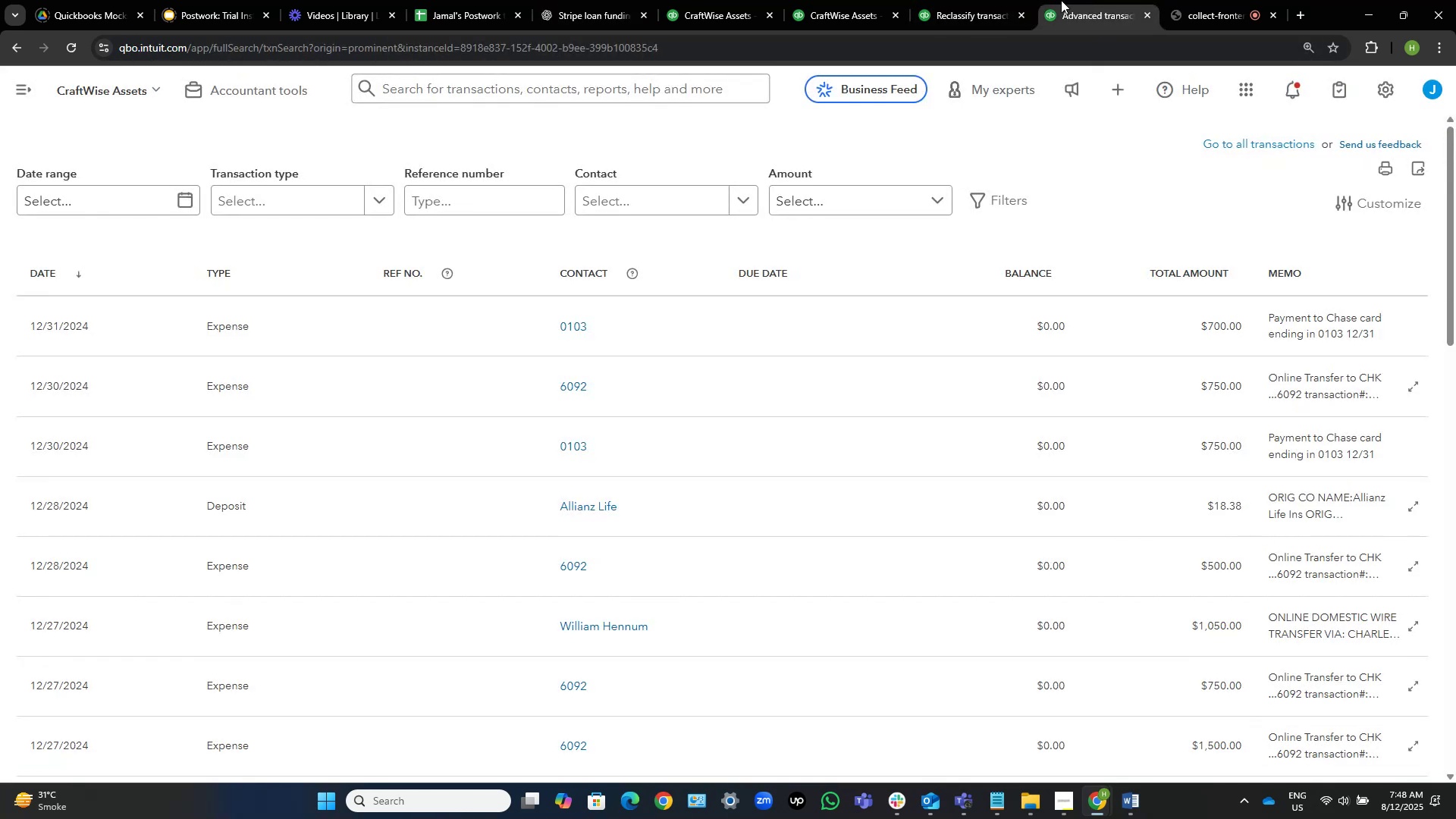 
left_click([979, 0])
 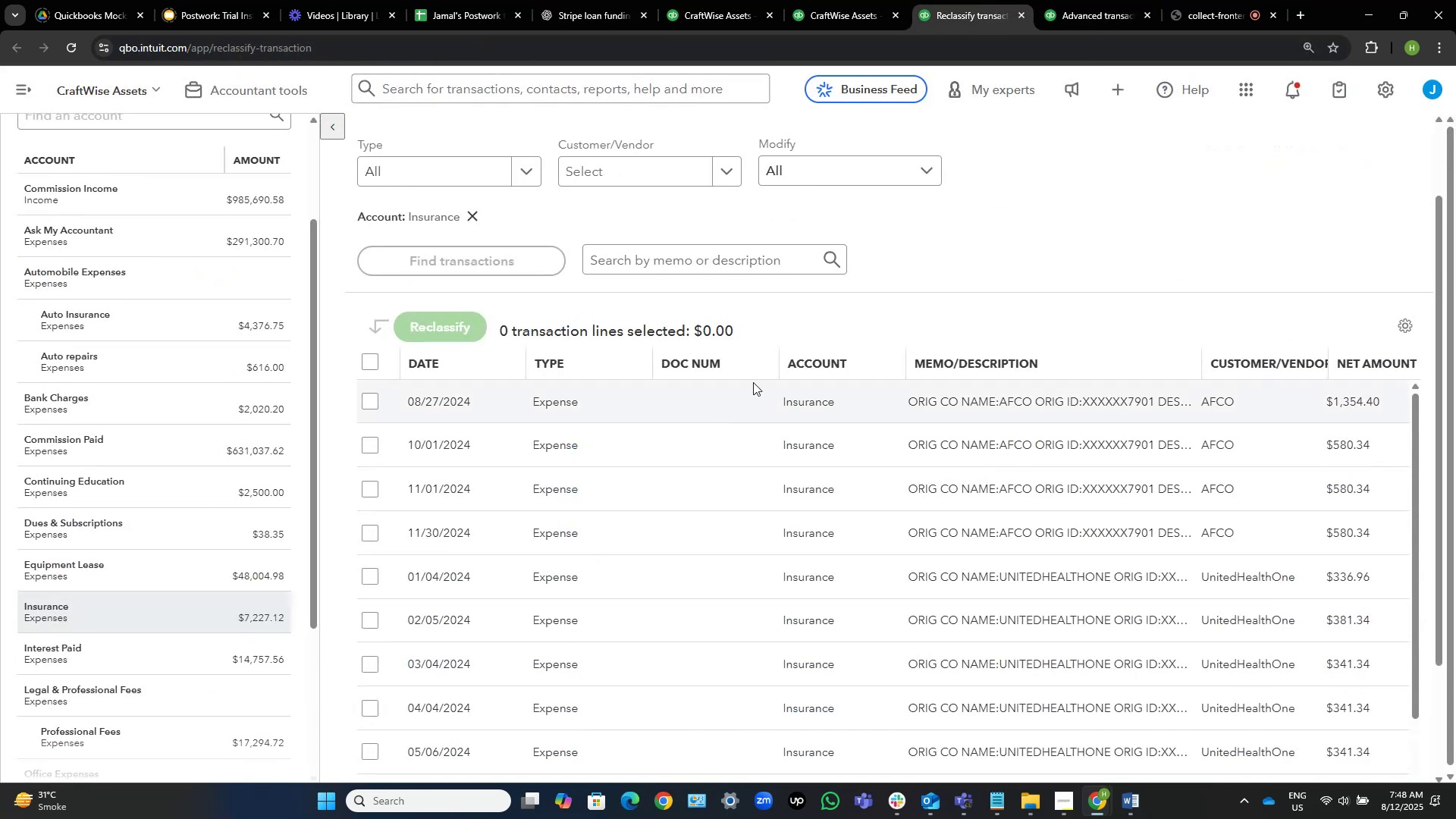 
scroll: coordinate [924, 401], scroll_direction: down, amount: 12.0
 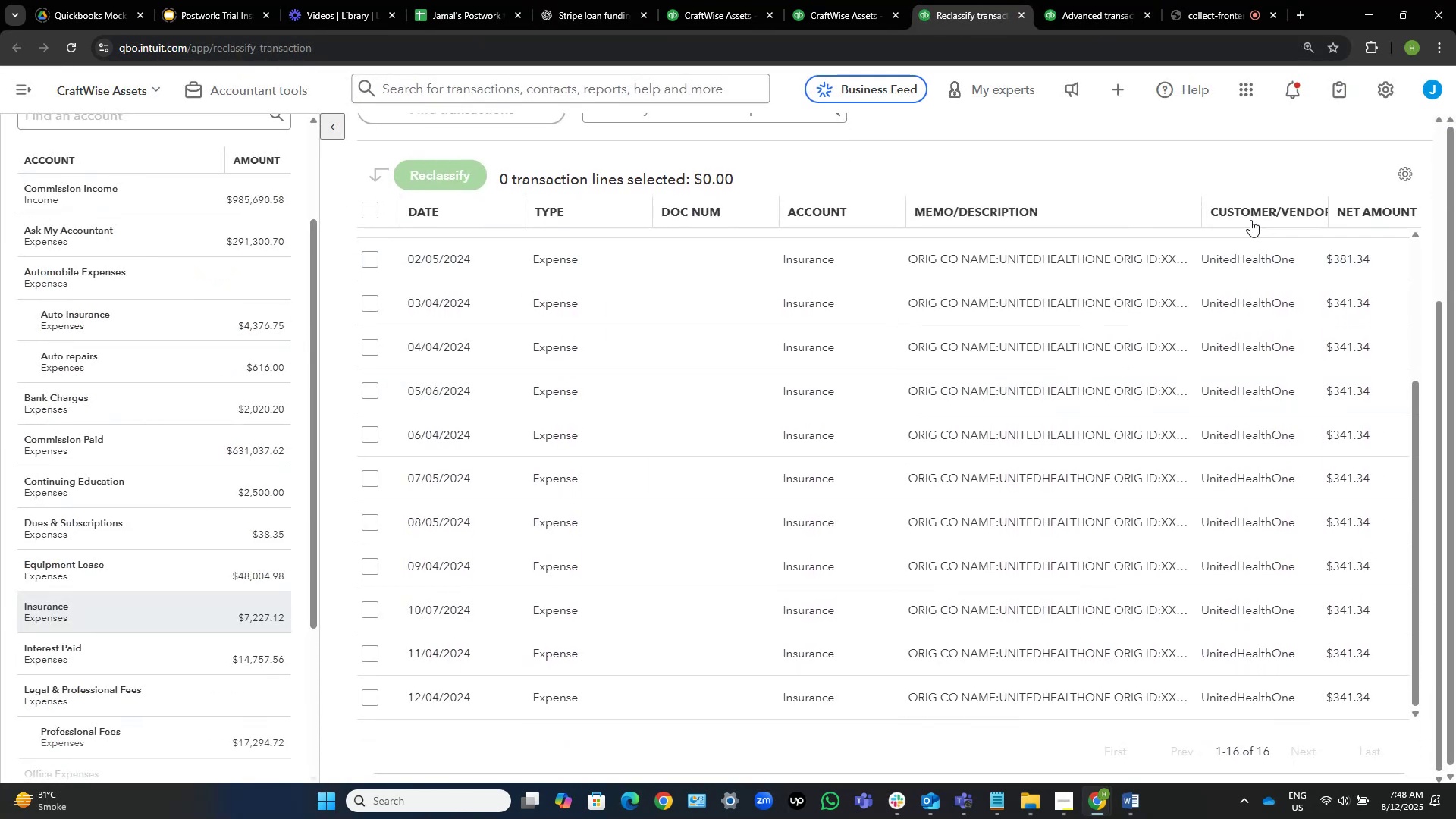 
left_click([1250, 210])
 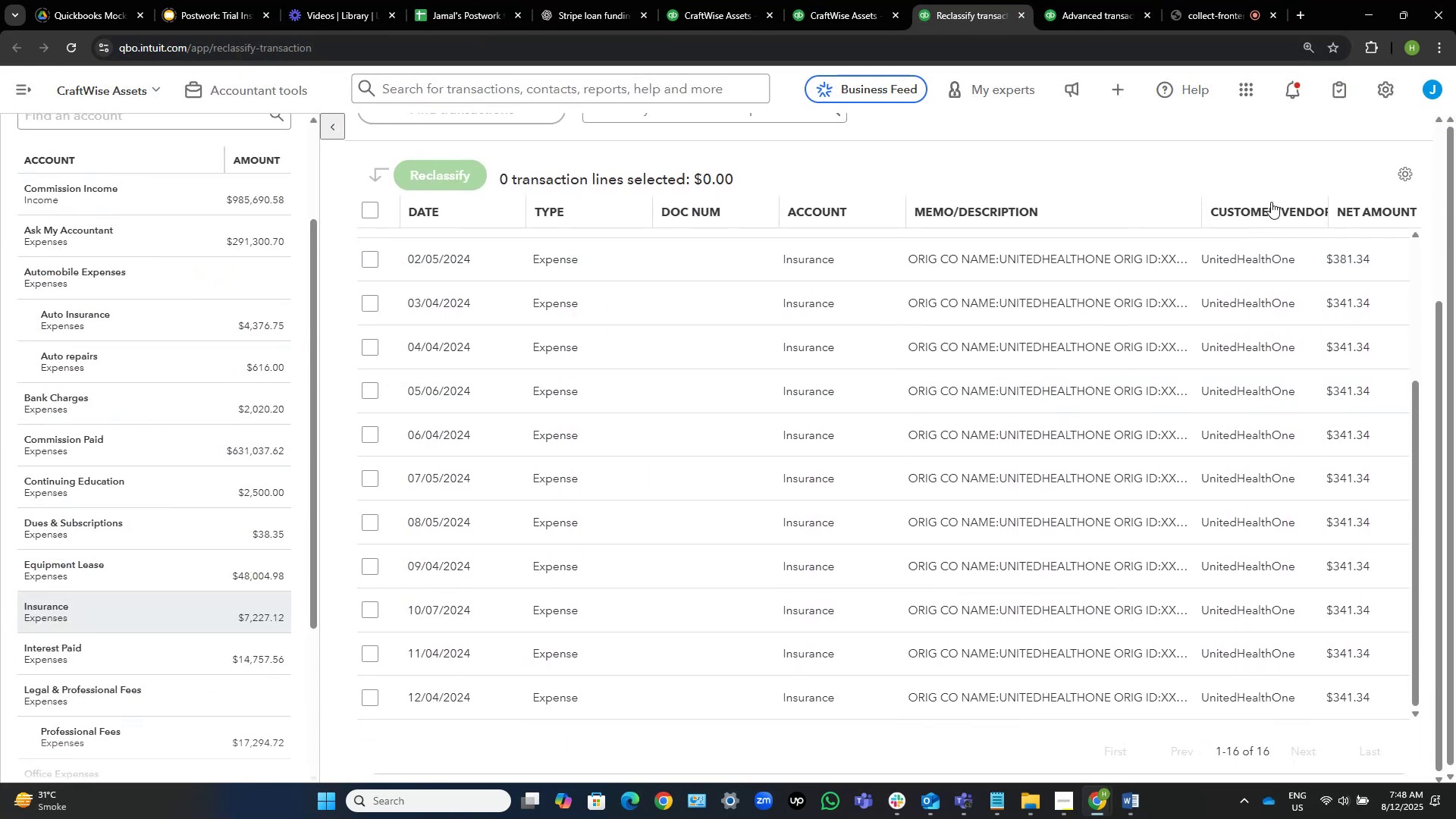 
left_click([1260, 205])
 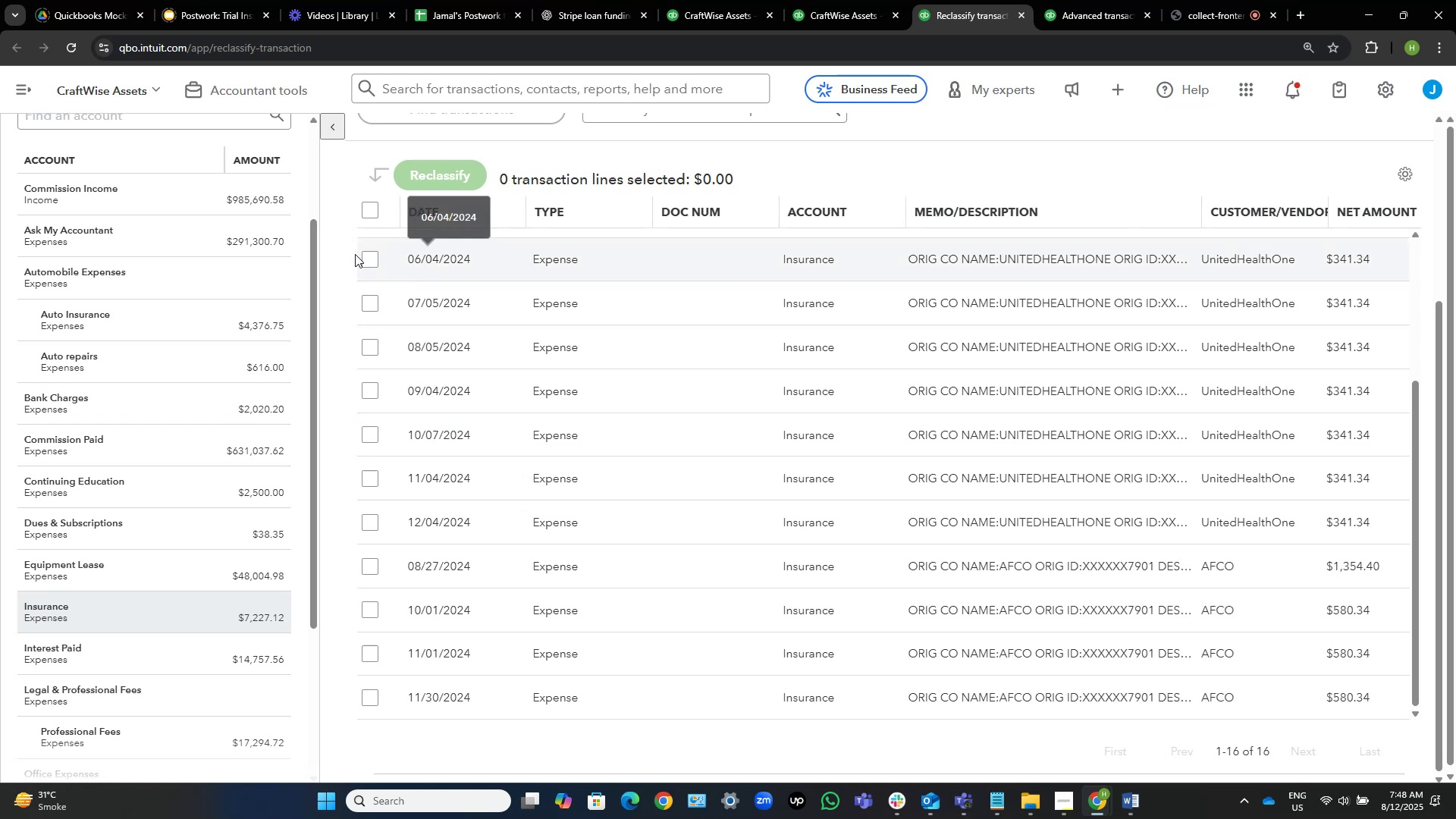 
scroll: coordinate [519, 374], scroll_direction: up, amount: 10.0
 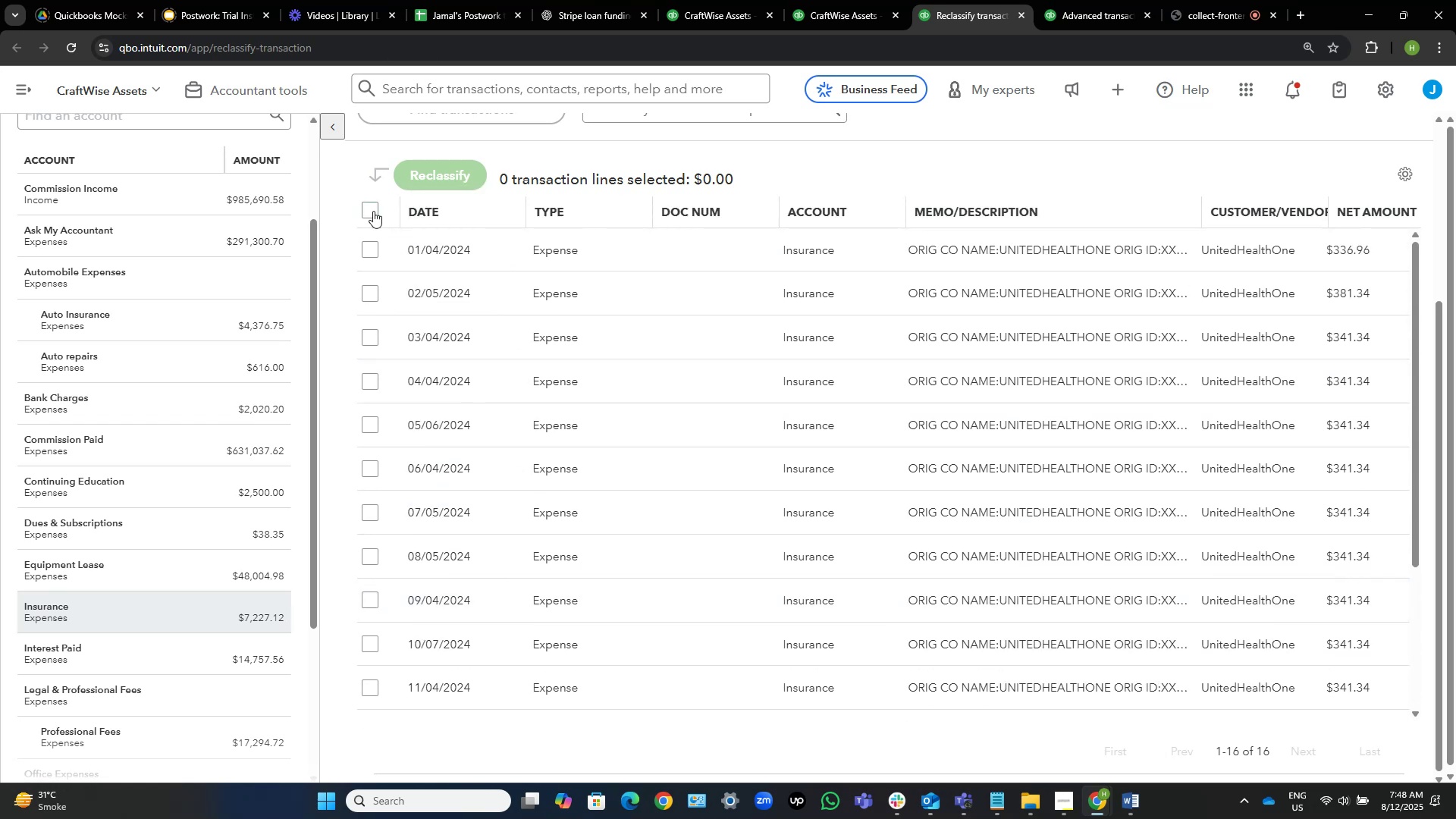 
left_click([373, 211])
 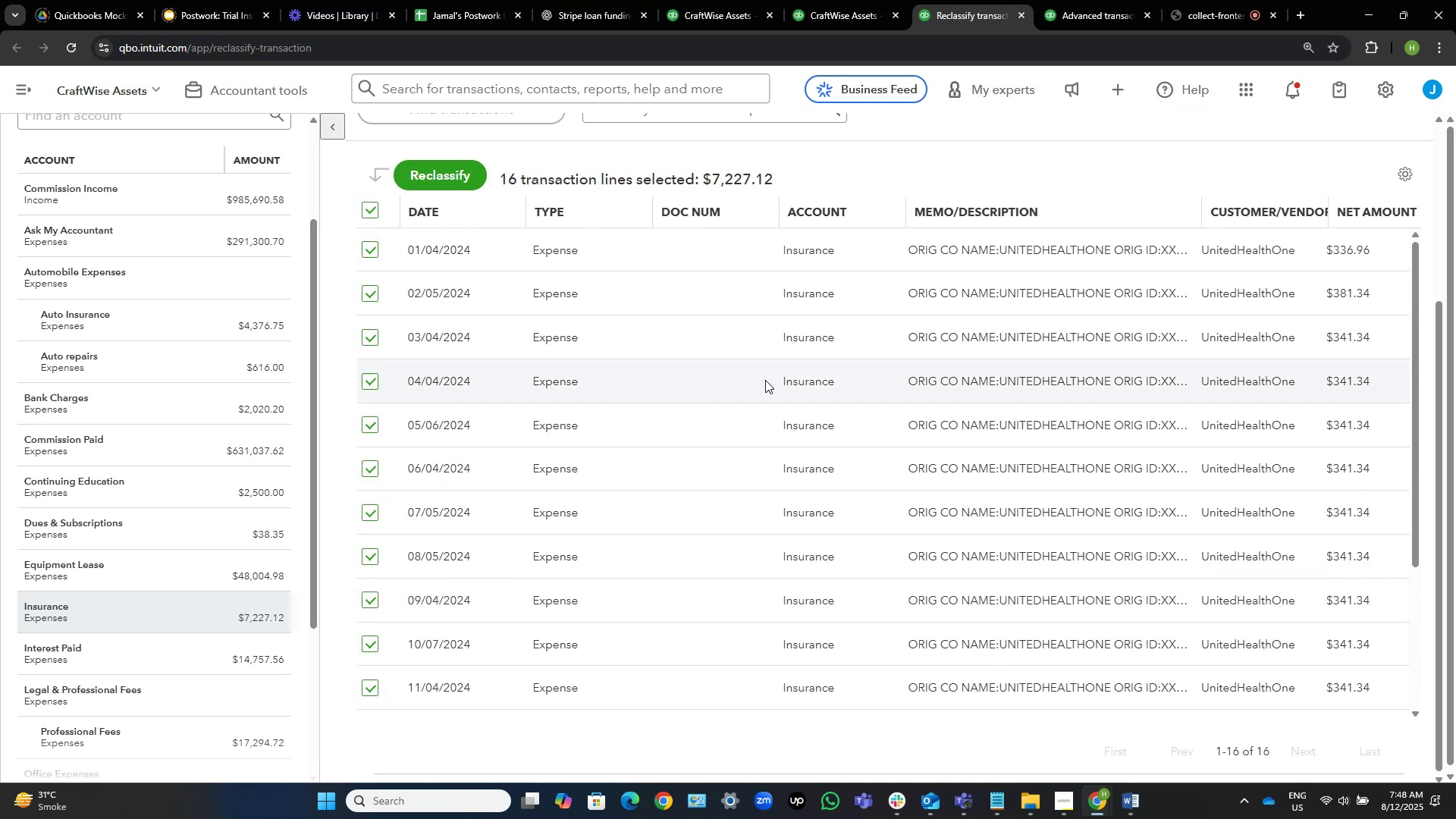 
scroll: coordinate [752, 485], scroll_direction: down, amount: 17.0
 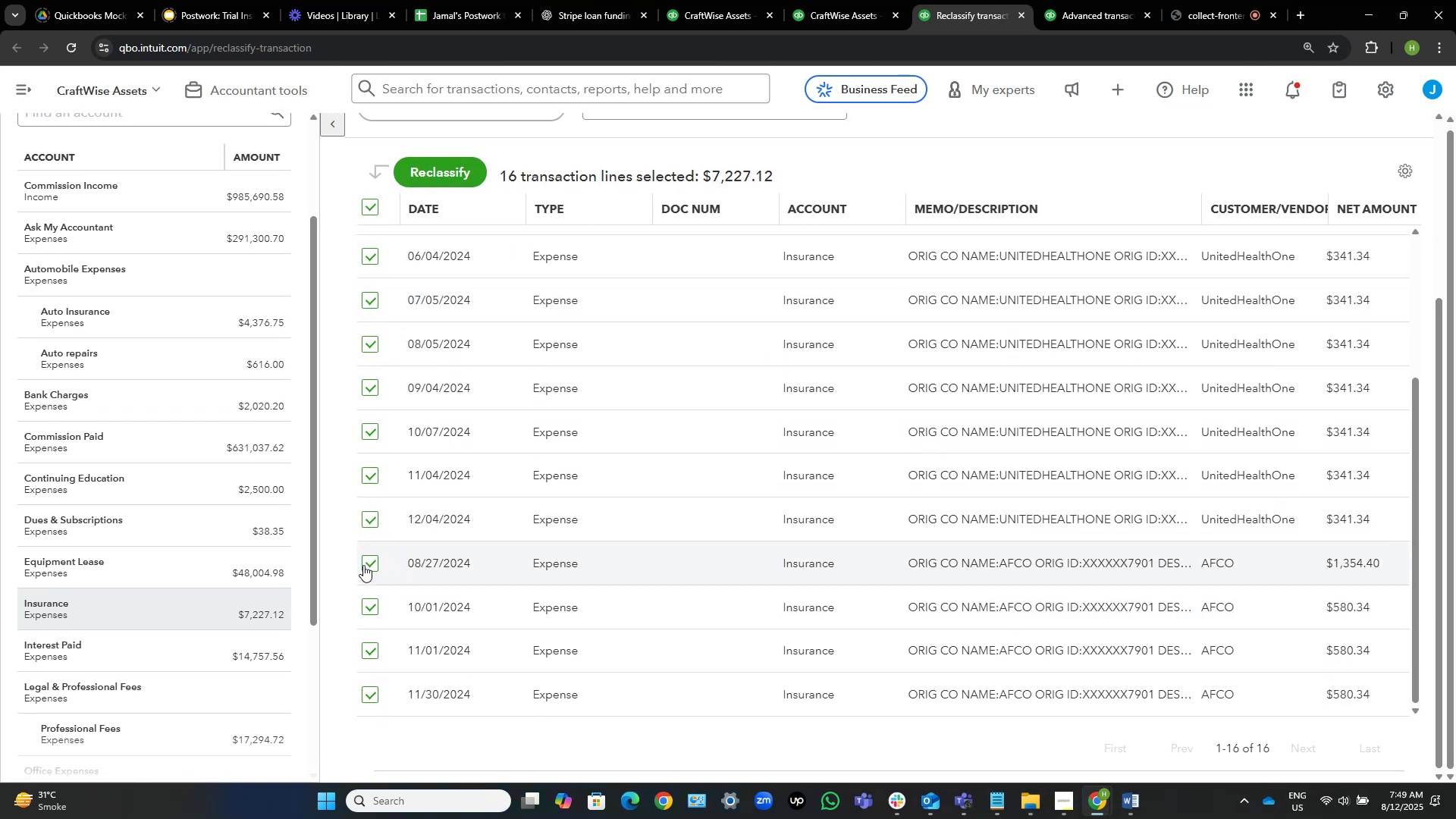 
left_click([366, 565])
 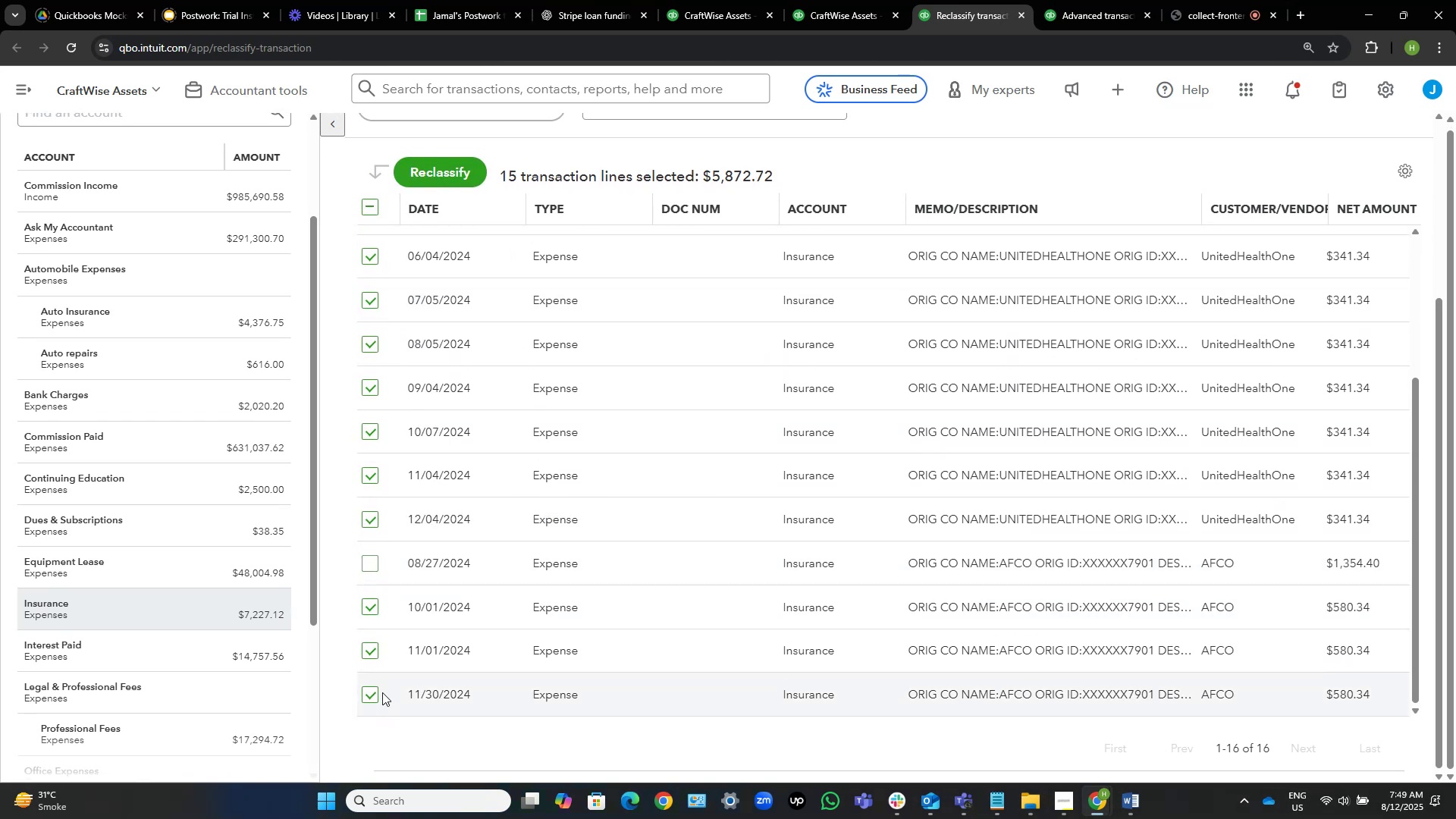 
left_click([374, 693])
 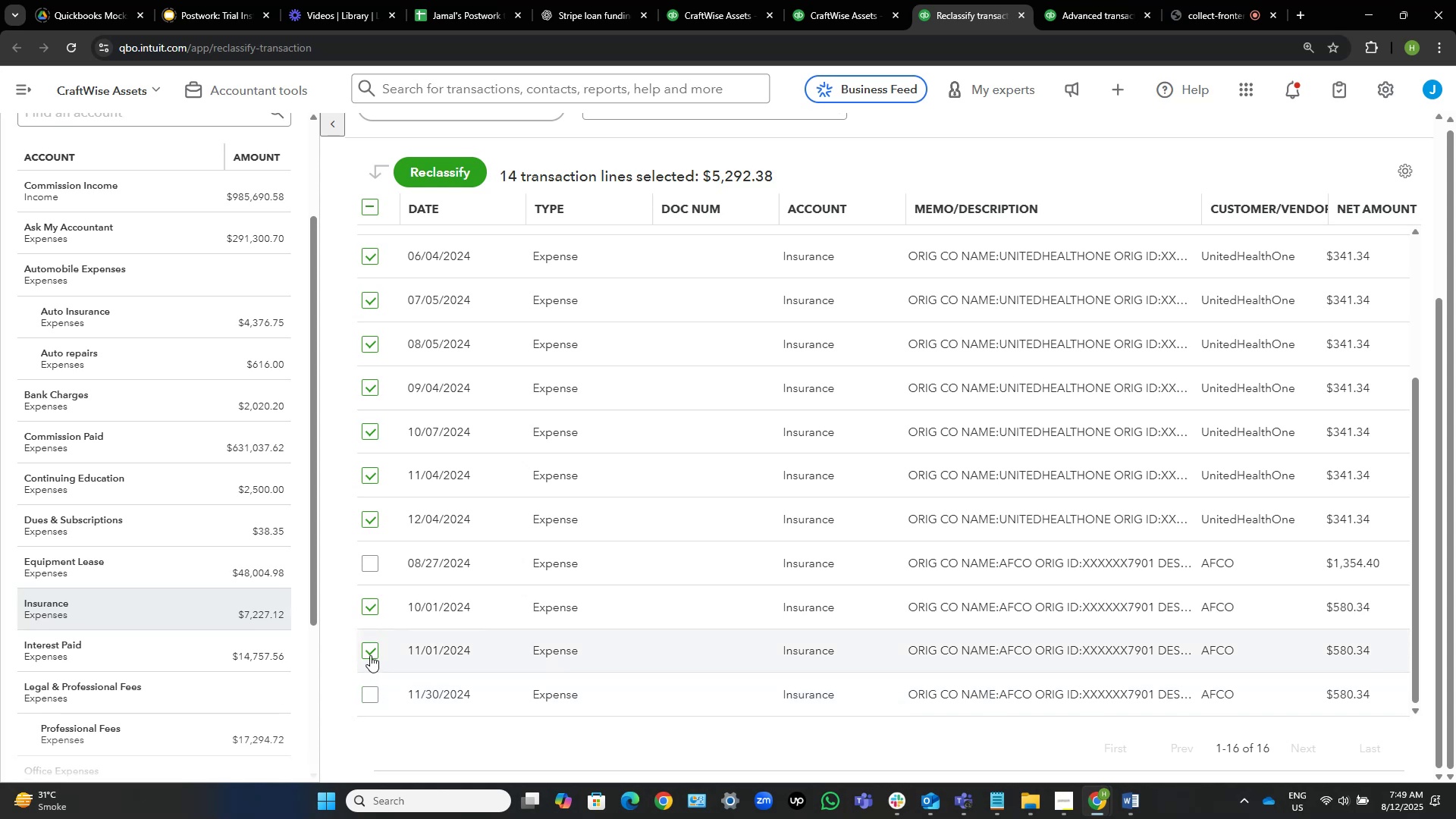 
left_click([370, 654])
 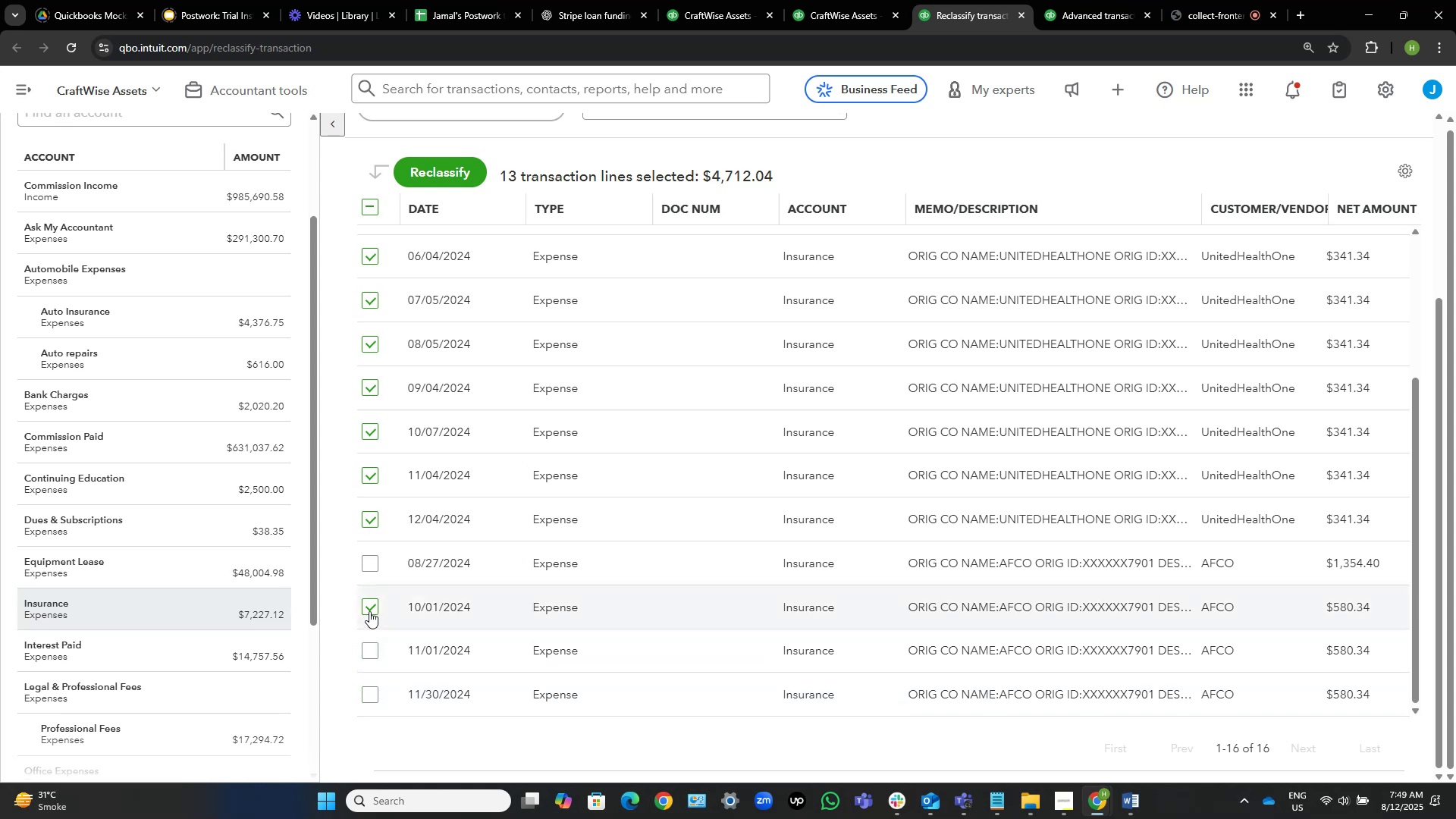 
left_click([369, 611])
 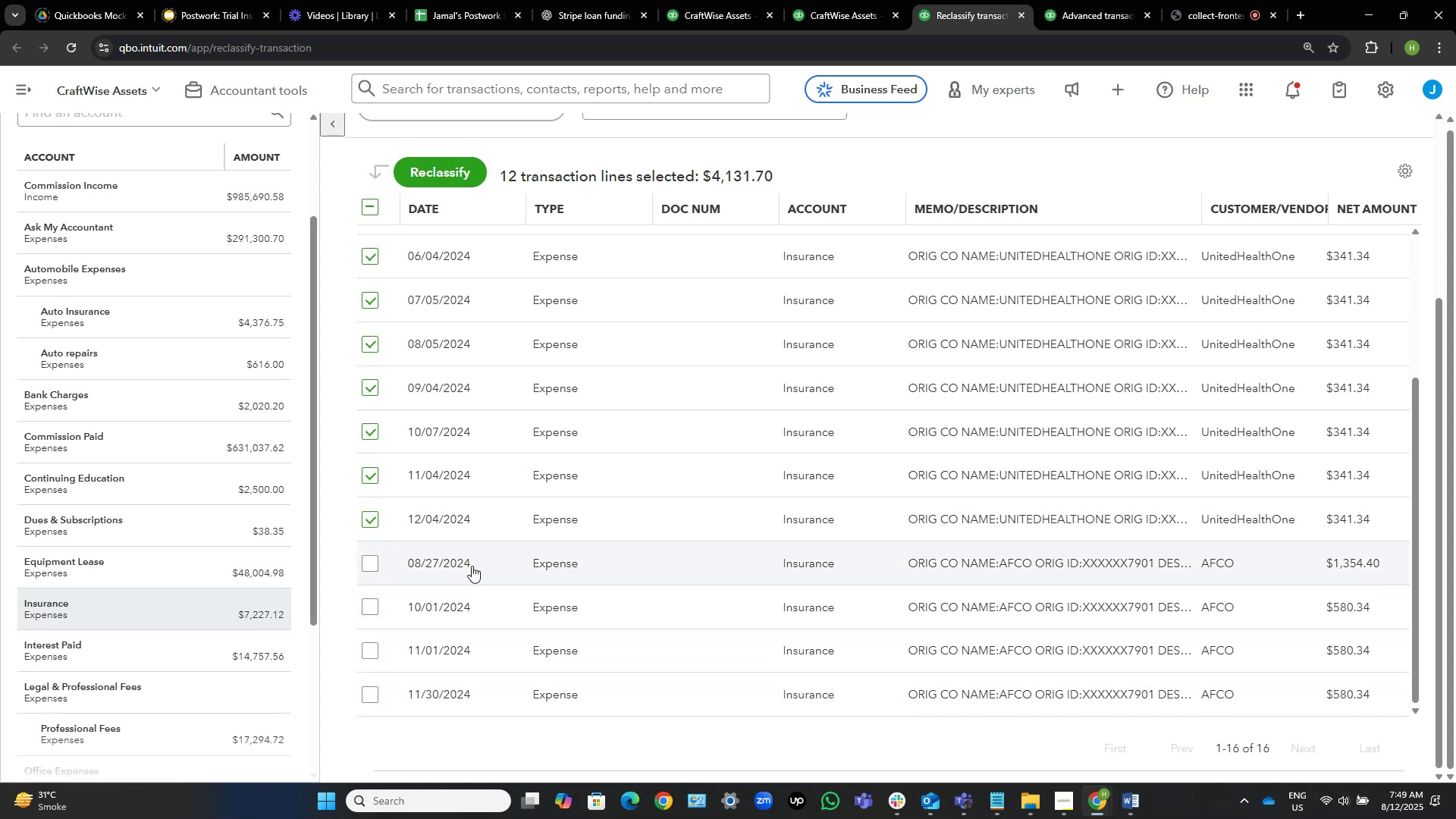 
scroll: coordinate [490, 712], scroll_direction: down, amount: 3.0
 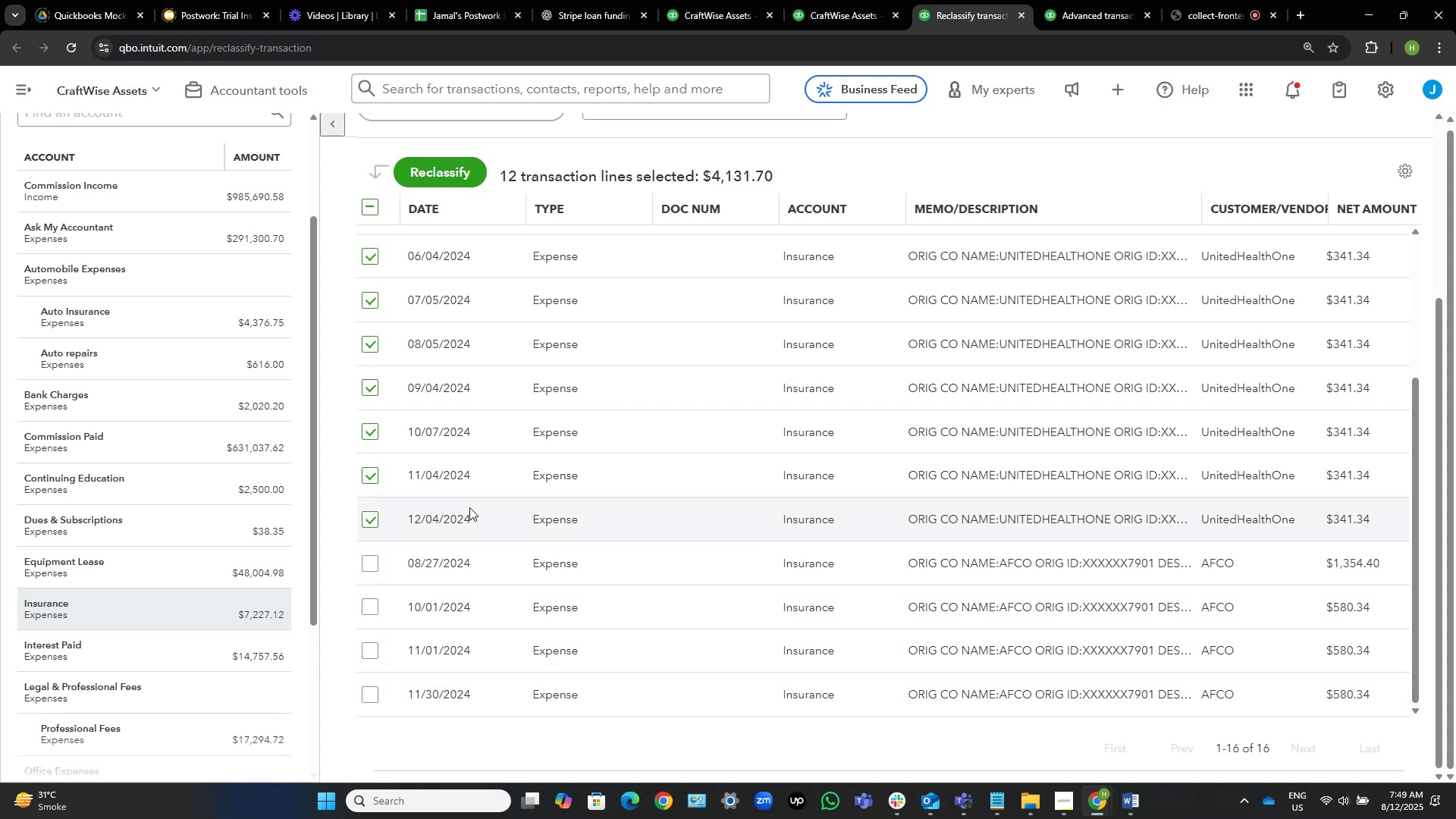 
scroll: coordinate [559, 444], scroll_direction: up, amount: 8.0
 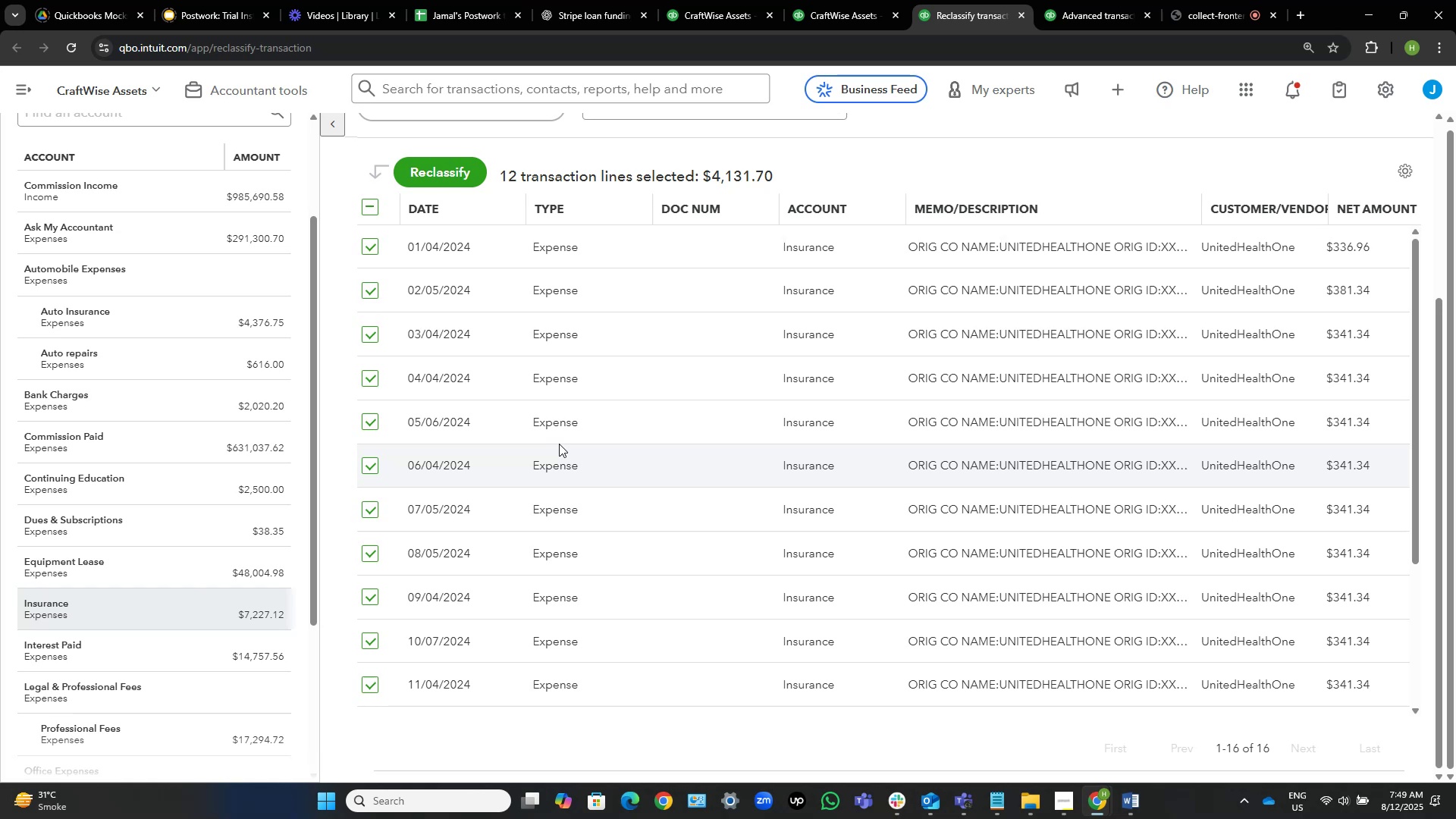 
mouse_move([452, 315])
 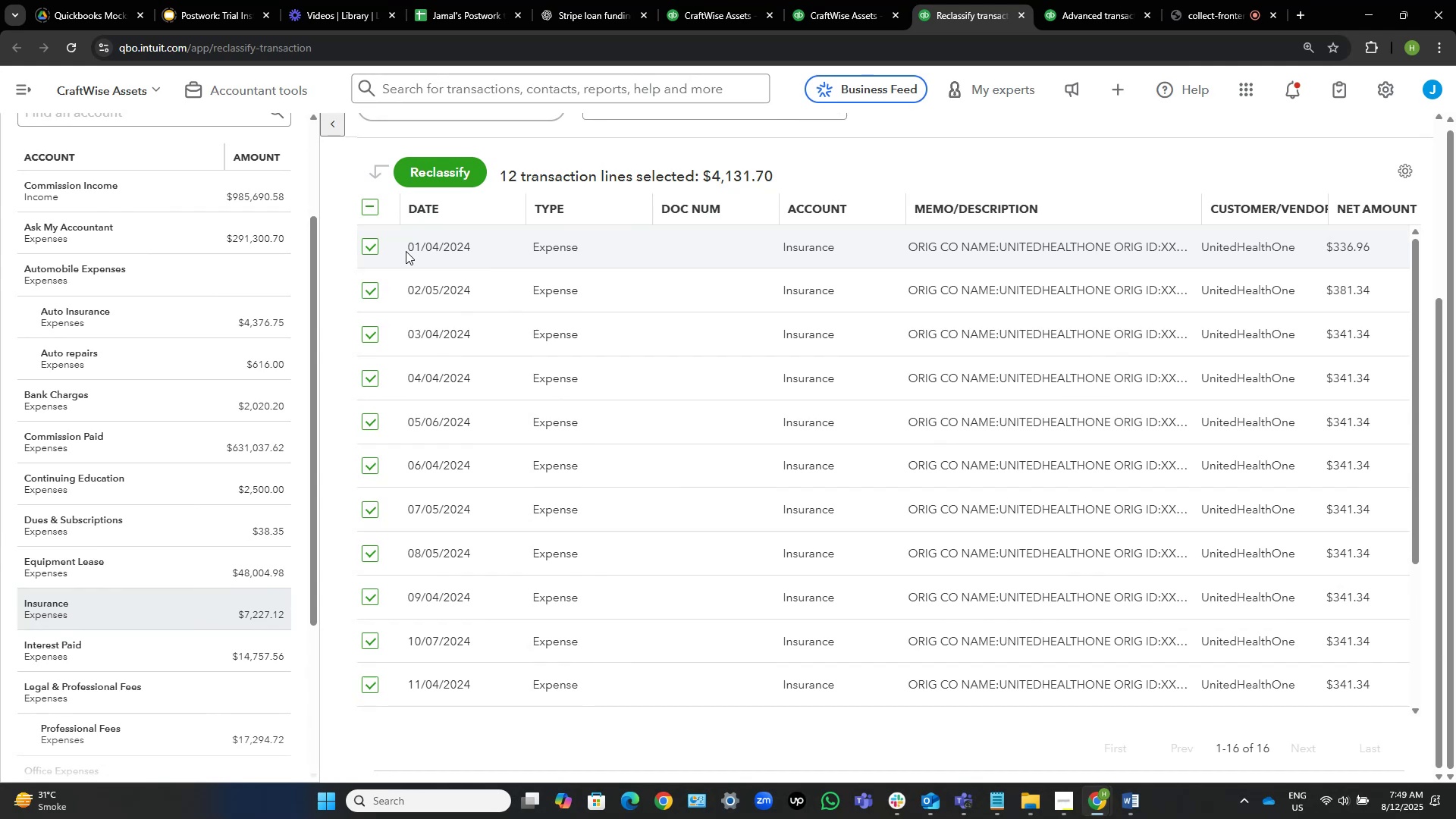 
wait(23.89)
 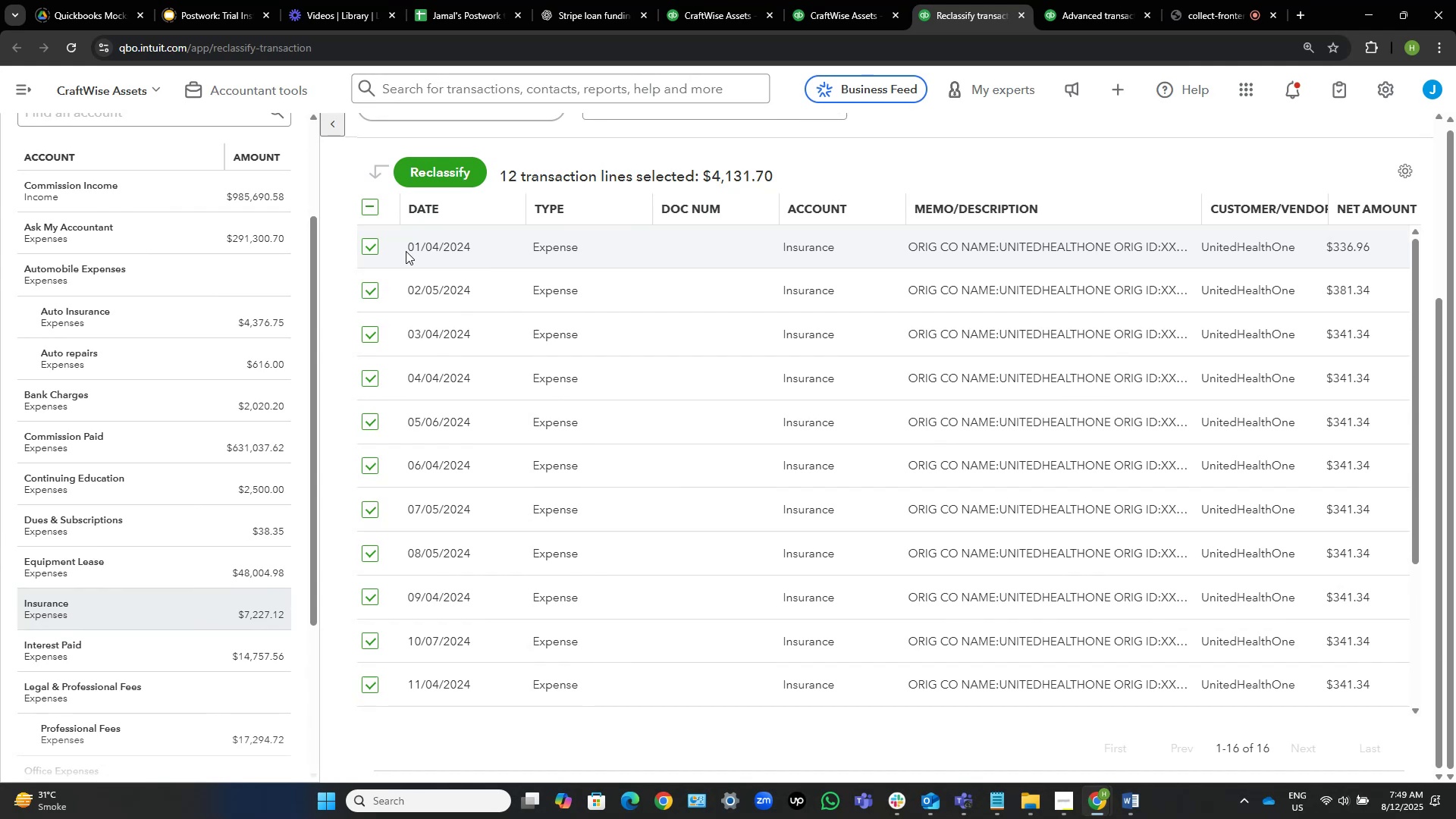 
scroll: coordinate [645, 293], scroll_direction: down, amount: 6.0
 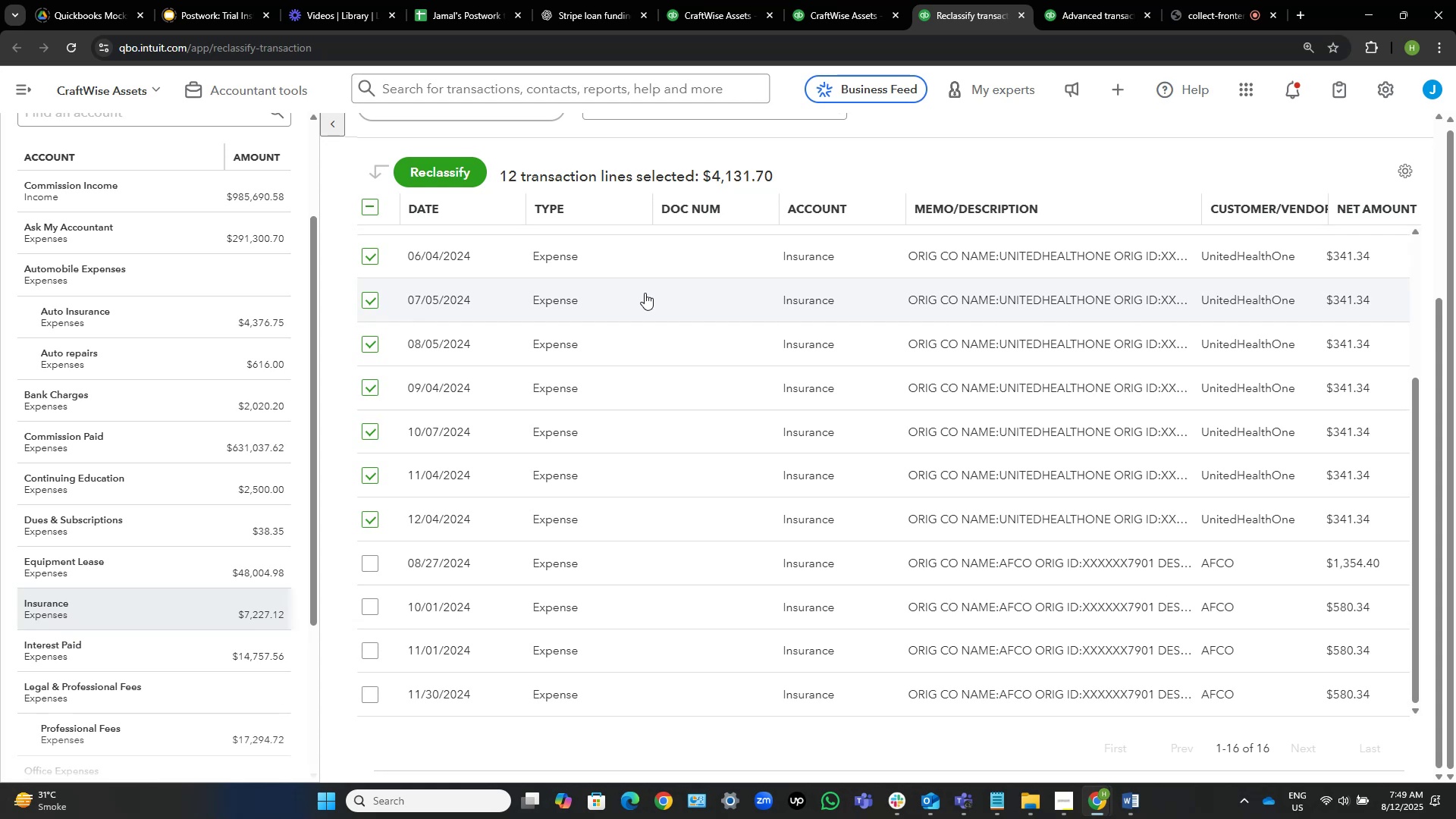 
scroll: coordinate [645, 293], scroll_direction: none, amount: 0.0
 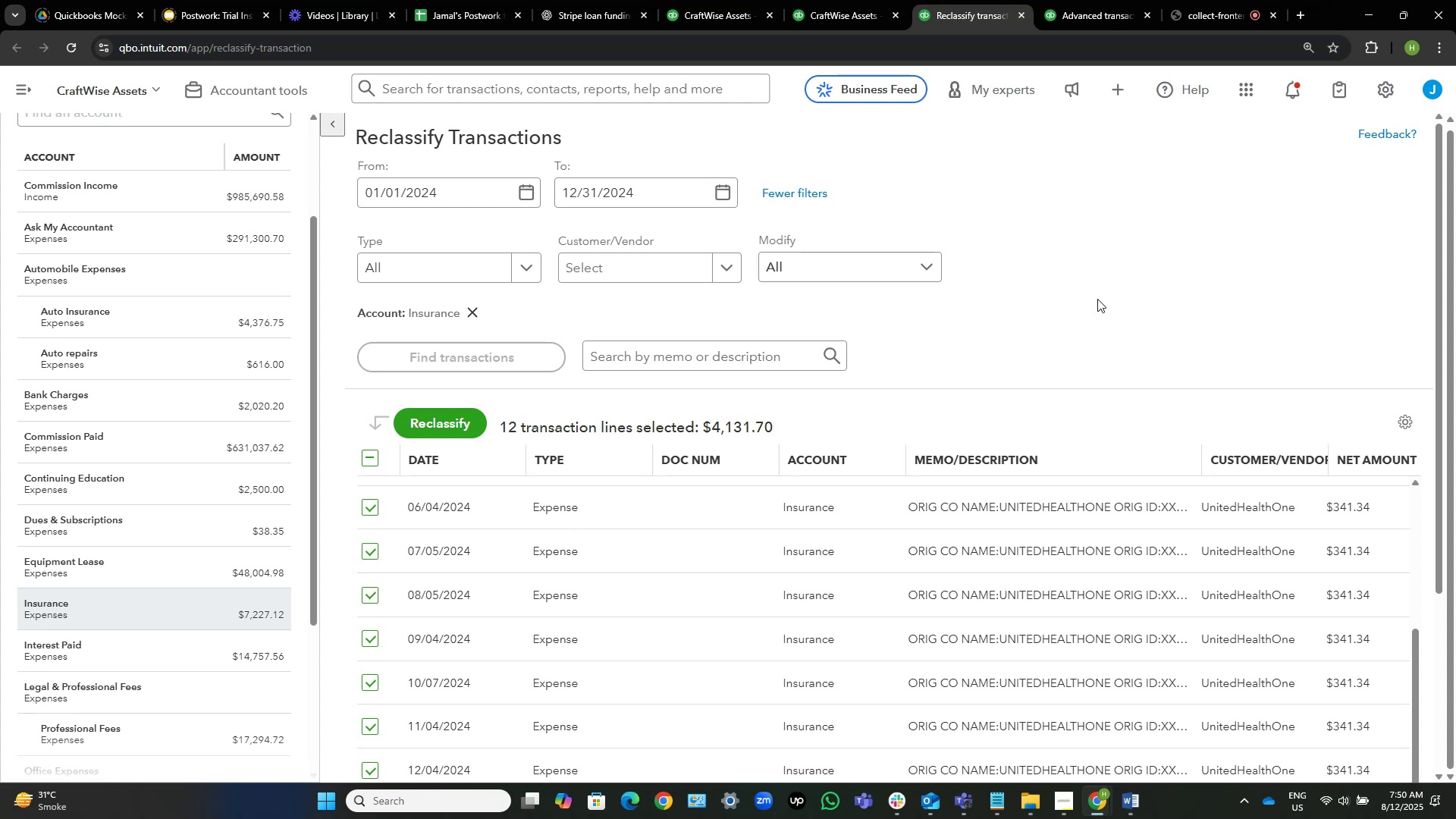 
wait(41.65)
 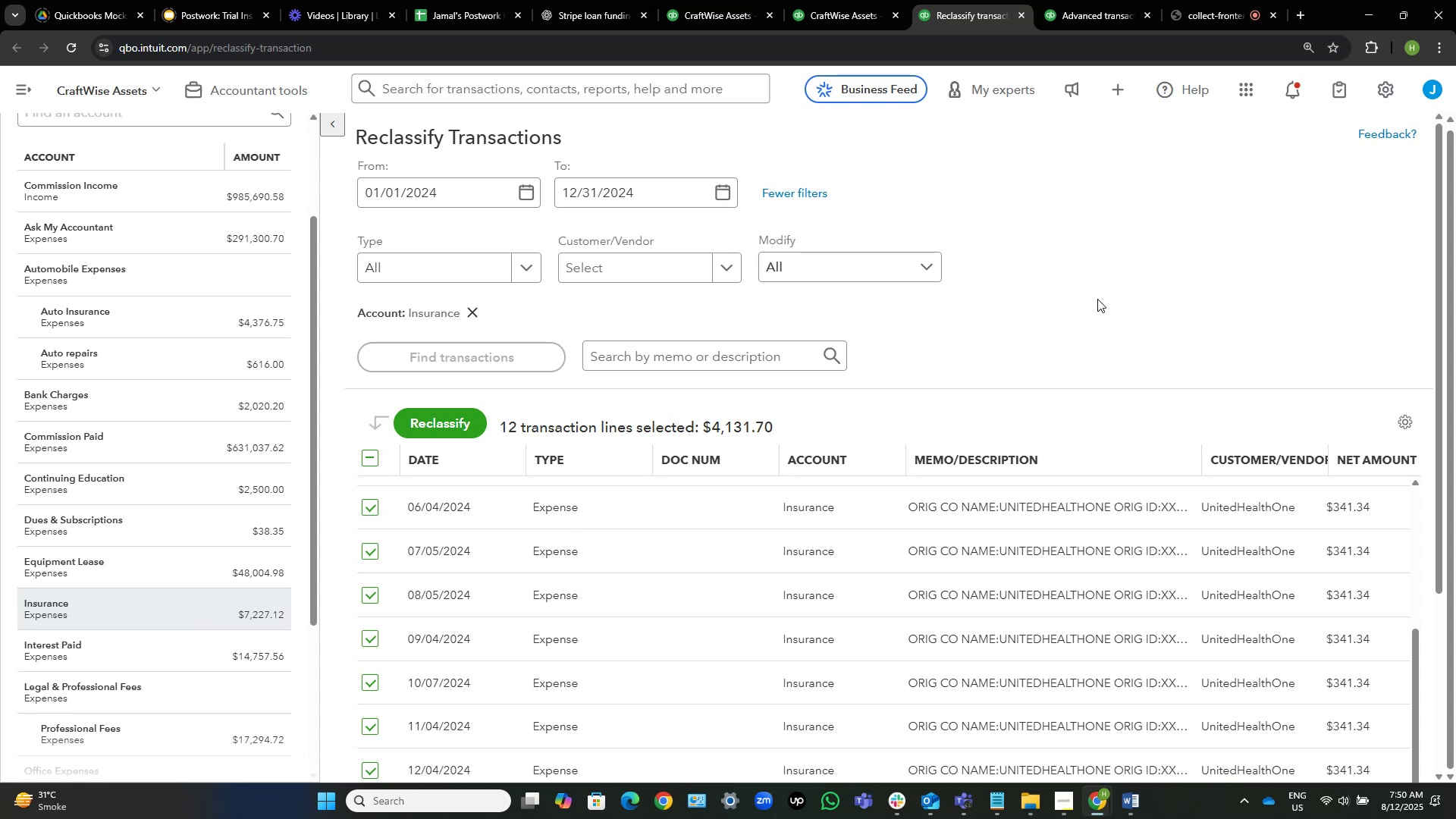 
scroll: coordinate [808, 379], scroll_direction: down, amount: 11.0
 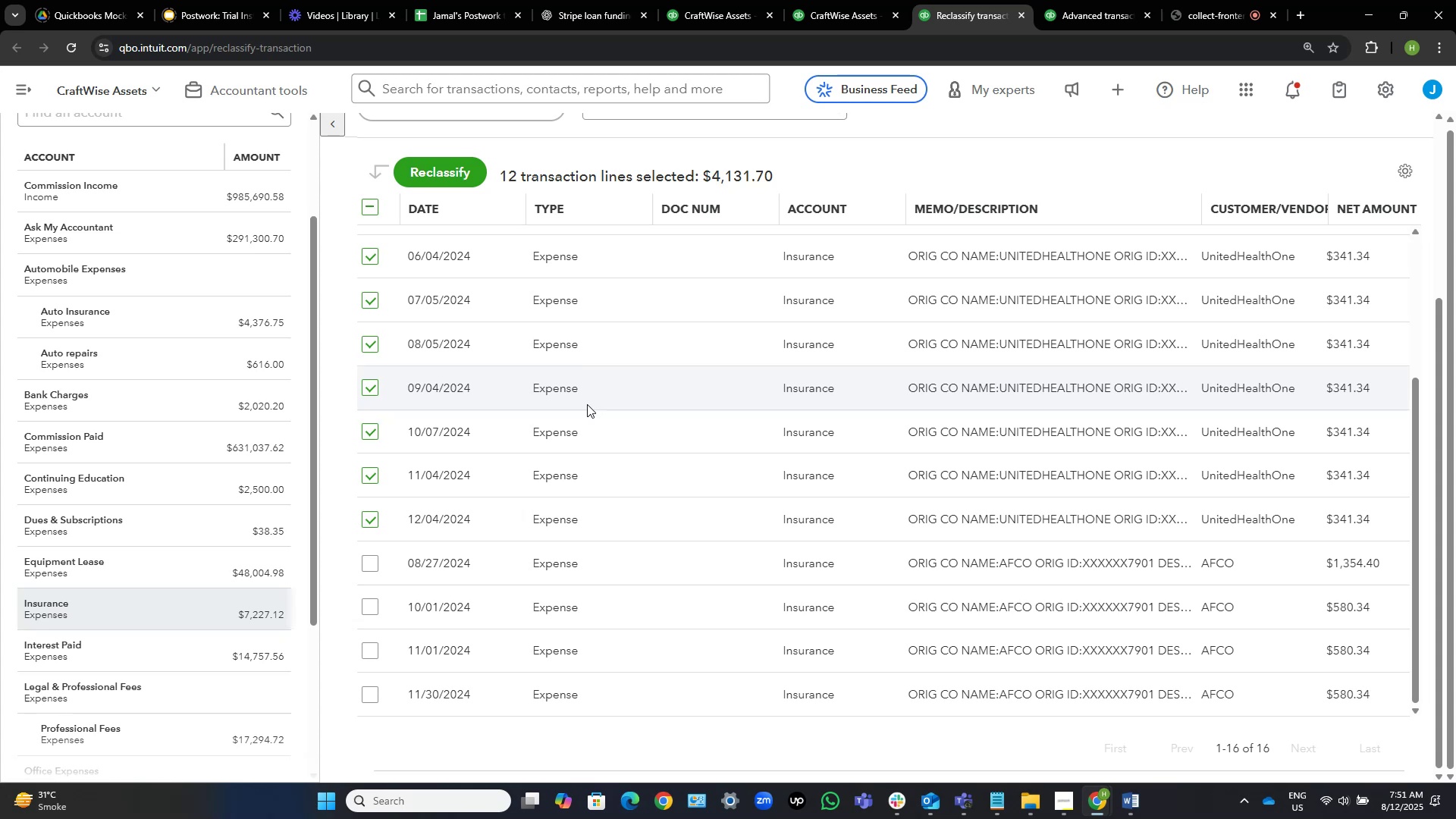 
wait(36.44)
 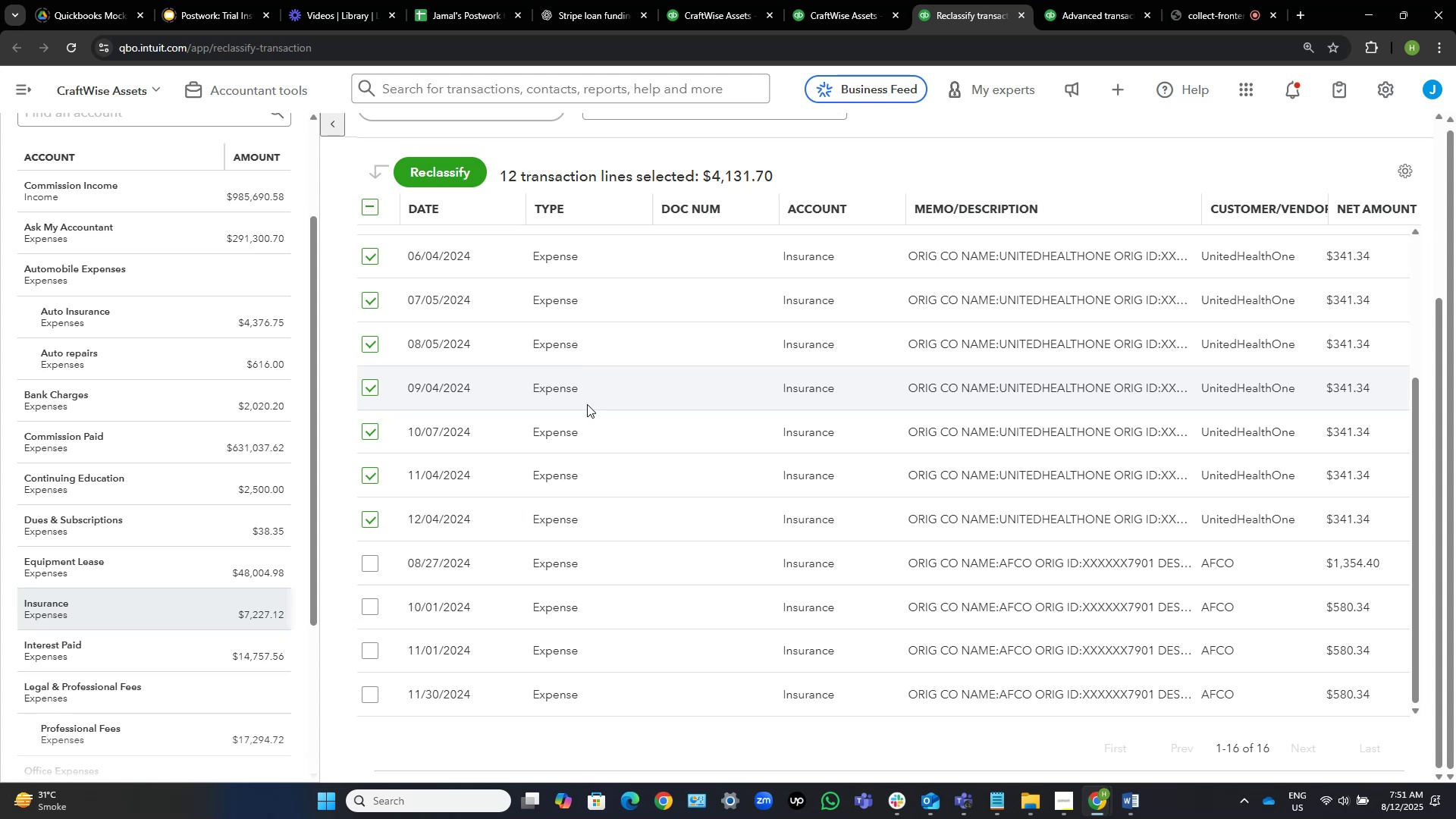 
scroll: coordinate [587, 404], scroll_direction: down, amount: 1.0
 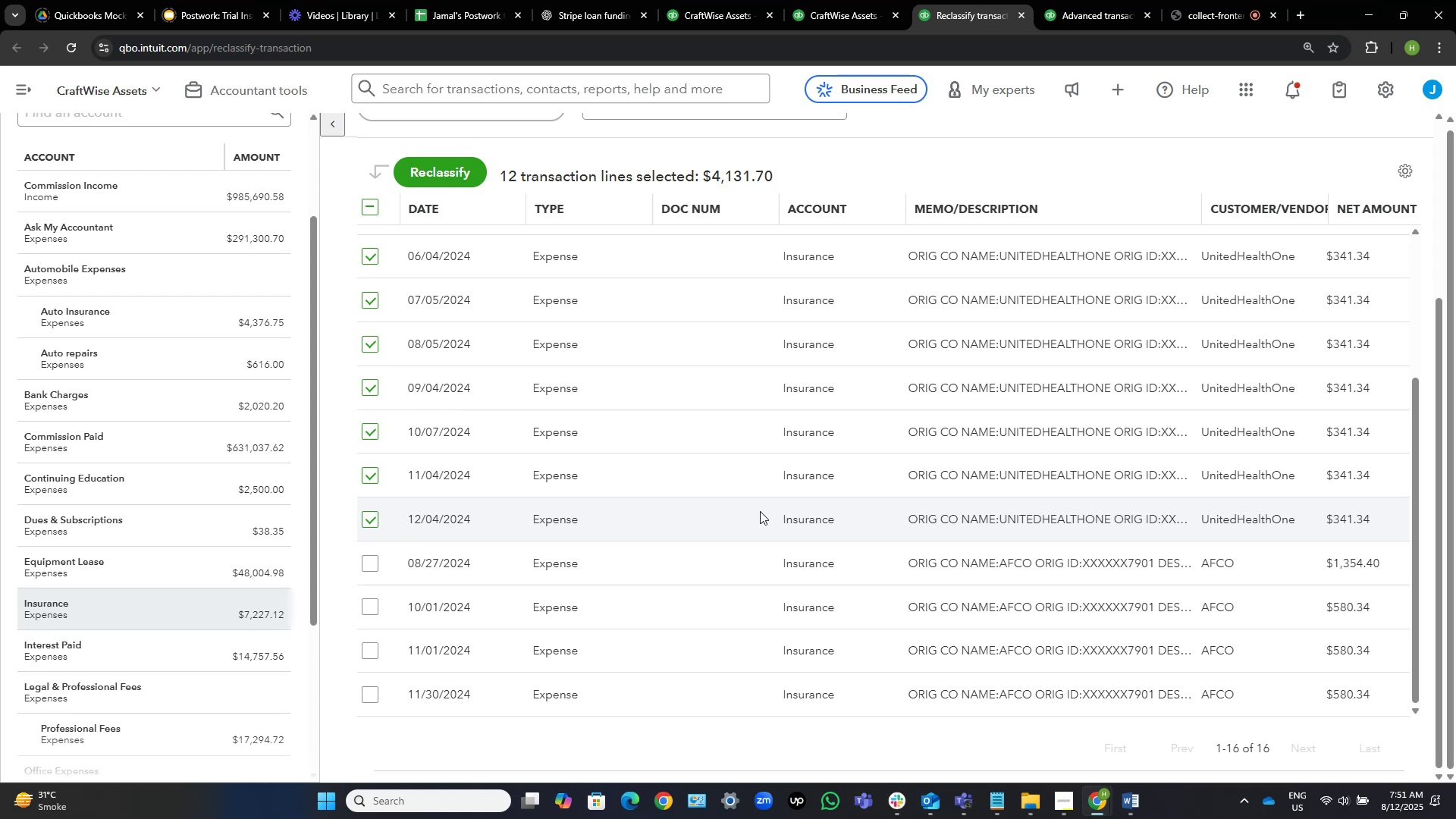 
wait(10.2)
 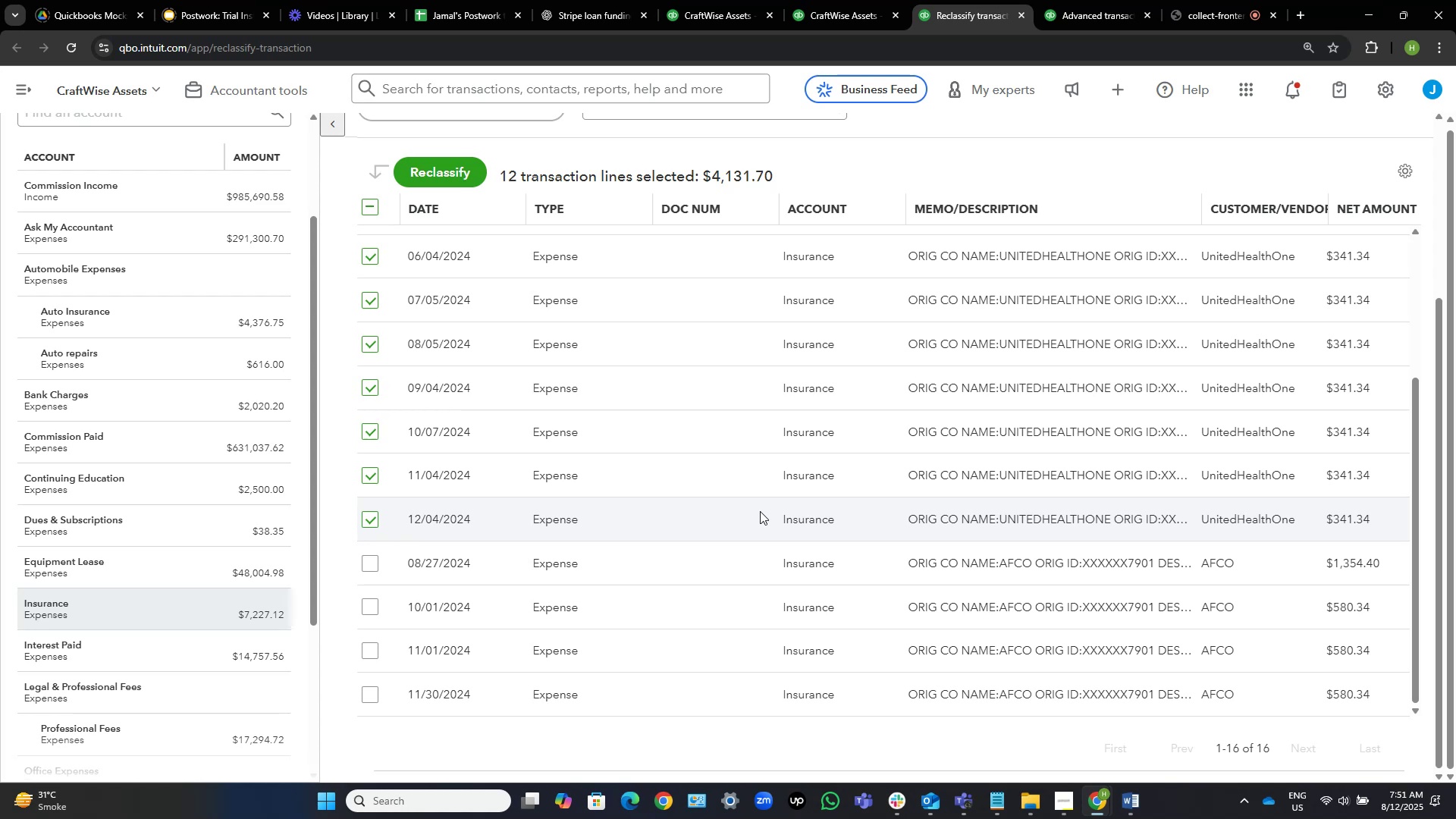 
scroll: coordinate [759, 511], scroll_direction: up, amount: 1.0
 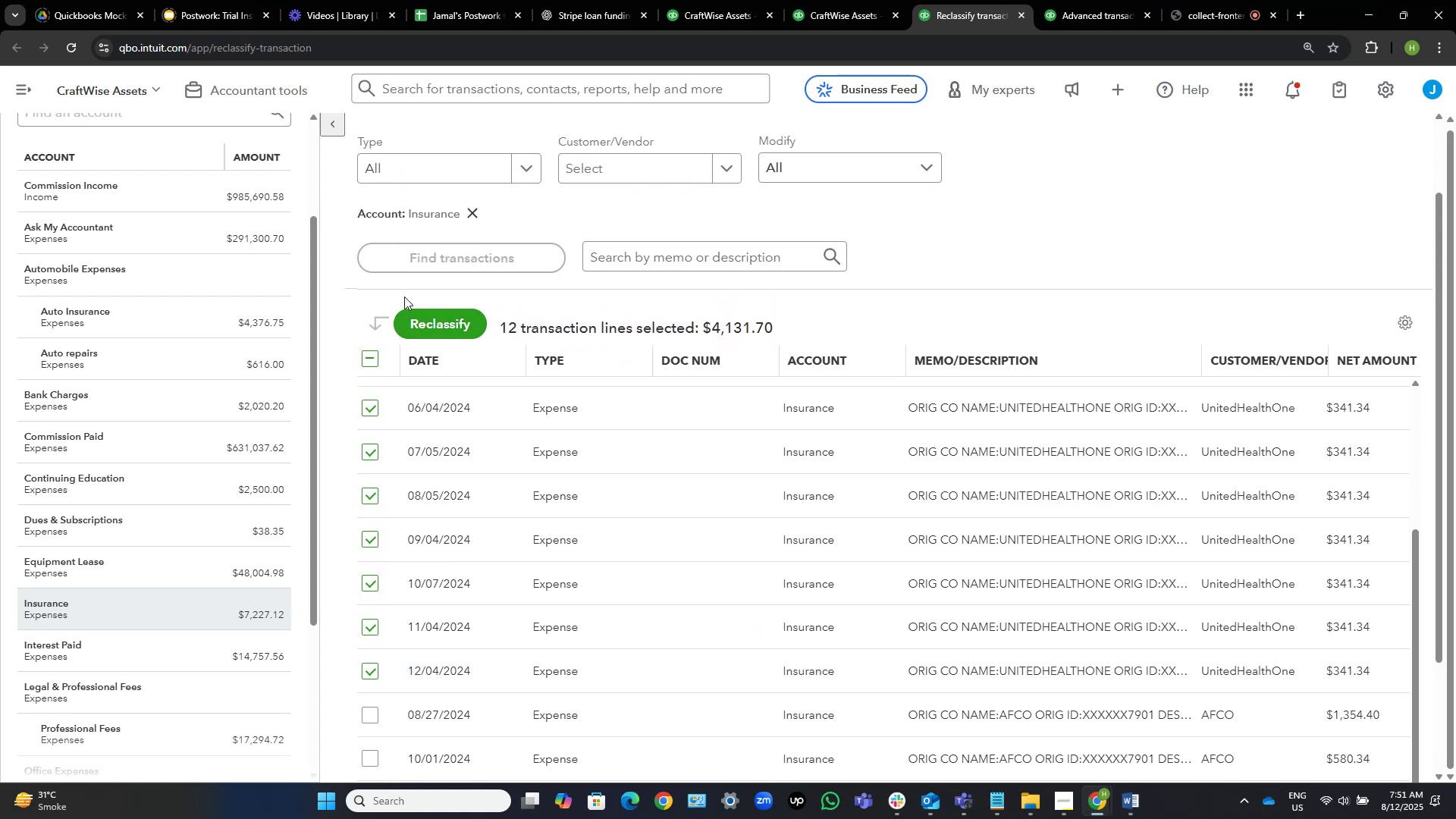 
left_click([422, 315])
 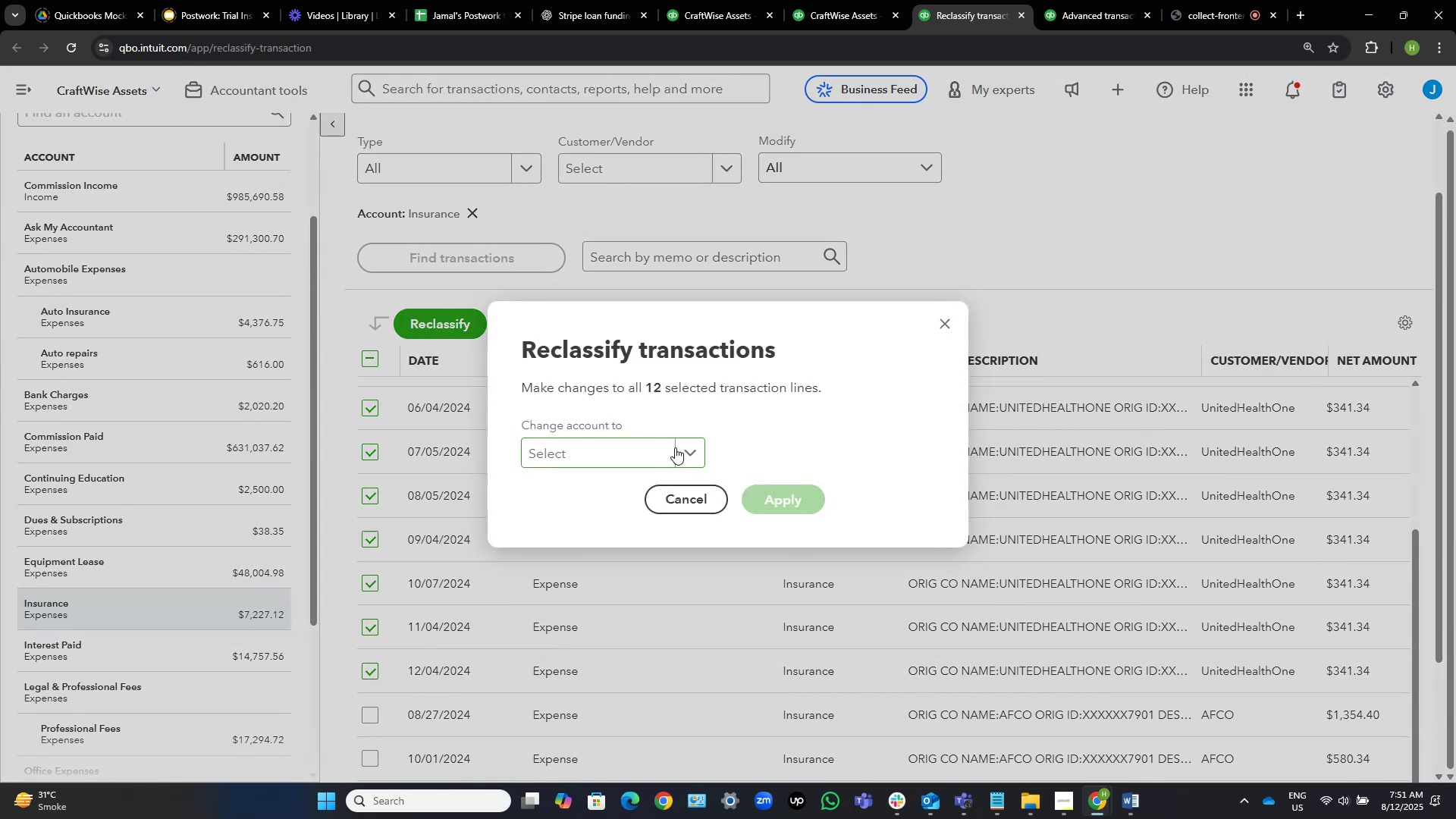 
left_click([662, 450])
 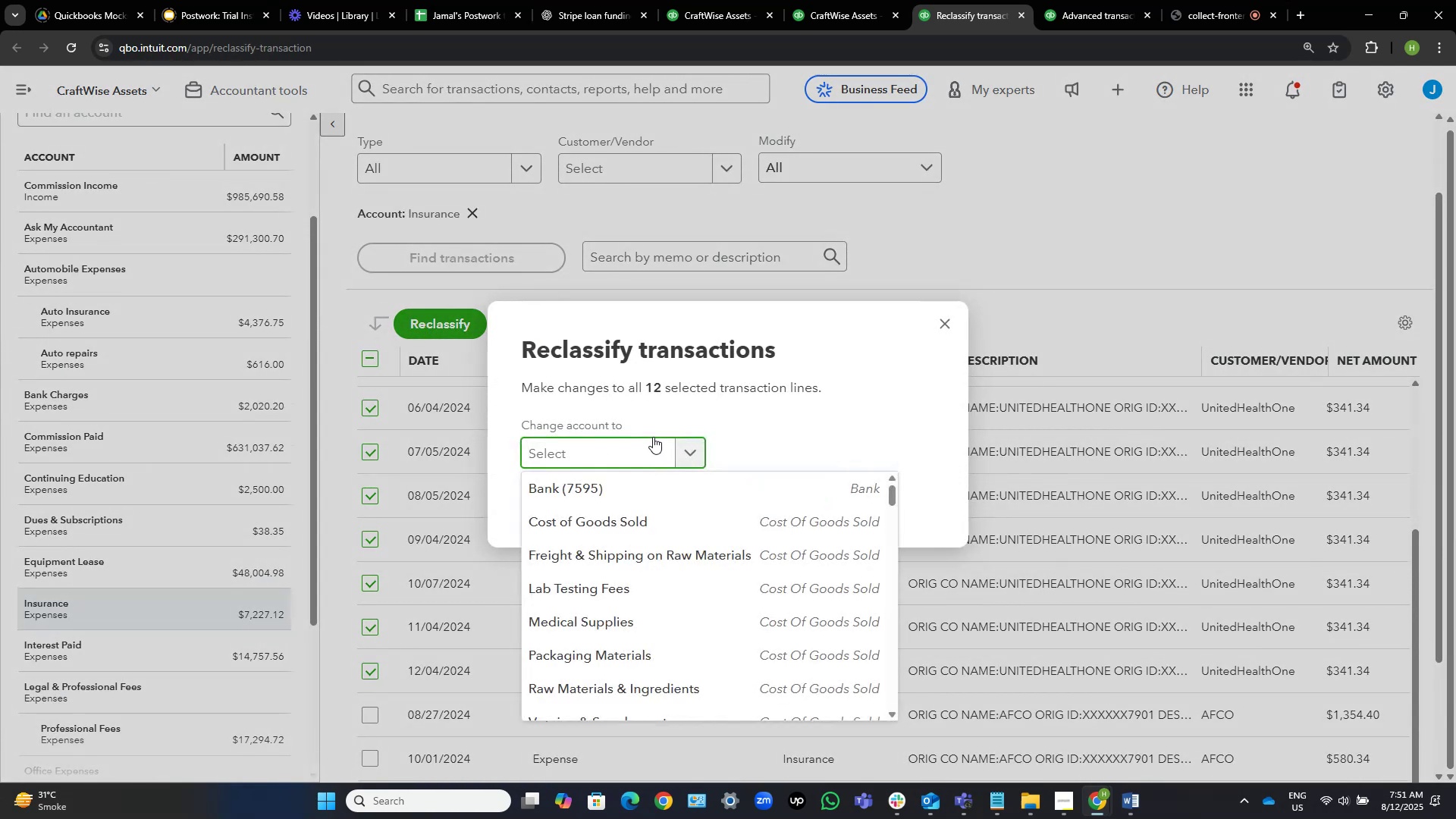 
scroll: coordinate [671, 607], scroll_direction: up, amount: 2.0
 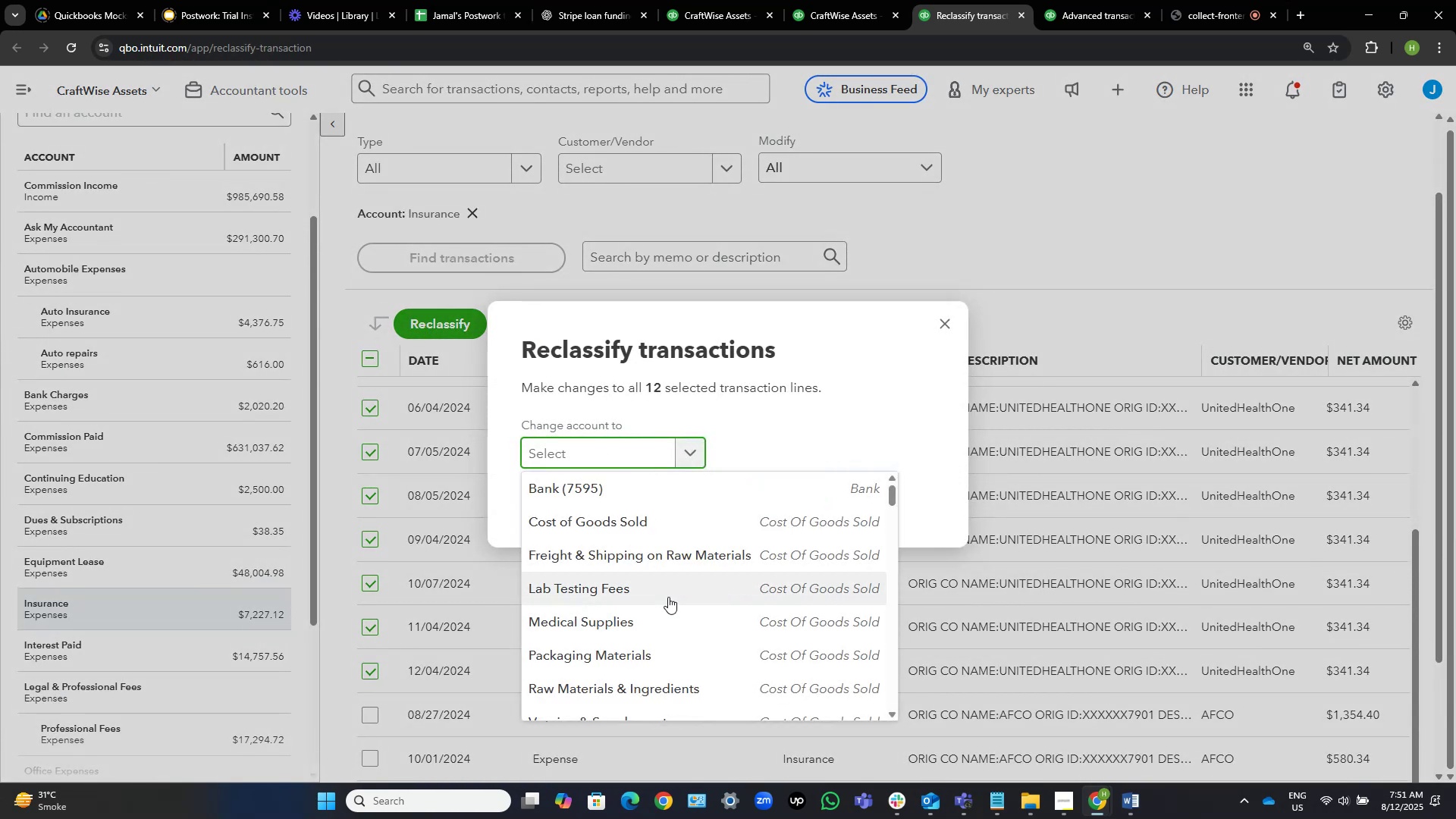 
type(heal)
 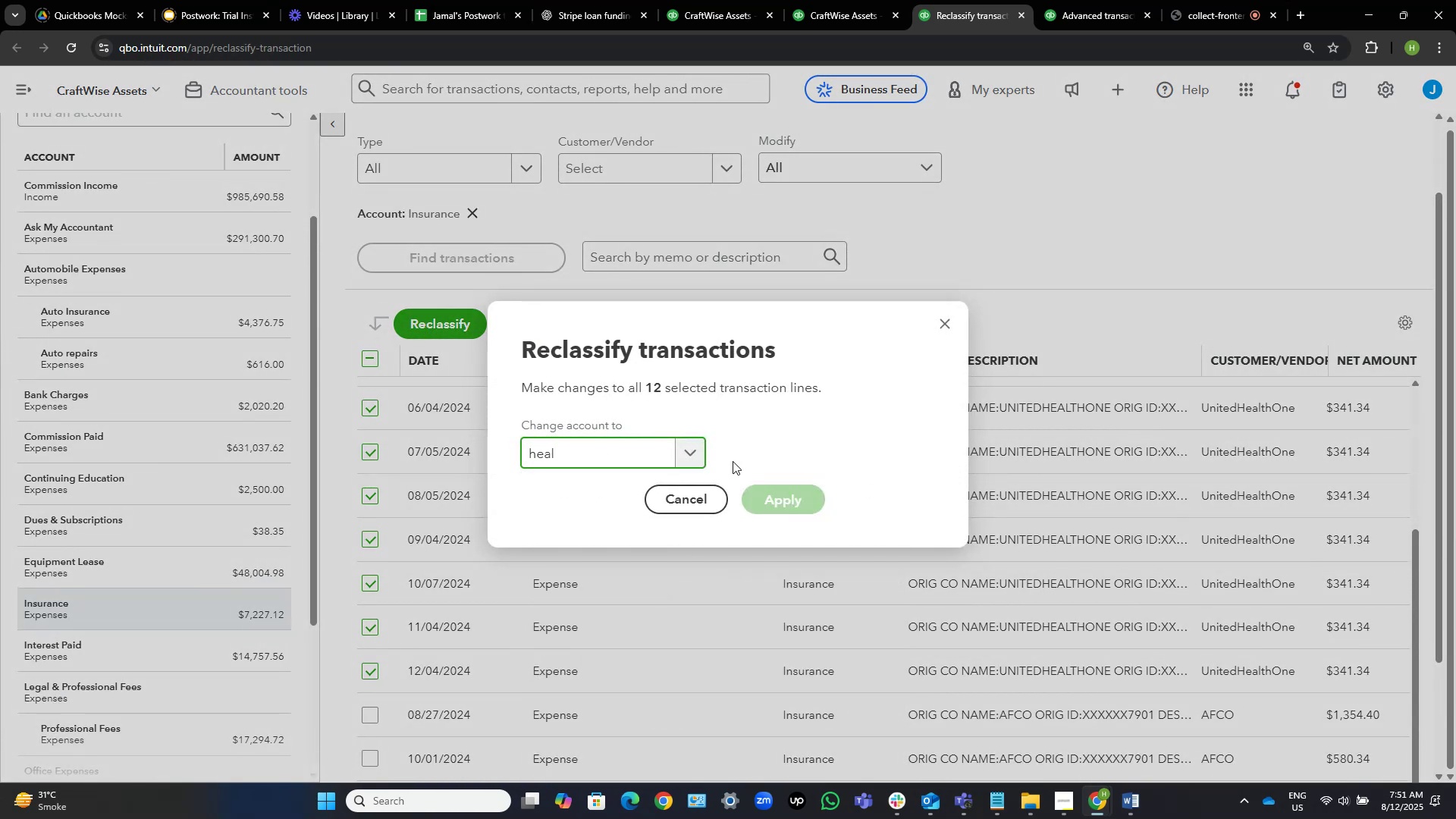 
hold_key(key=Backspace, duration=1.08)
 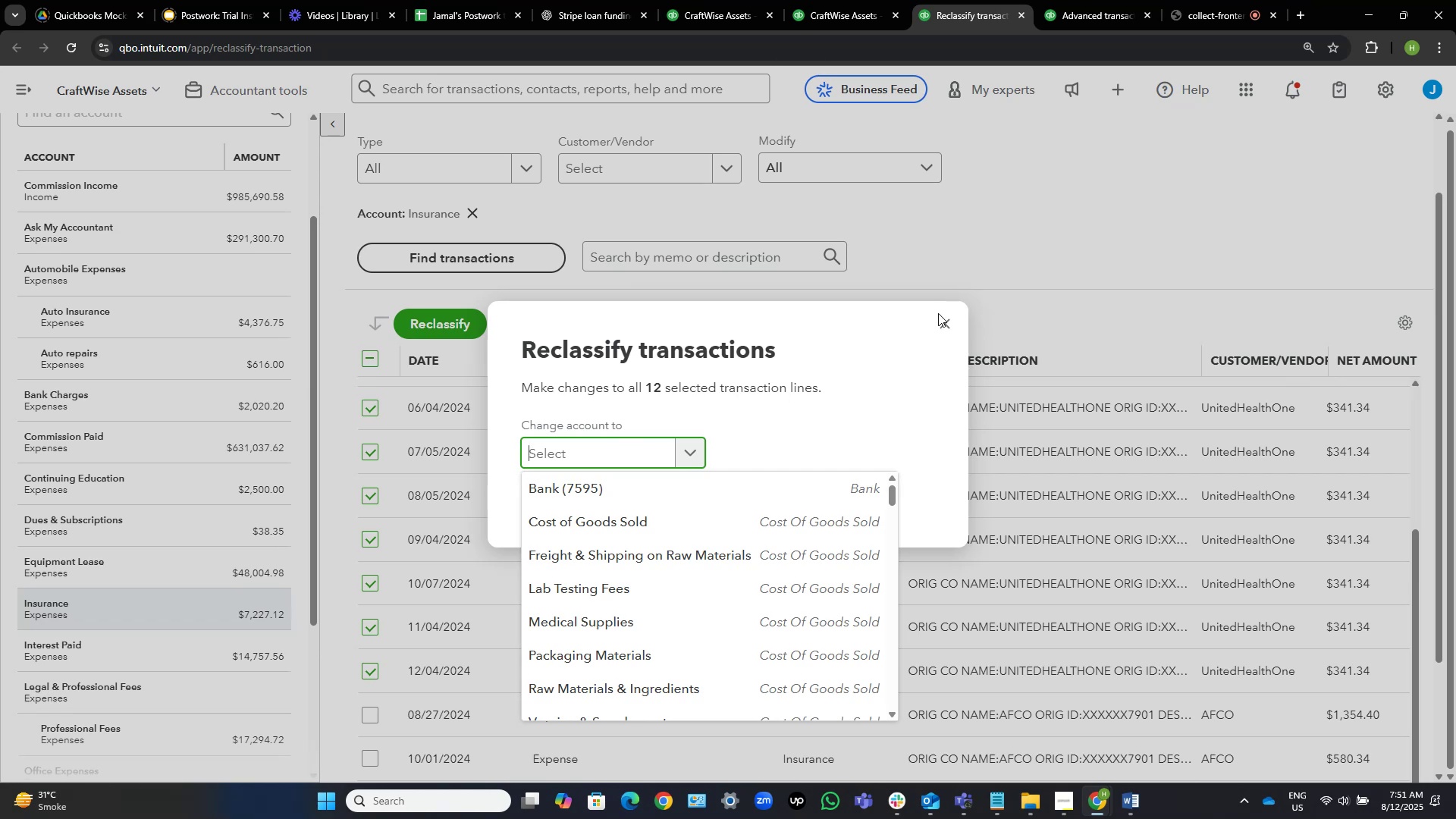 
scroll: coordinate [616, 581], scroll_direction: down, amount: 2.0
 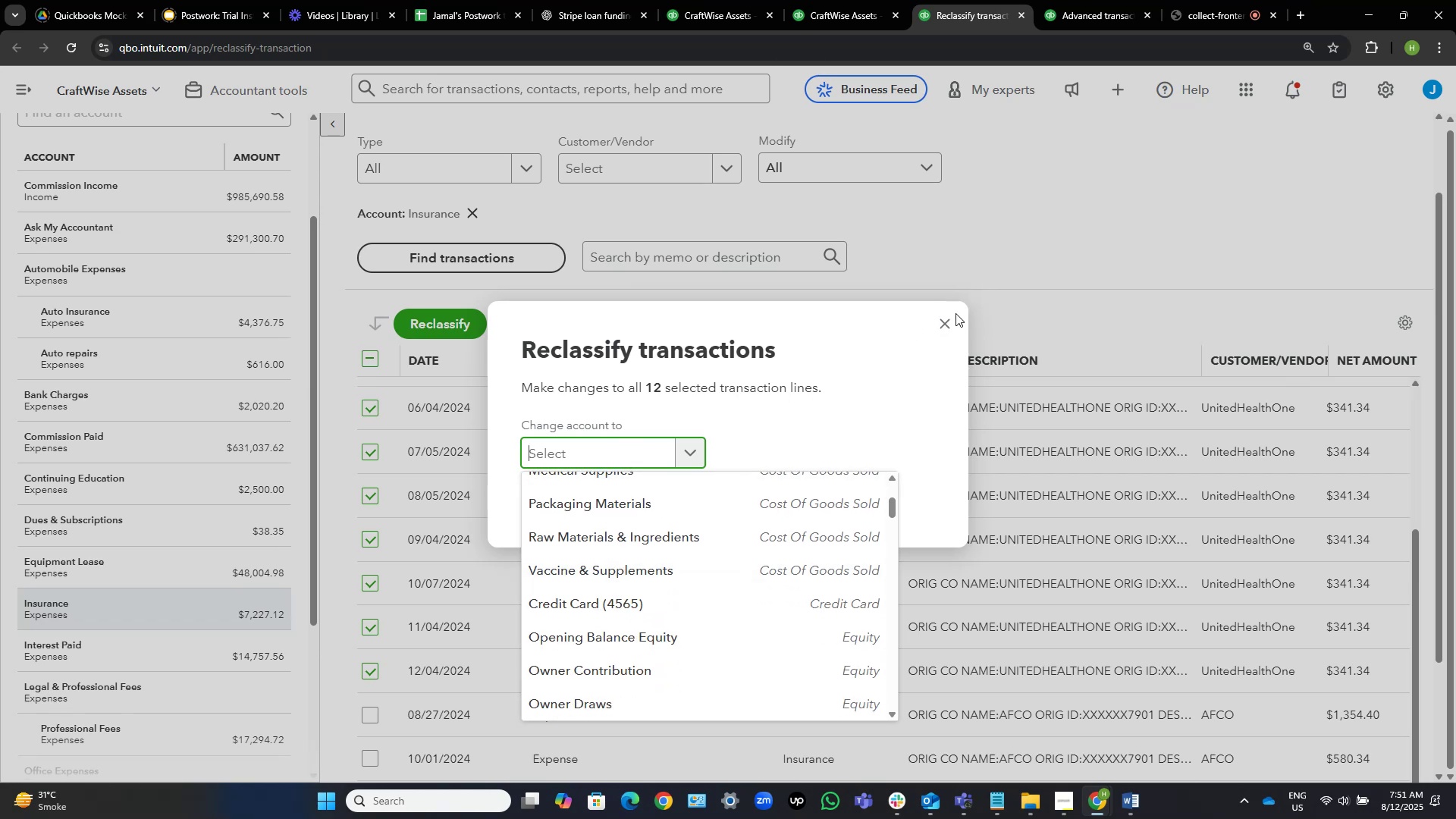 
left_click([948, 322])
 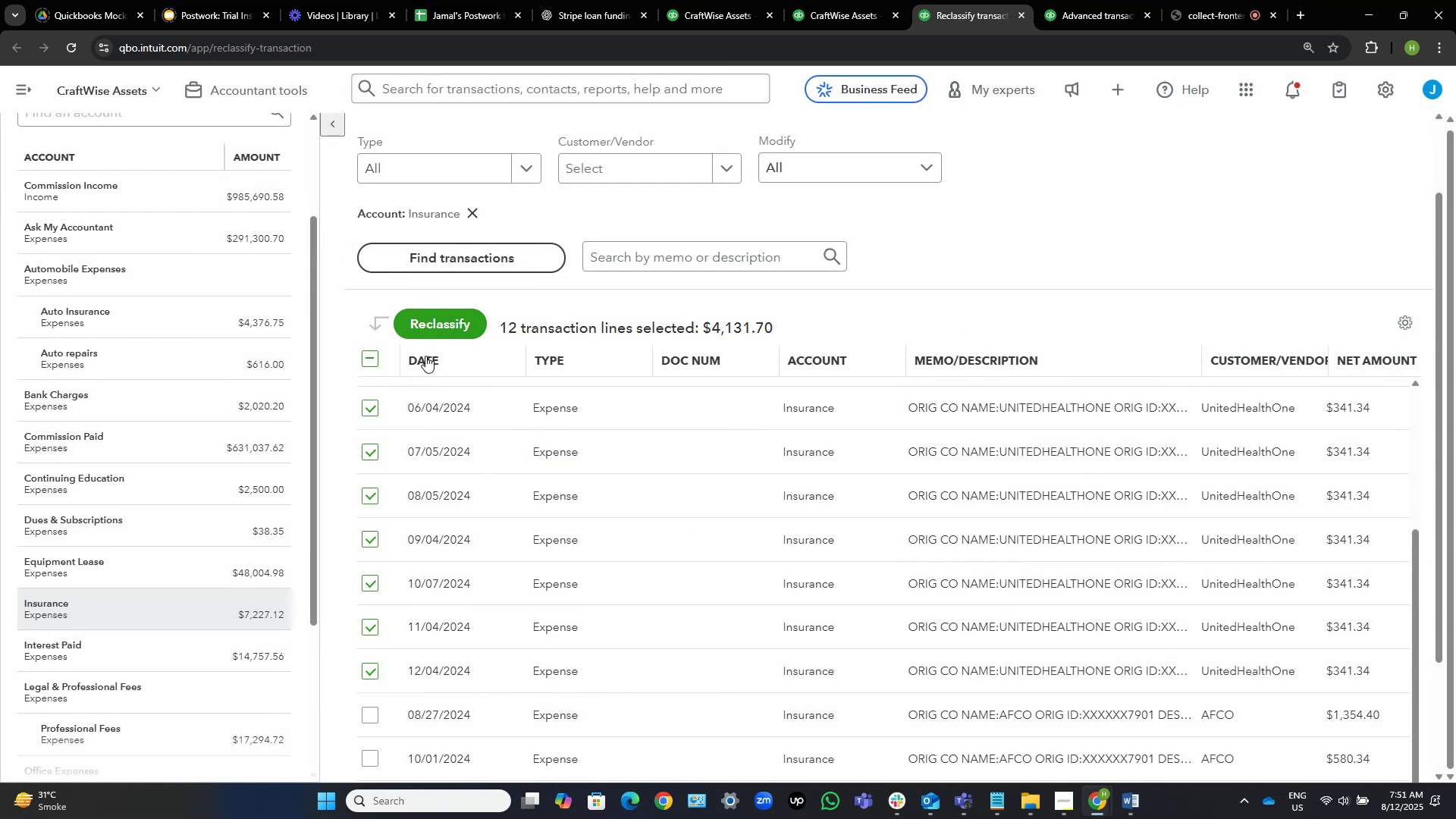 
left_click([369, 354])
 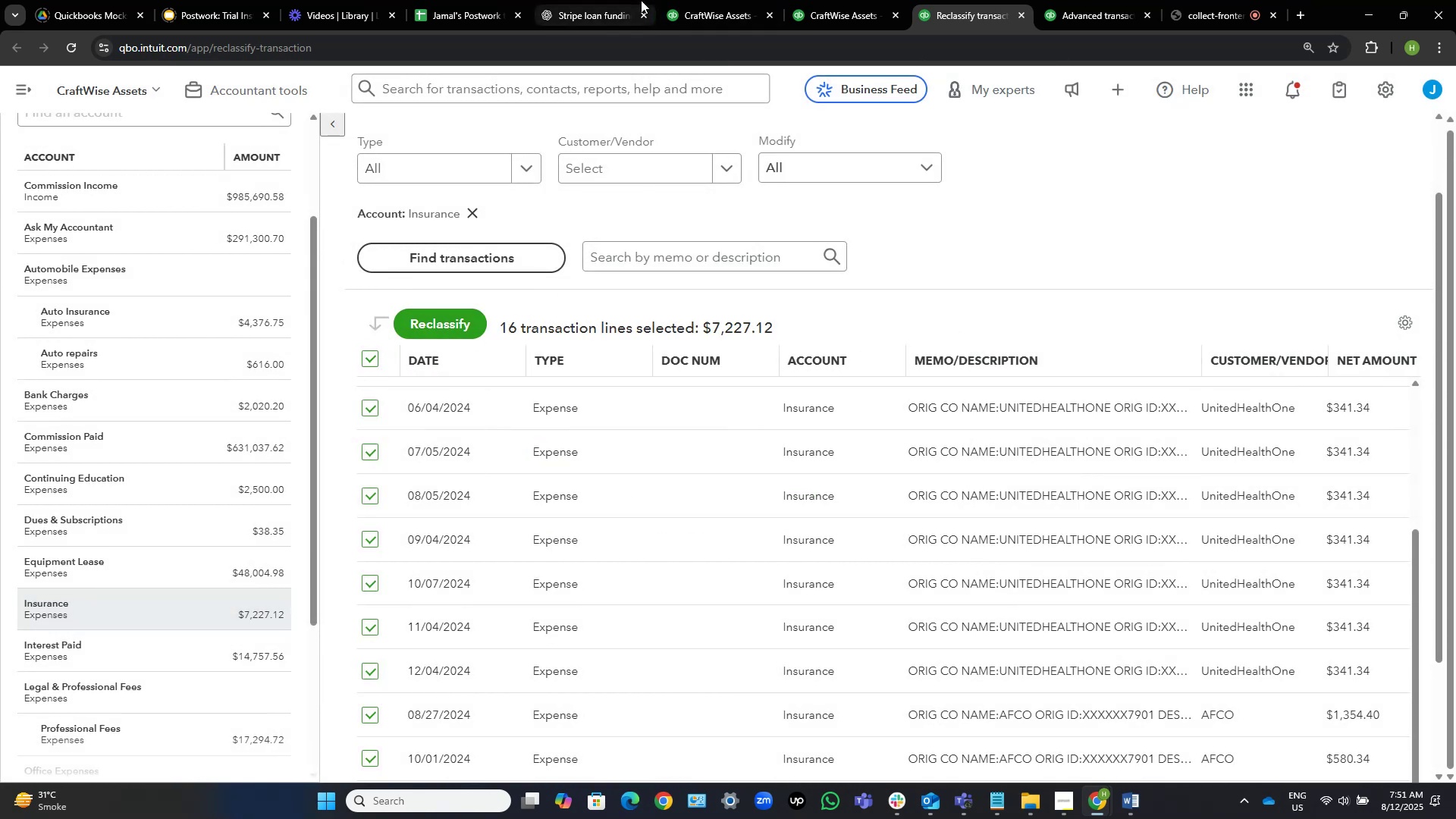 
left_click([732, 0])
 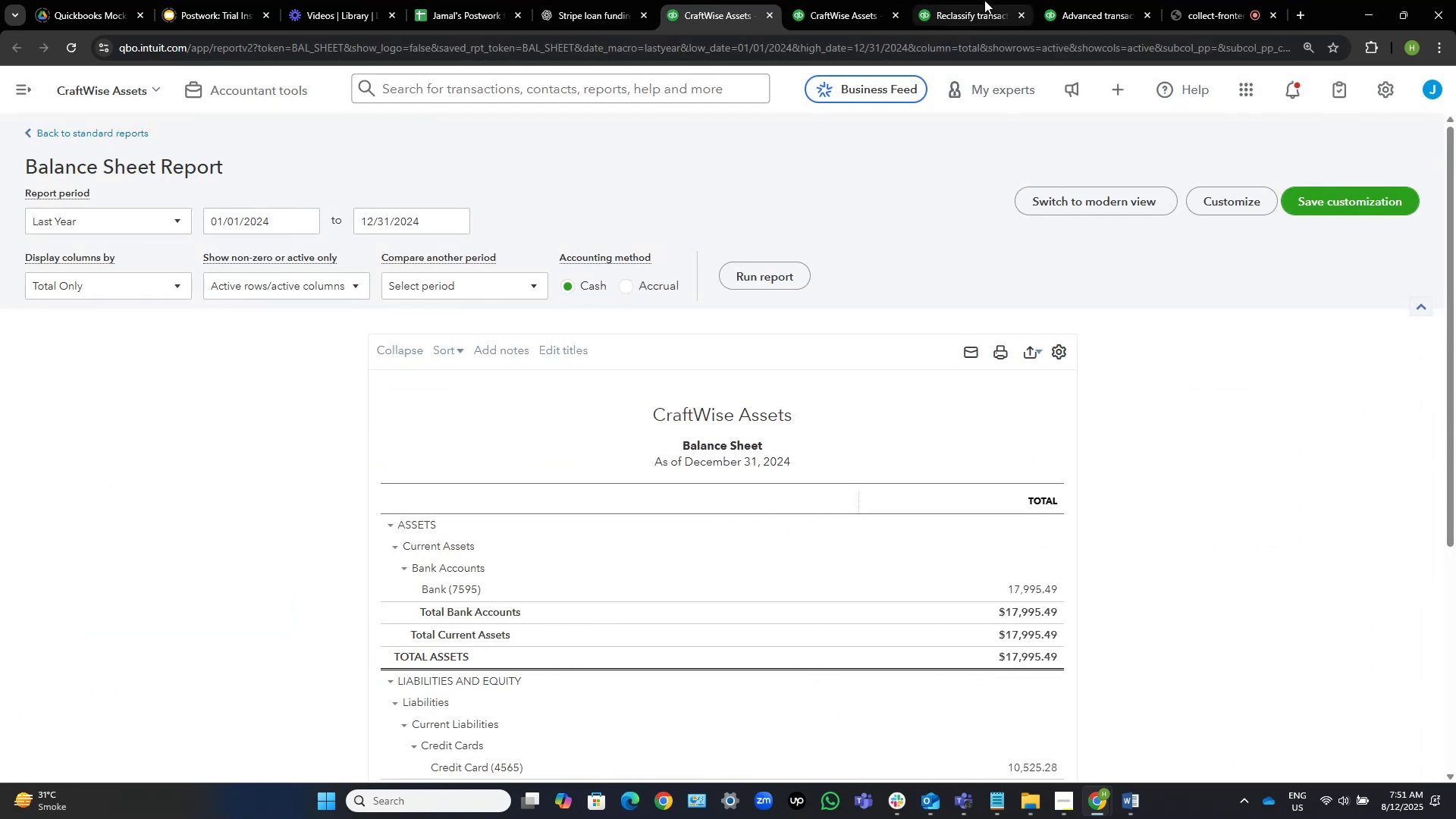 
left_click([839, 0])
 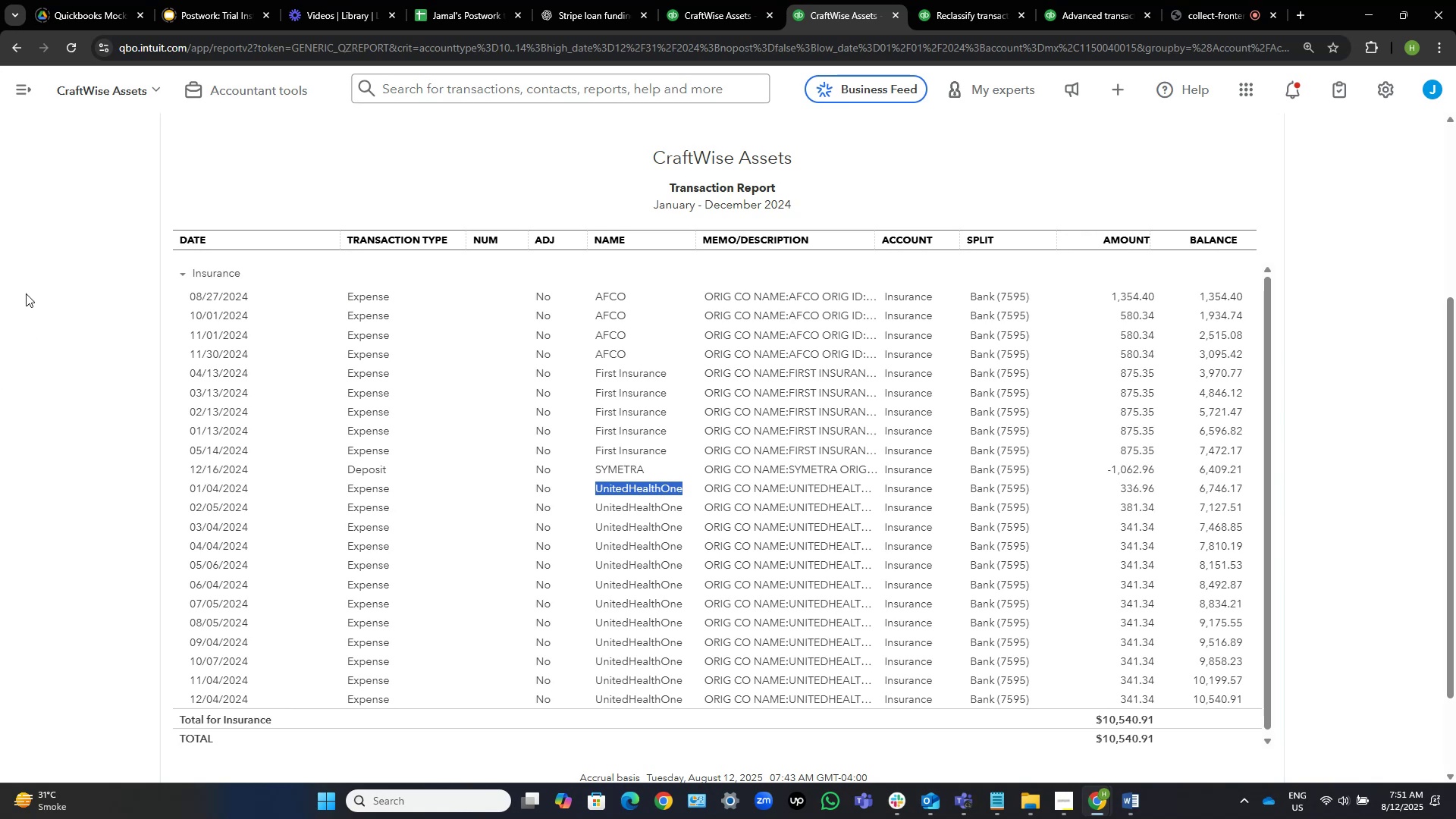 
left_click([27, 273])
 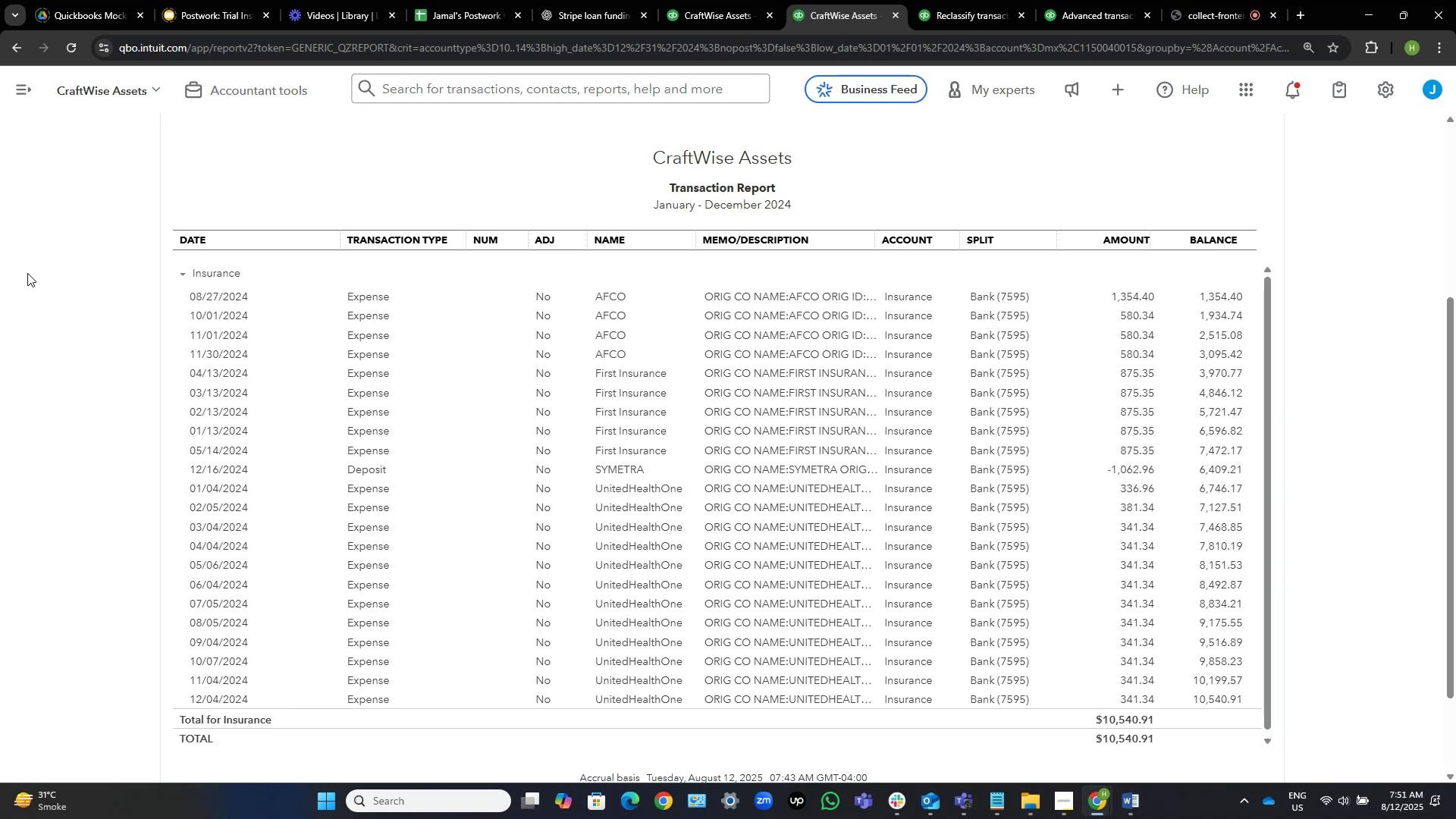 
scroll: coordinate [27, 273], scroll_direction: up, amount: 12.0
 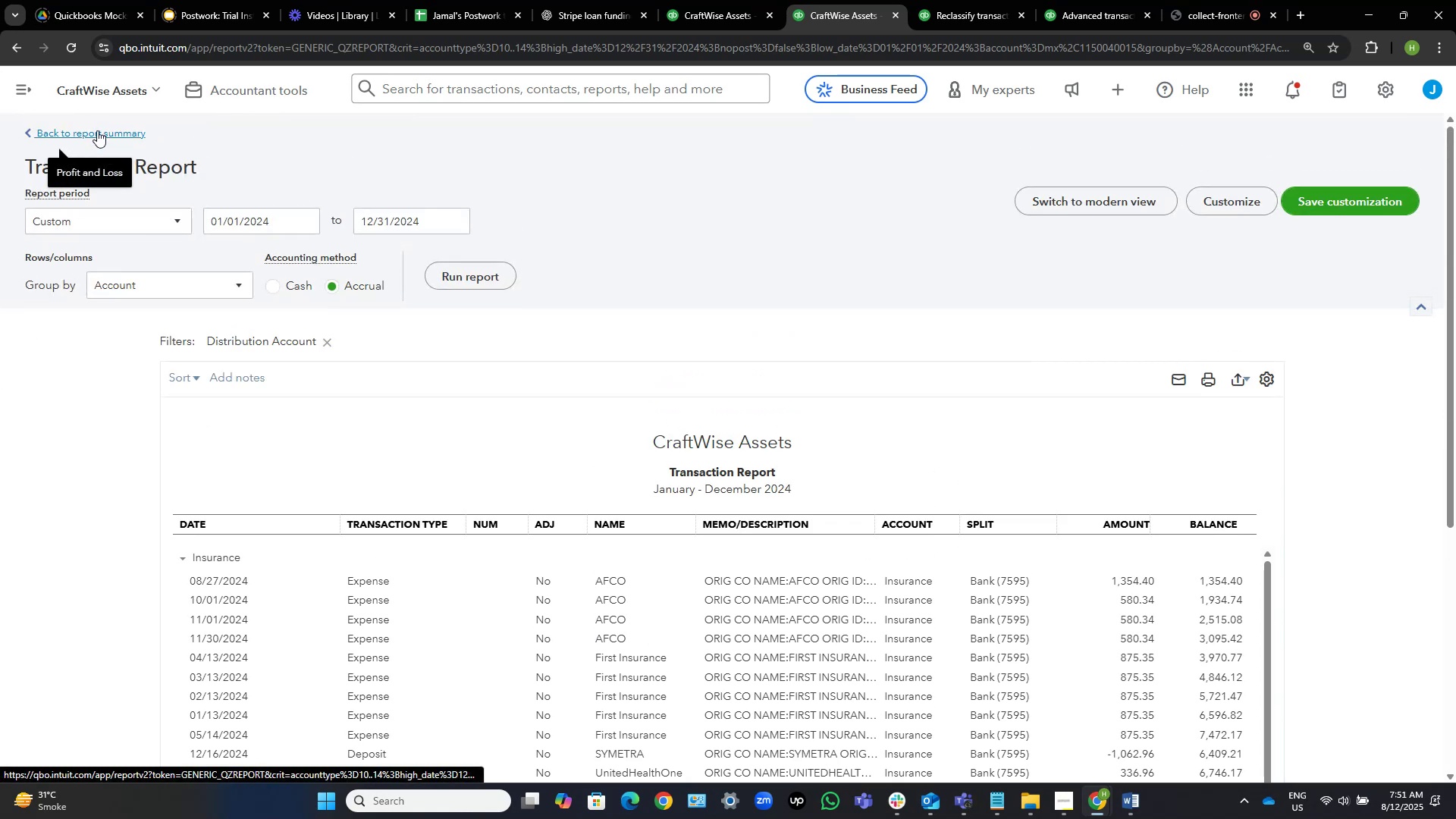 
left_click([97, 130])
 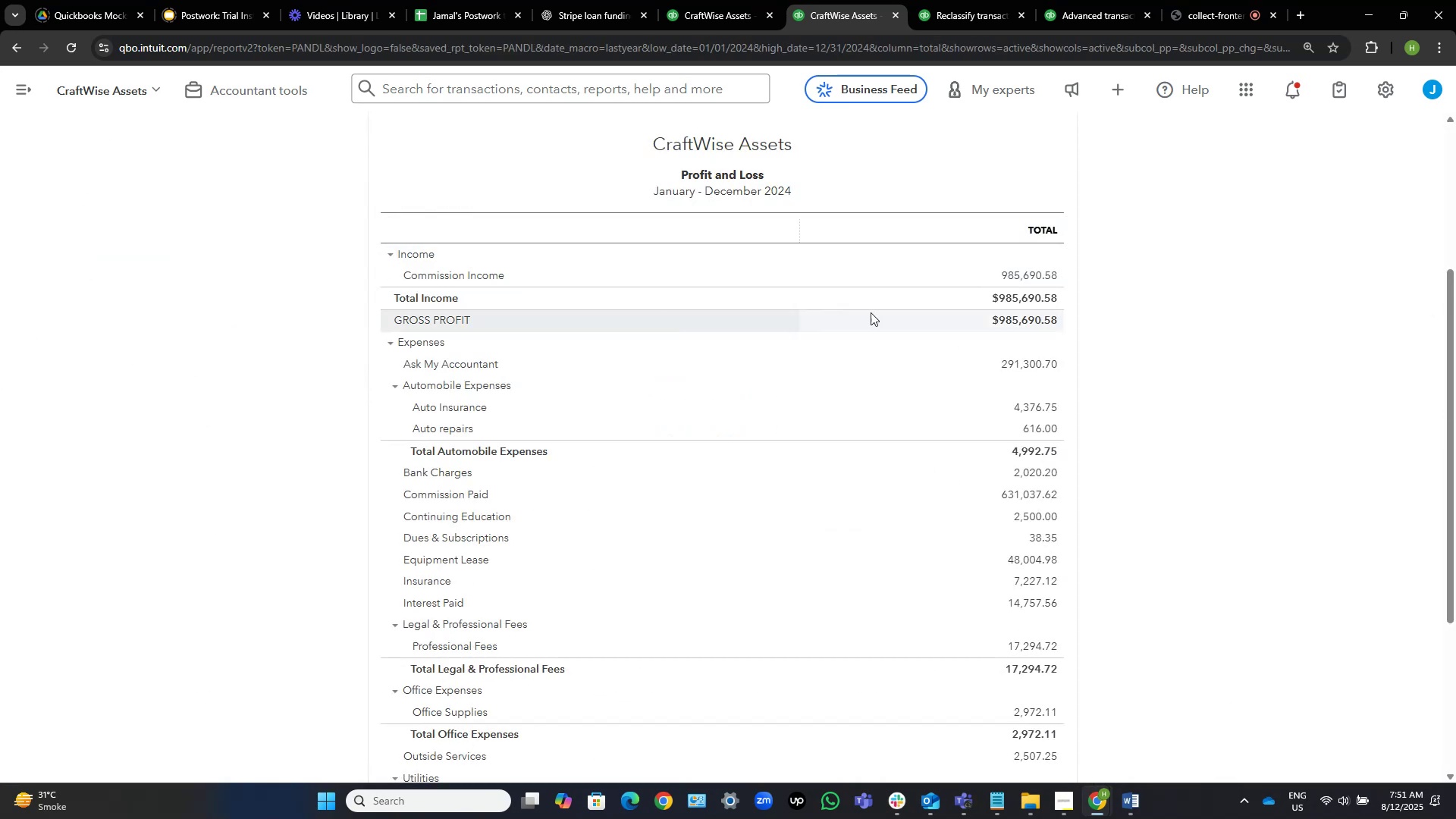 
wait(6.17)
 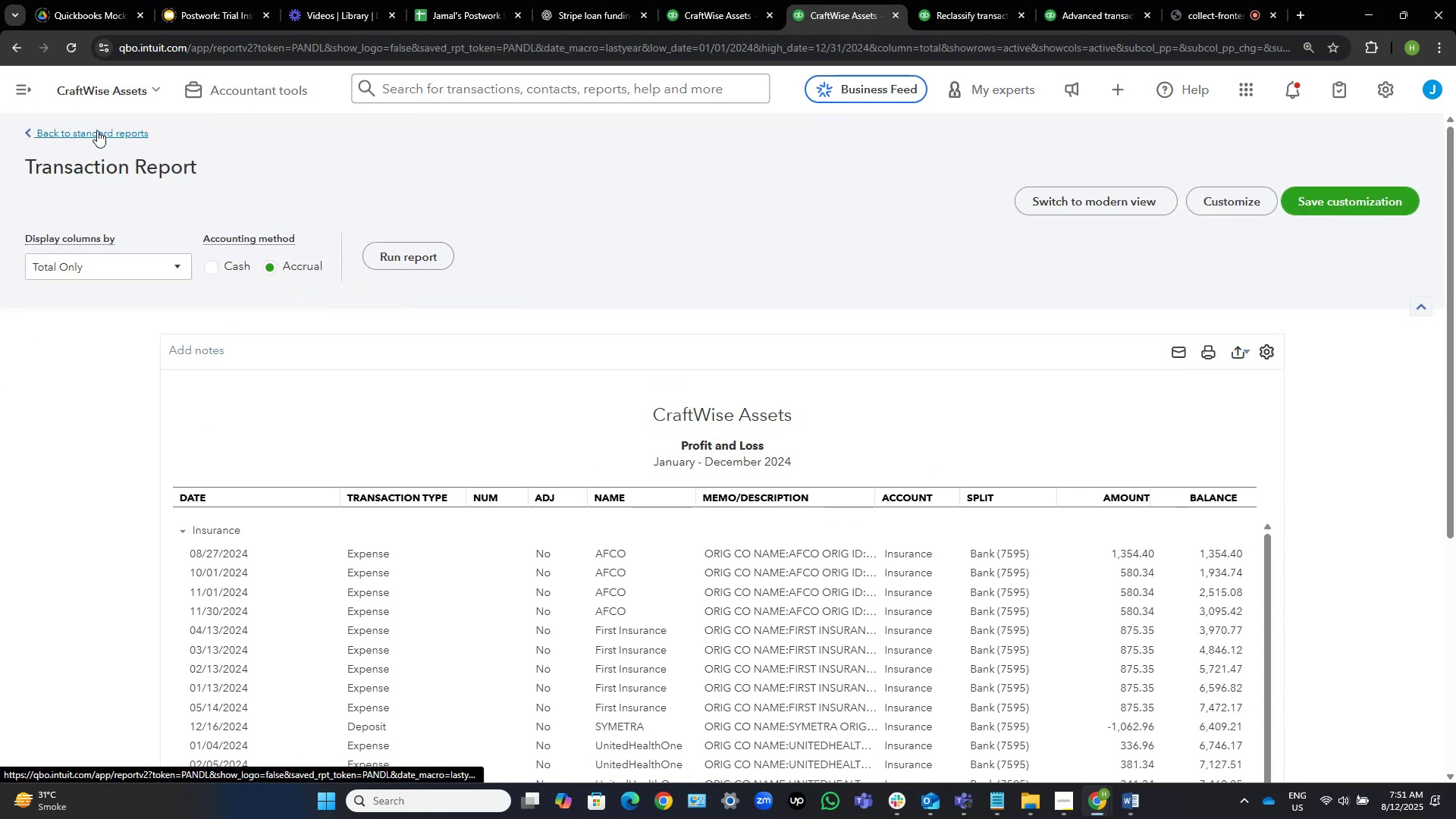 
left_click([1049, 362])
 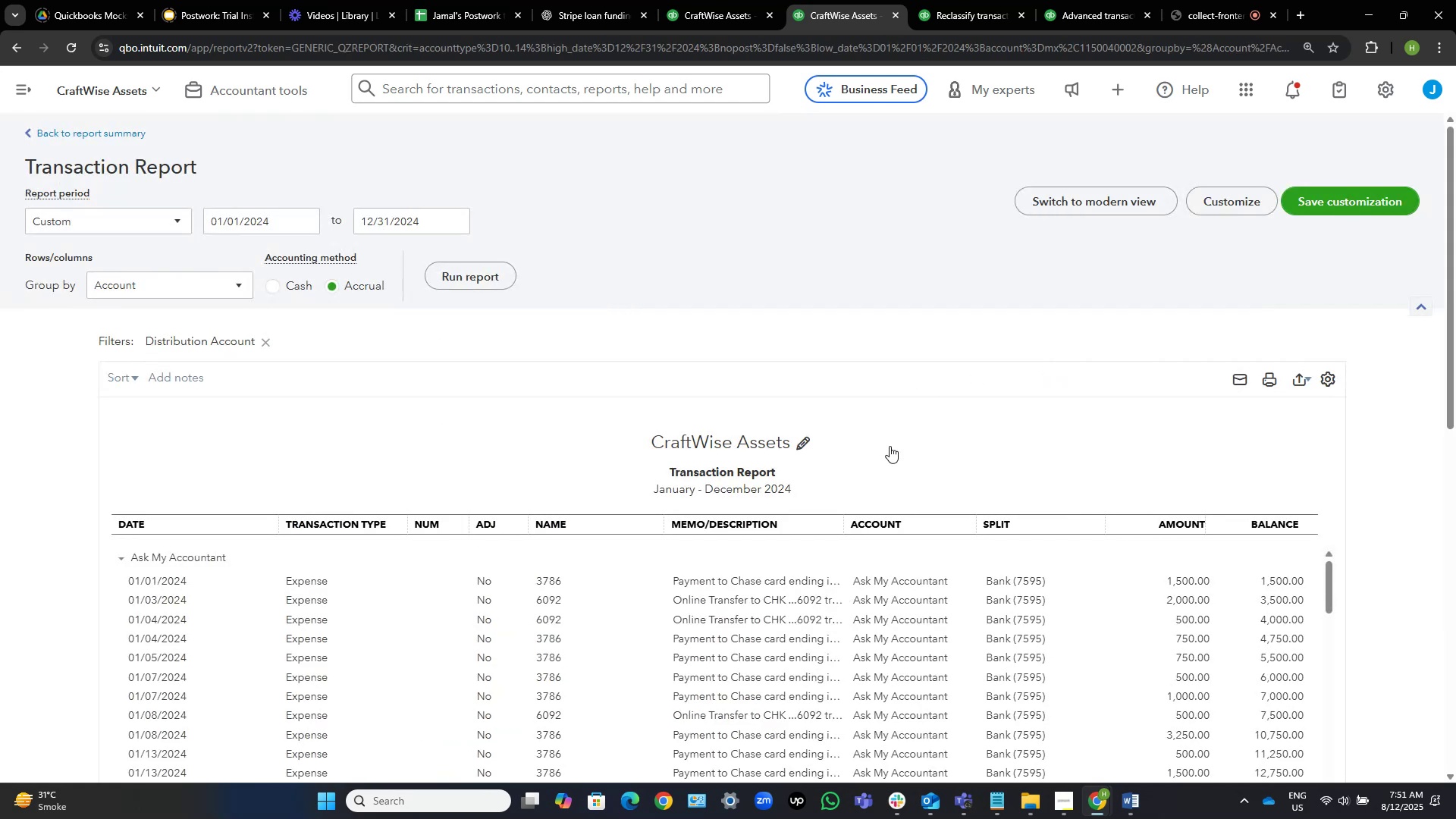 
wait(9.88)
 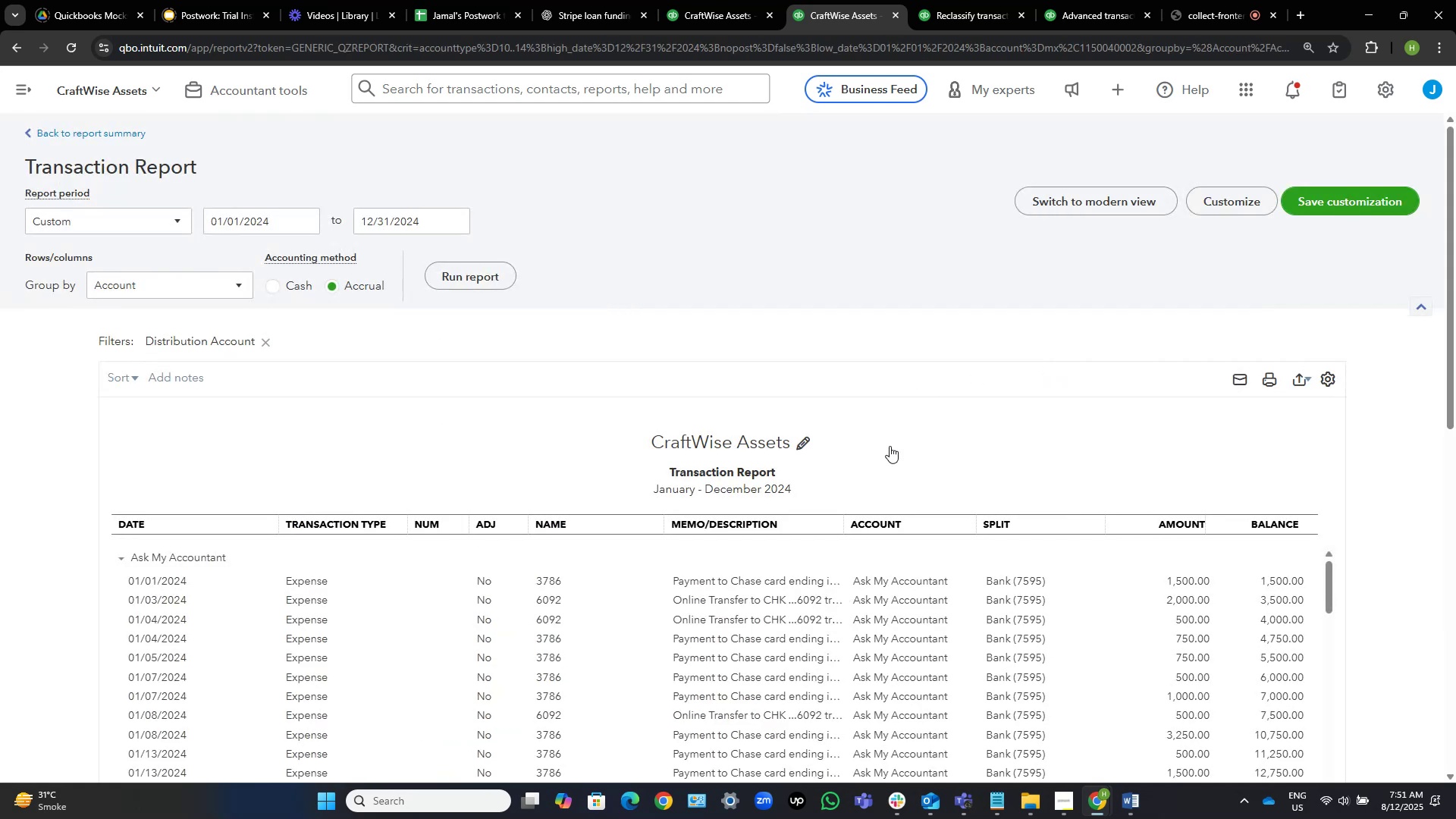 
left_click([118, 372])
 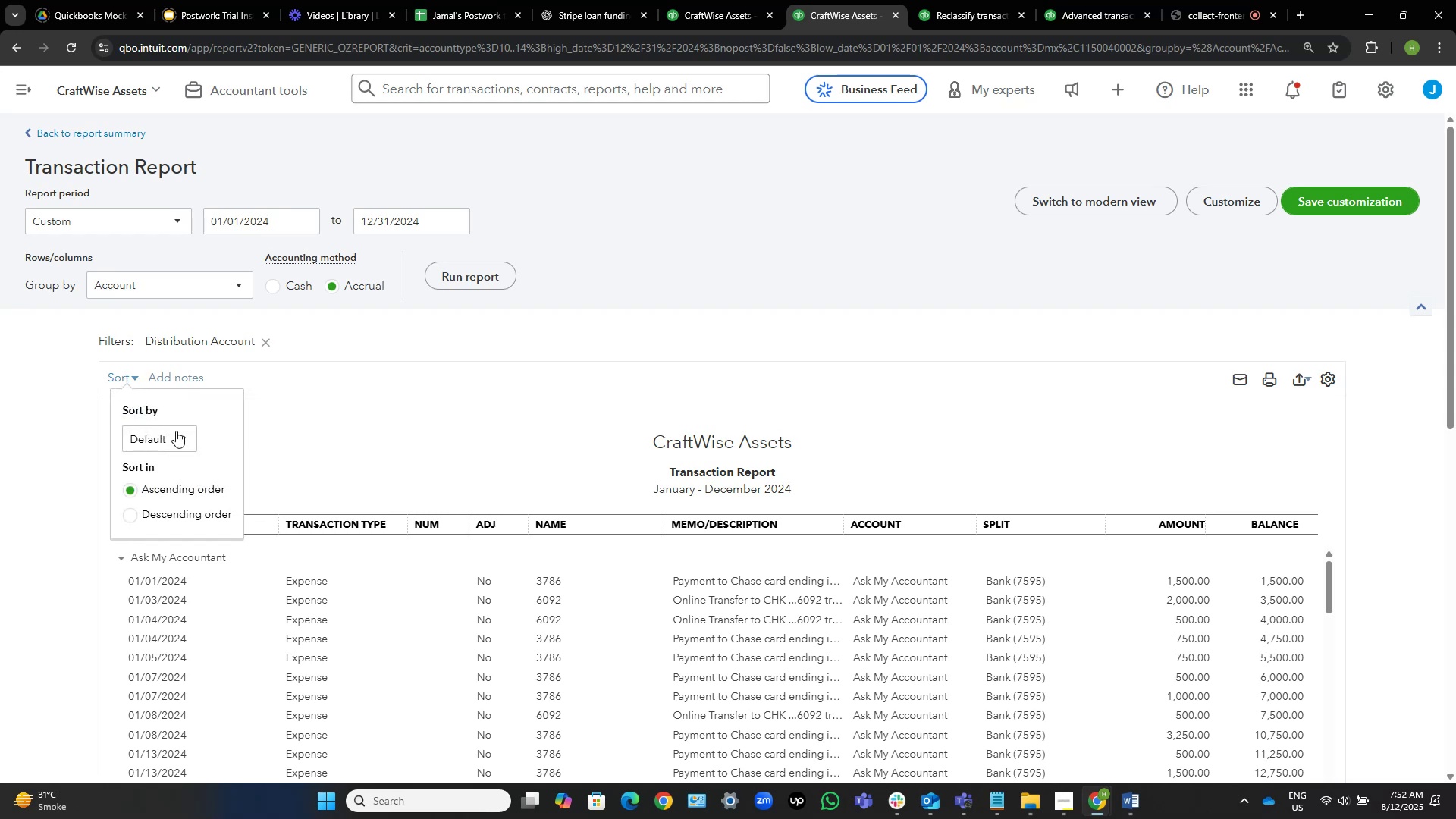 
left_click([176, 431])
 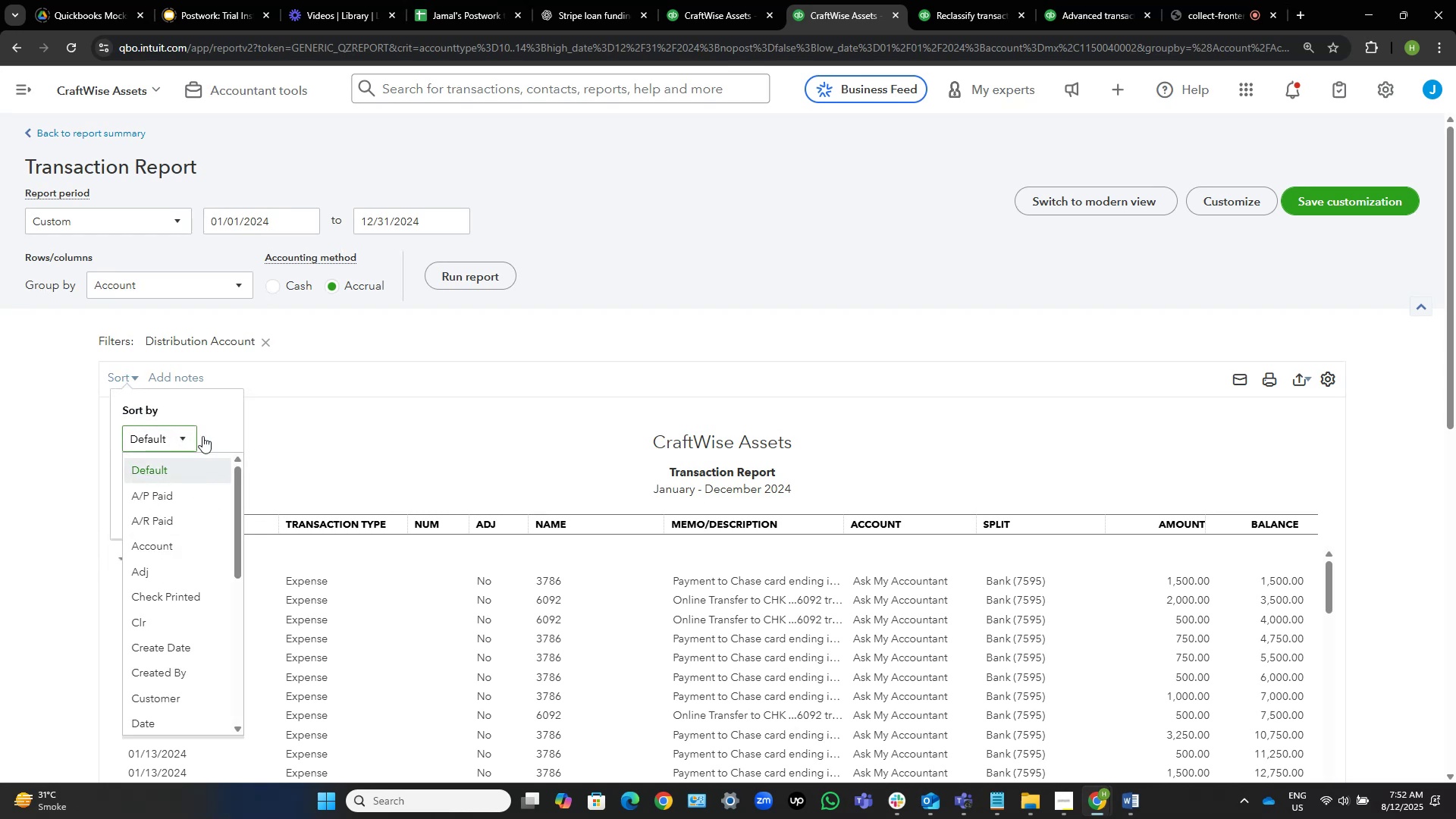 
scroll: coordinate [168, 468], scroll_direction: down, amount: 3.0
 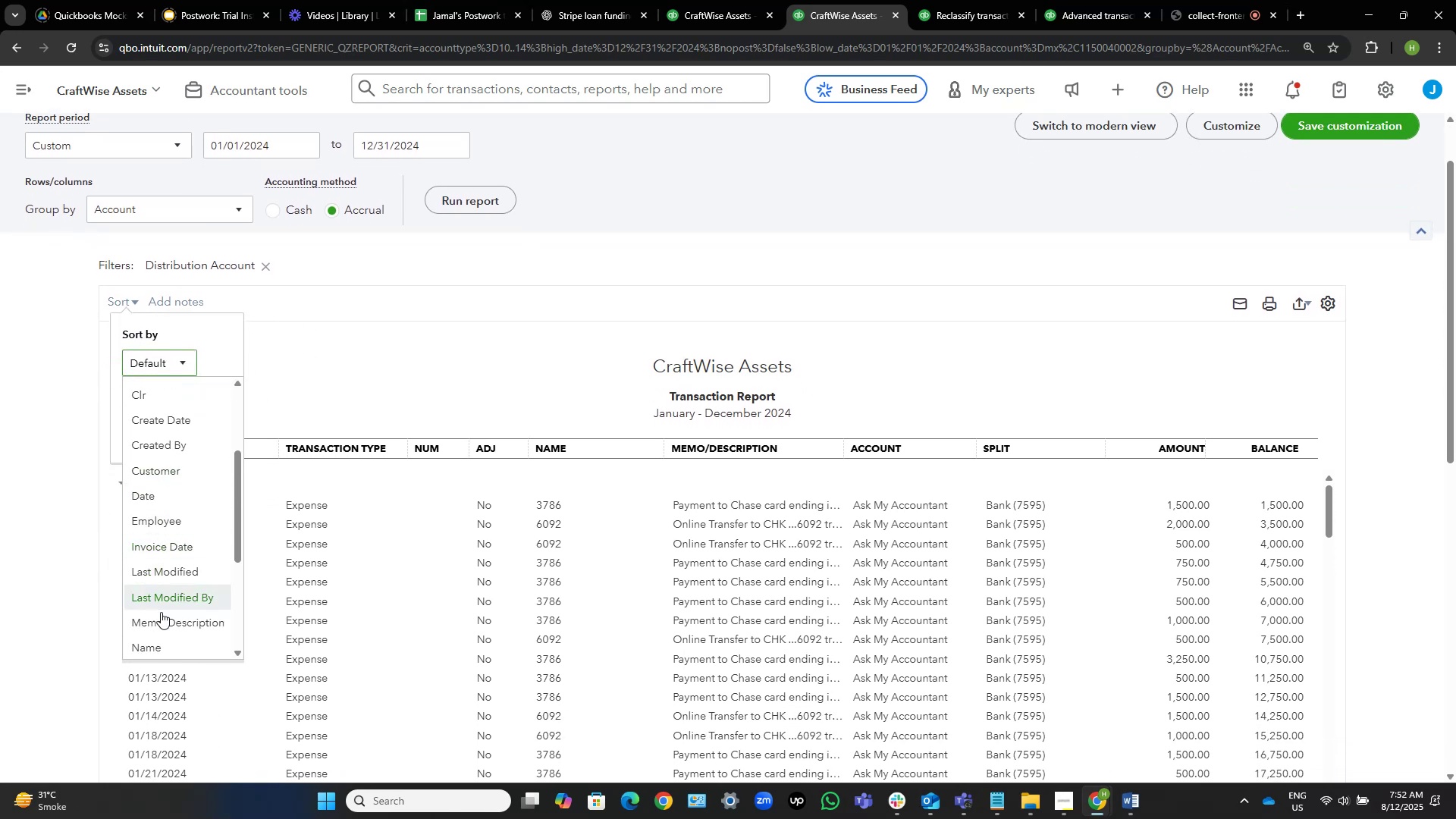 
left_click([164, 620])
 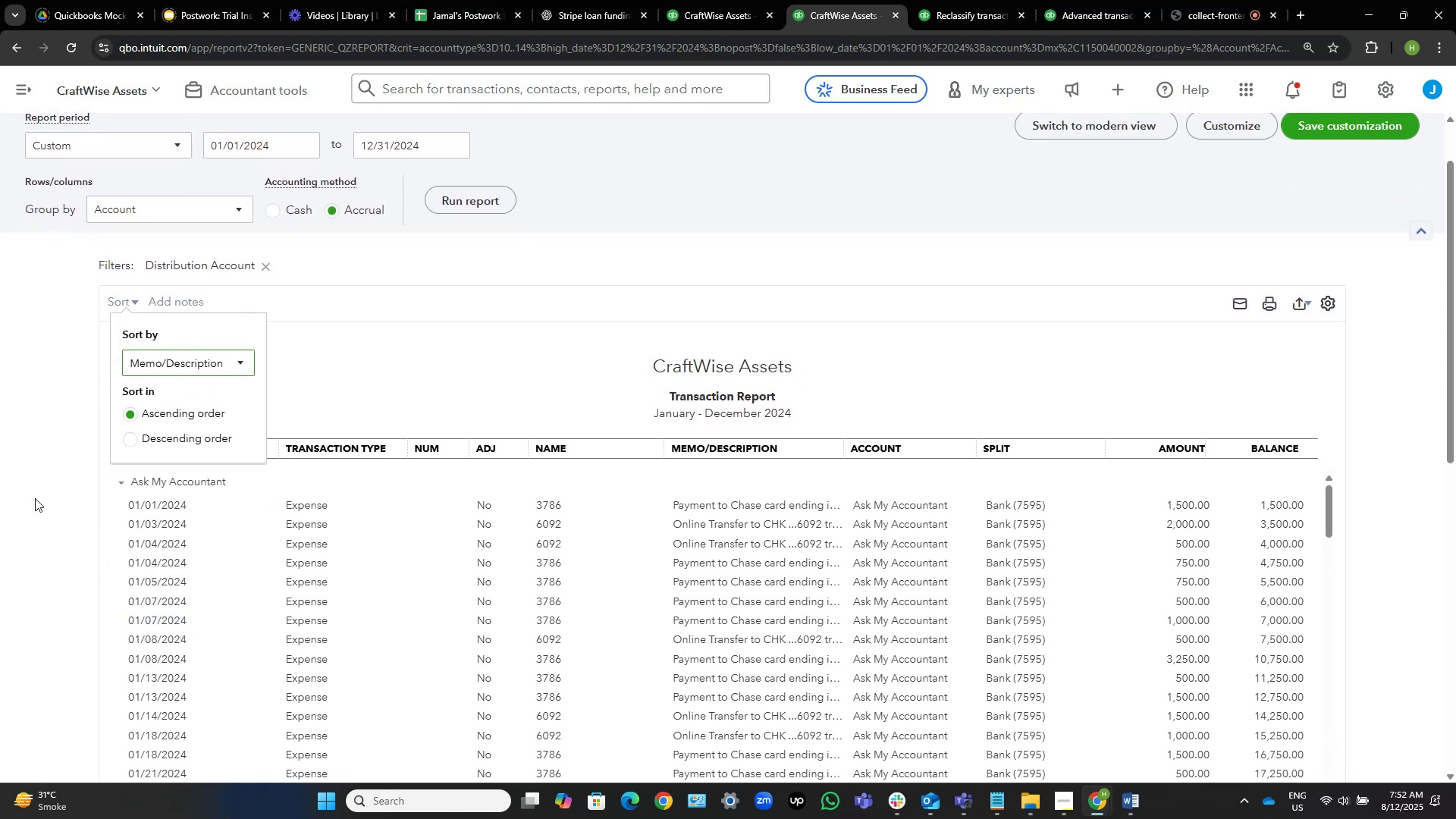 
left_click([39, 438])
 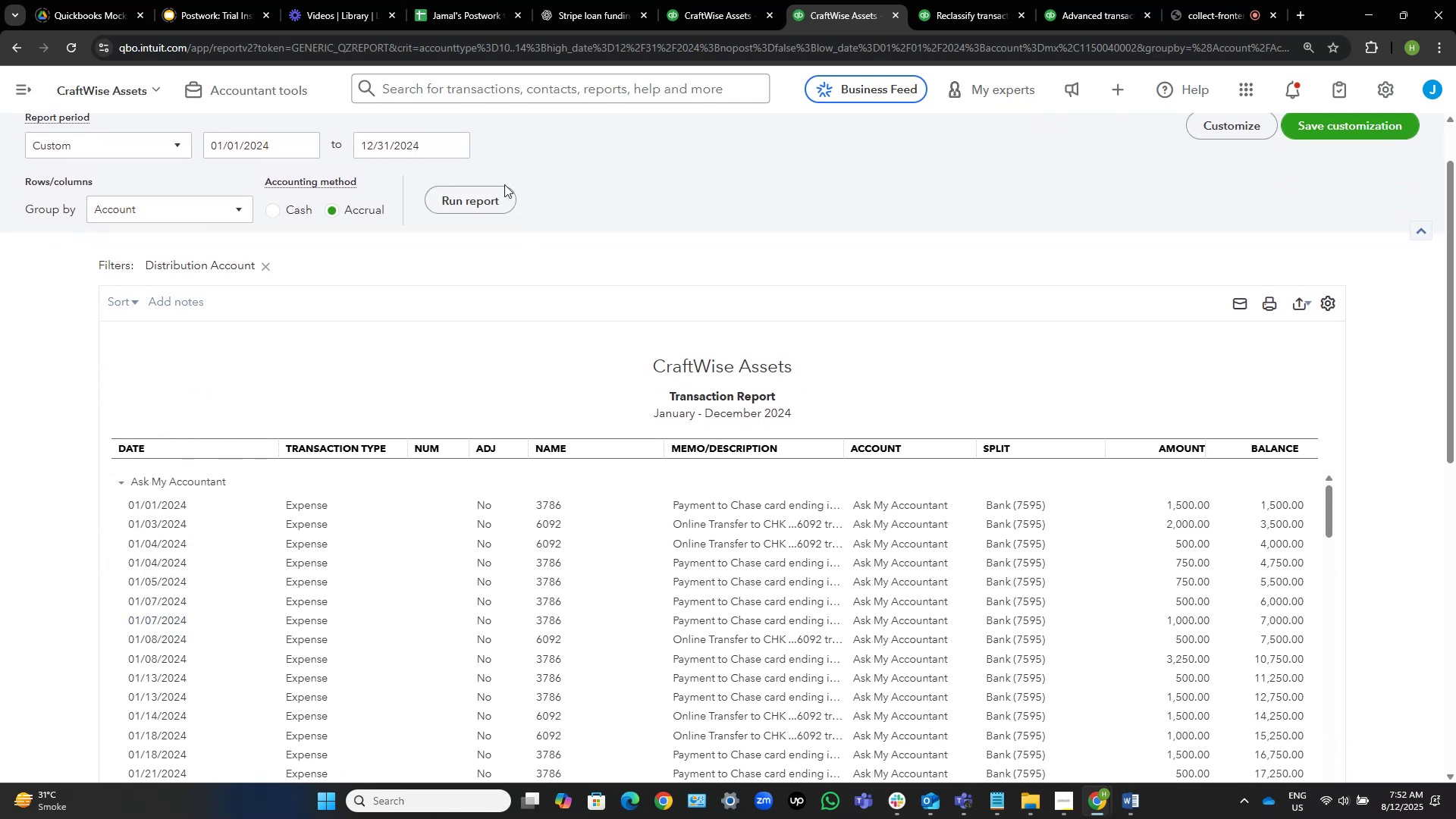 
left_click([488, 194])
 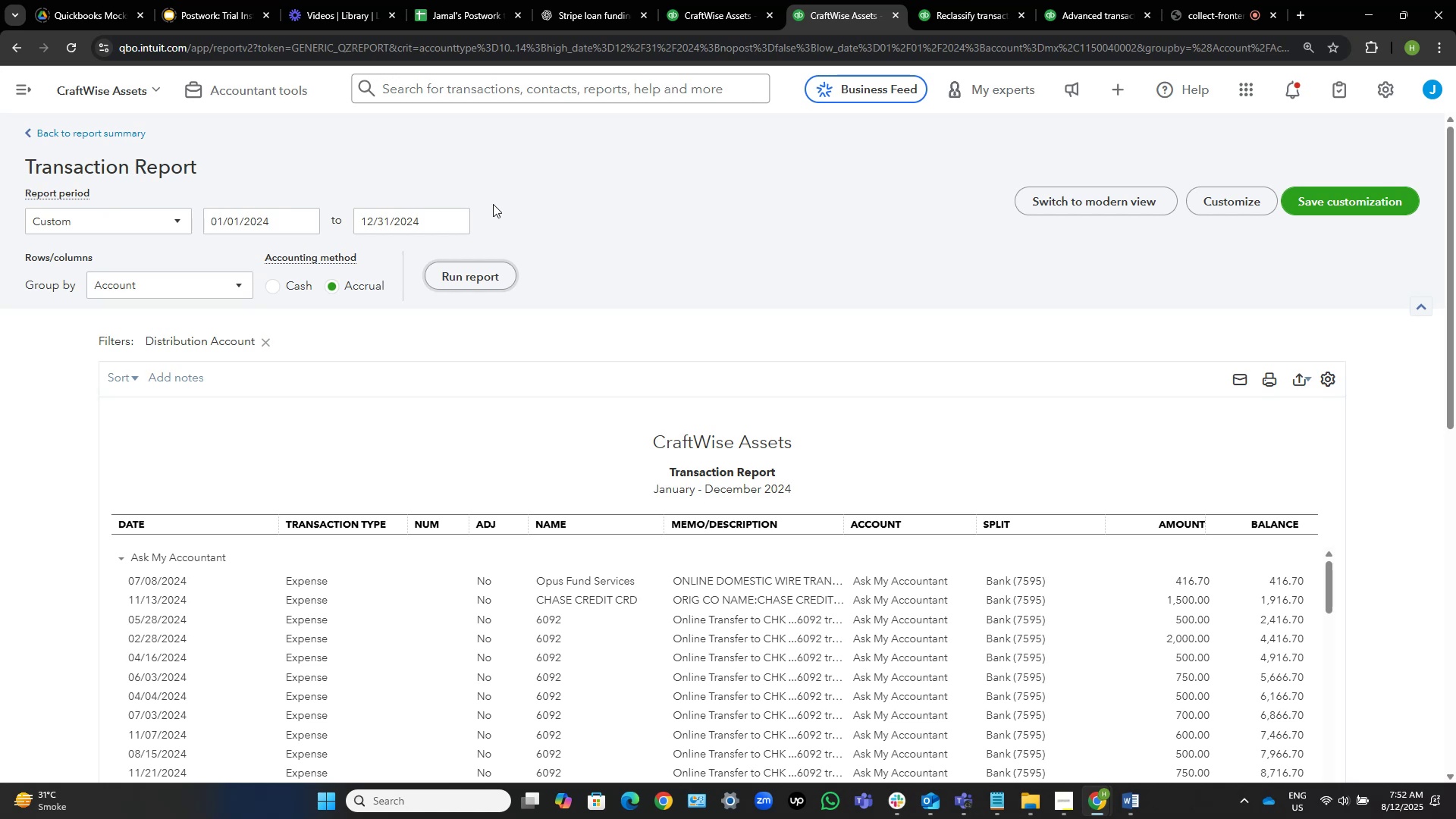 
wait(21.97)
 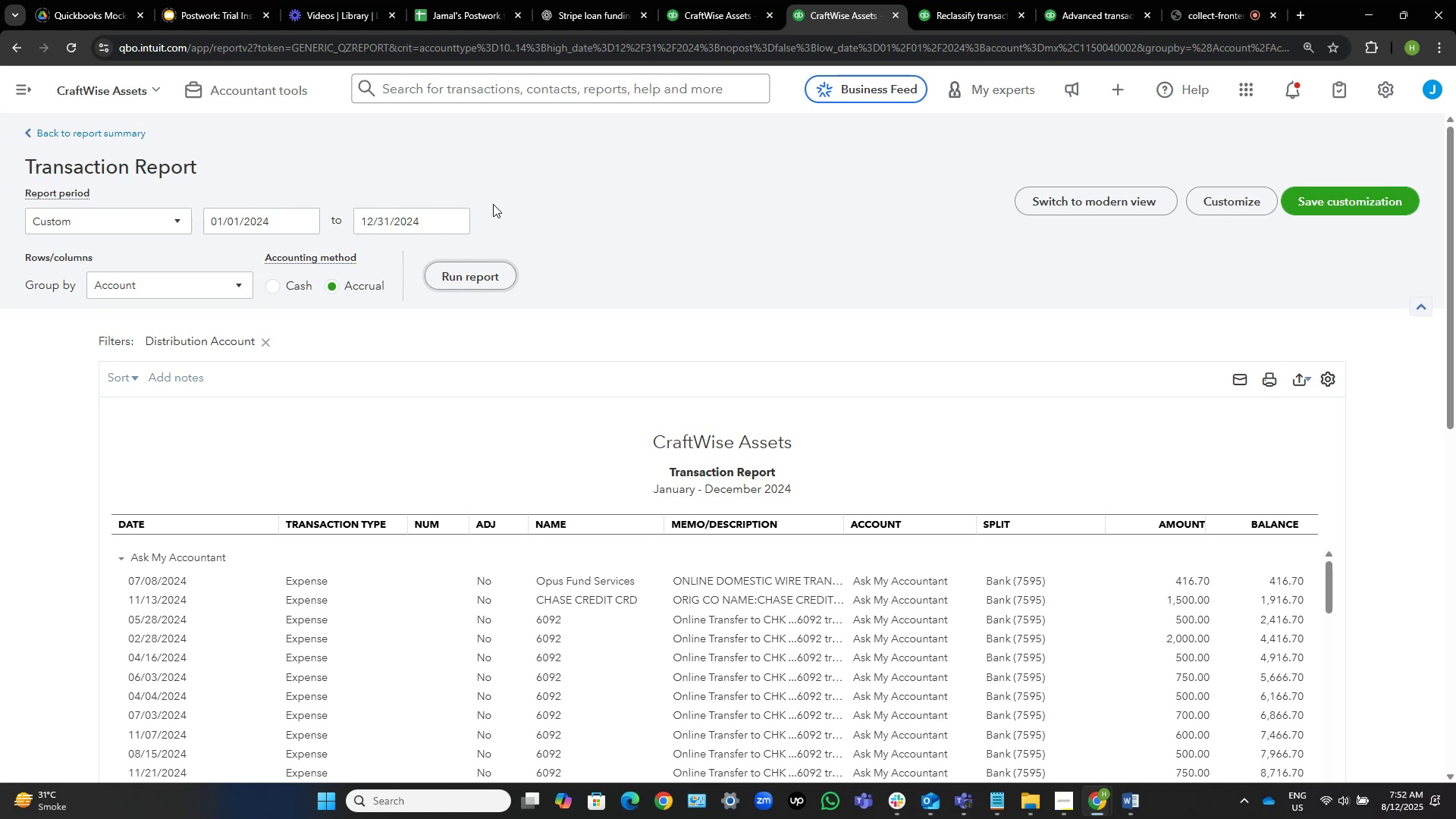 
scroll: coordinate [573, 303], scroll_direction: down, amount: 2.0
 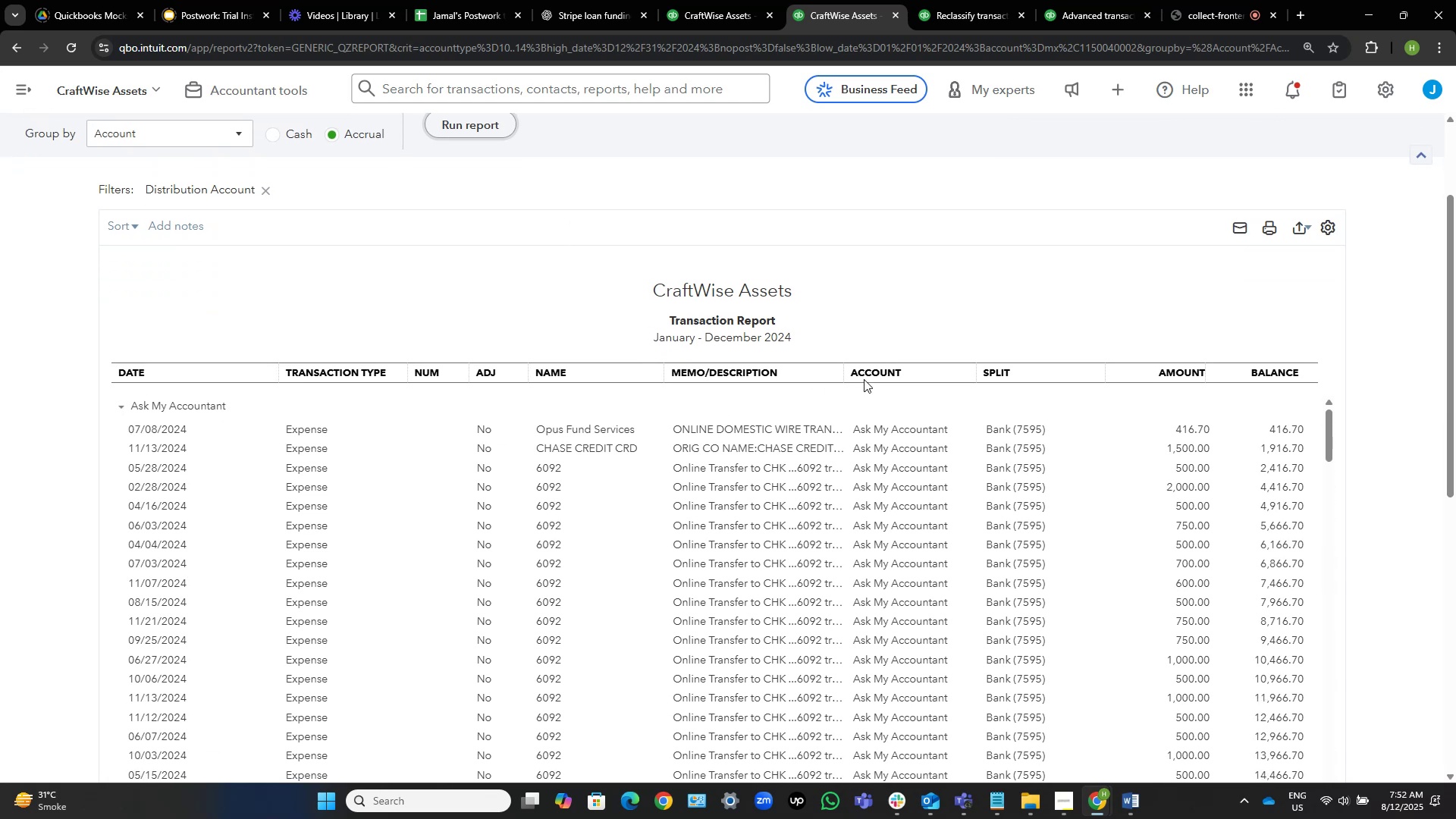 
wait(6.47)
 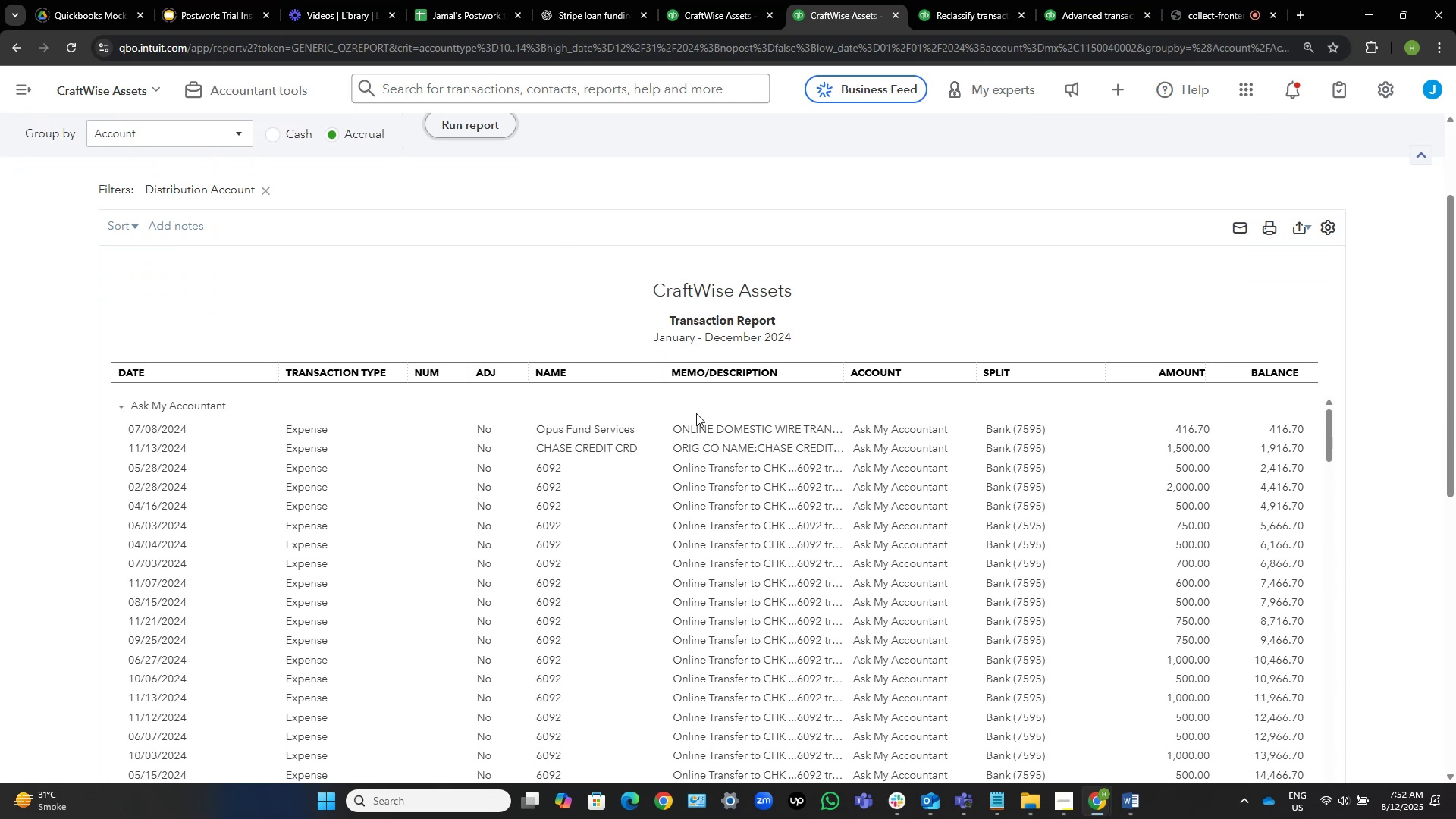 
left_click_drag(start_coordinate=[974, 378], to_coordinate=[805, 377])
 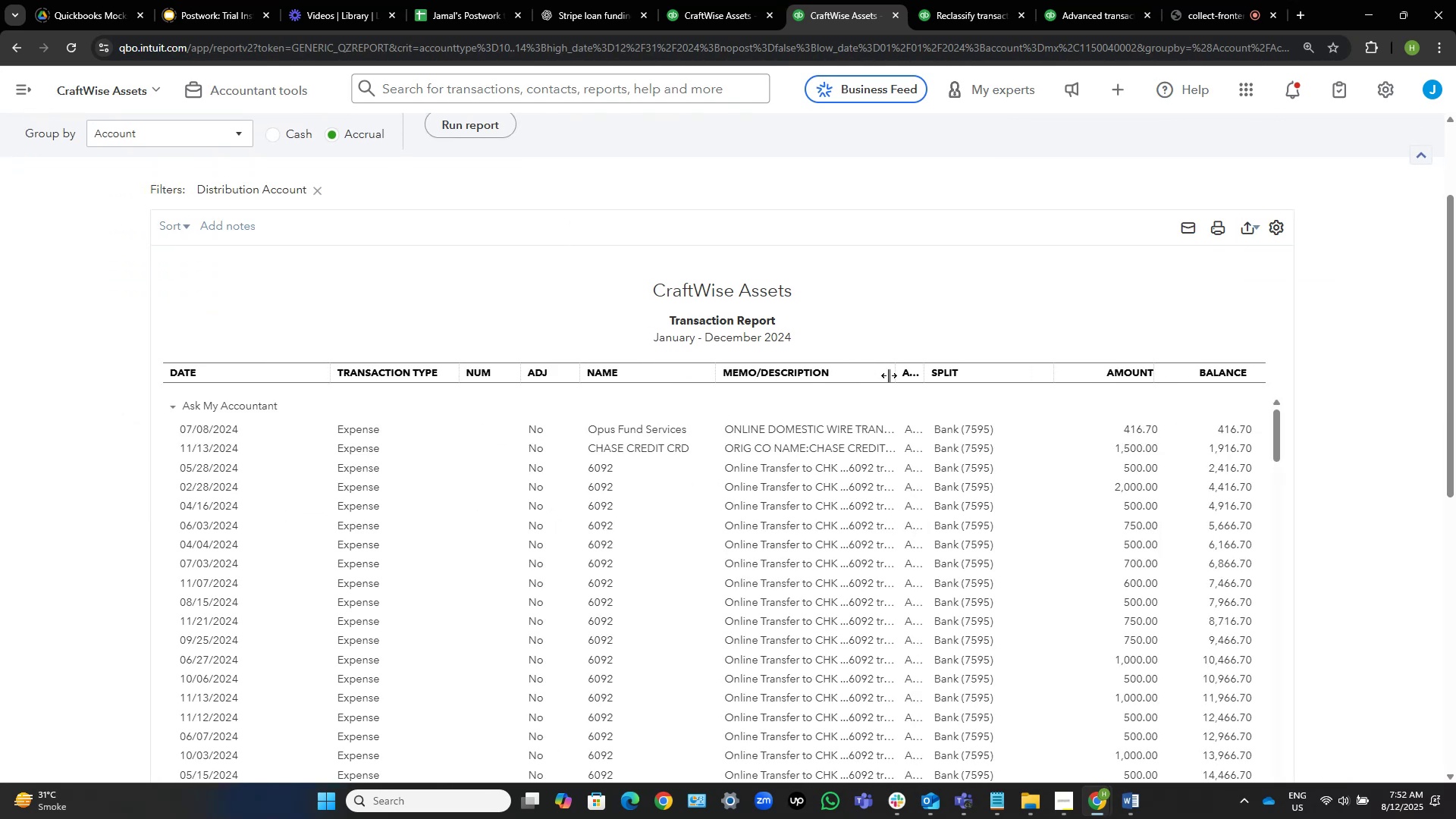 
left_click_drag(start_coordinate=[890, 374], to_coordinate=[1083, 381])
 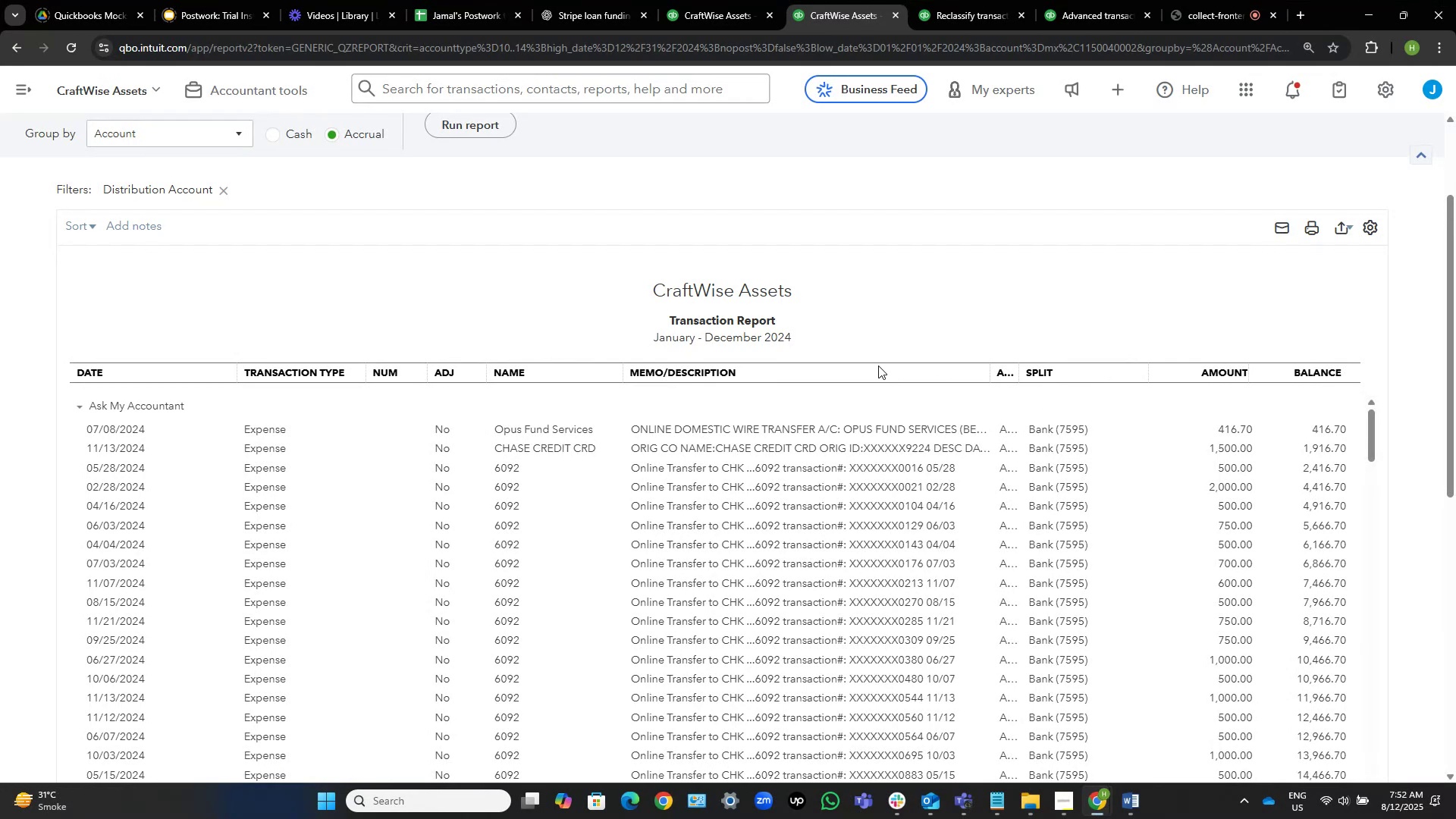 
scroll: coordinate [490, 187], scroll_direction: down, amount: 2.0
 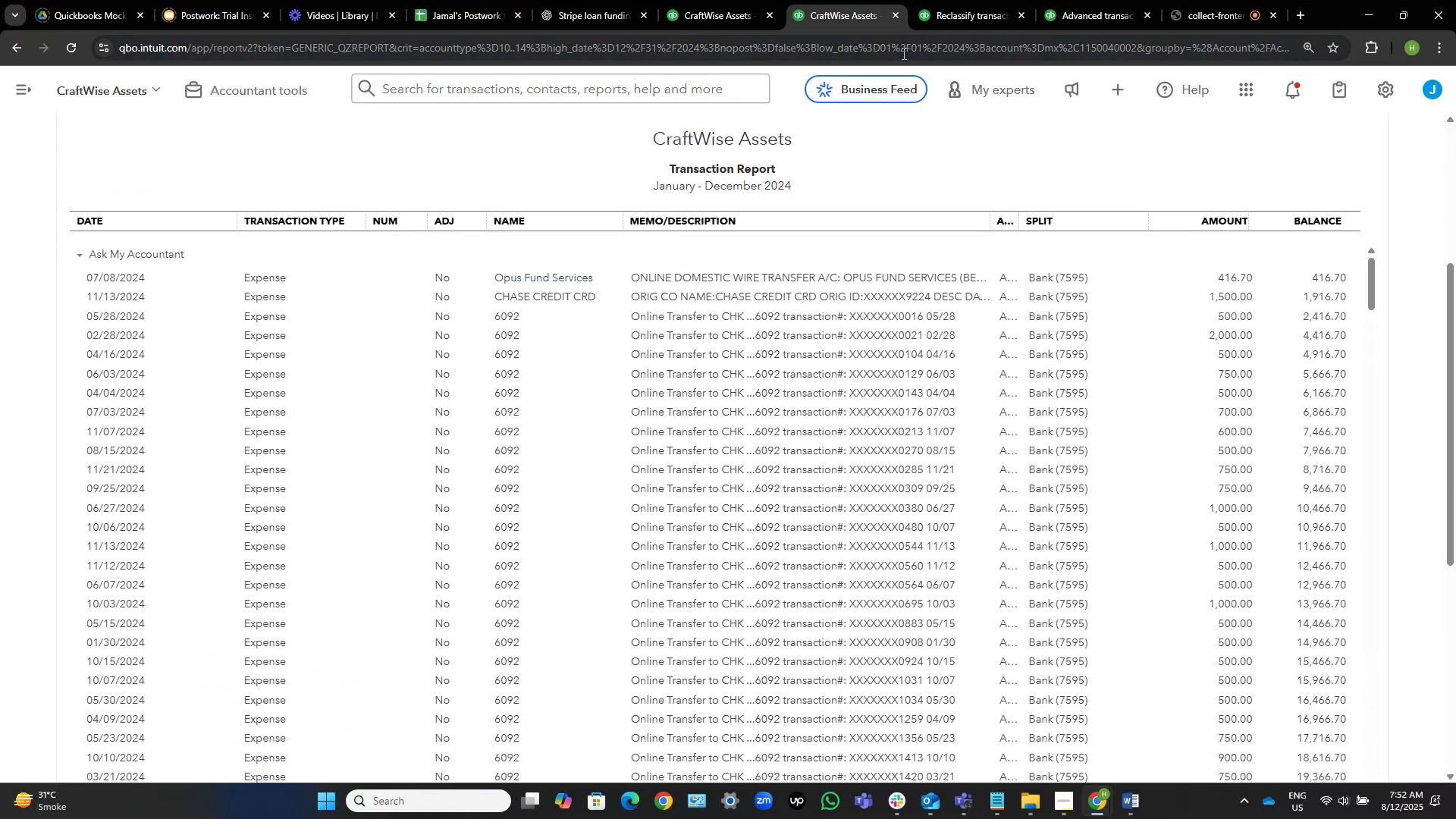 
left_click([974, 0])
 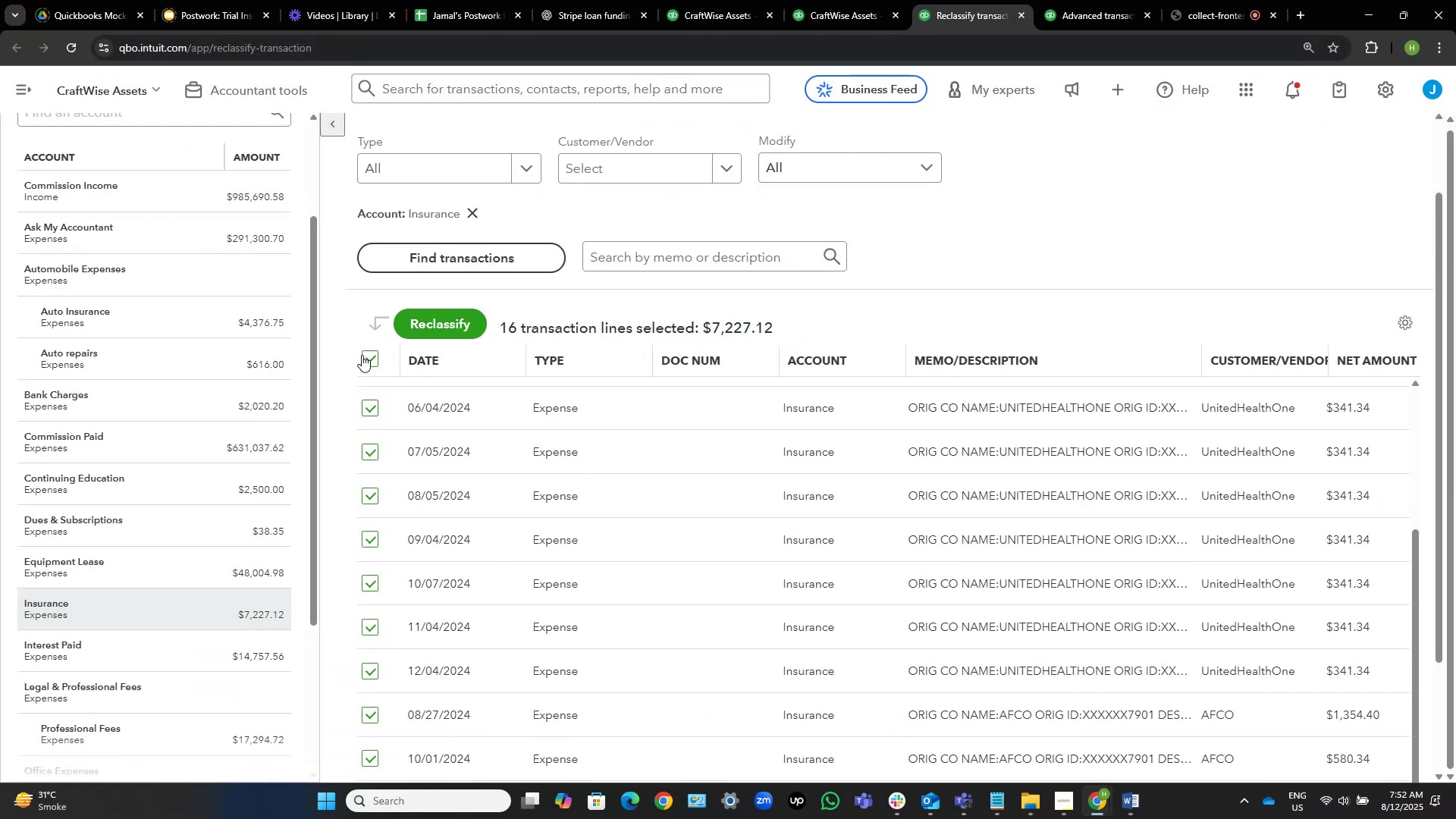 
left_click([369, 358])
 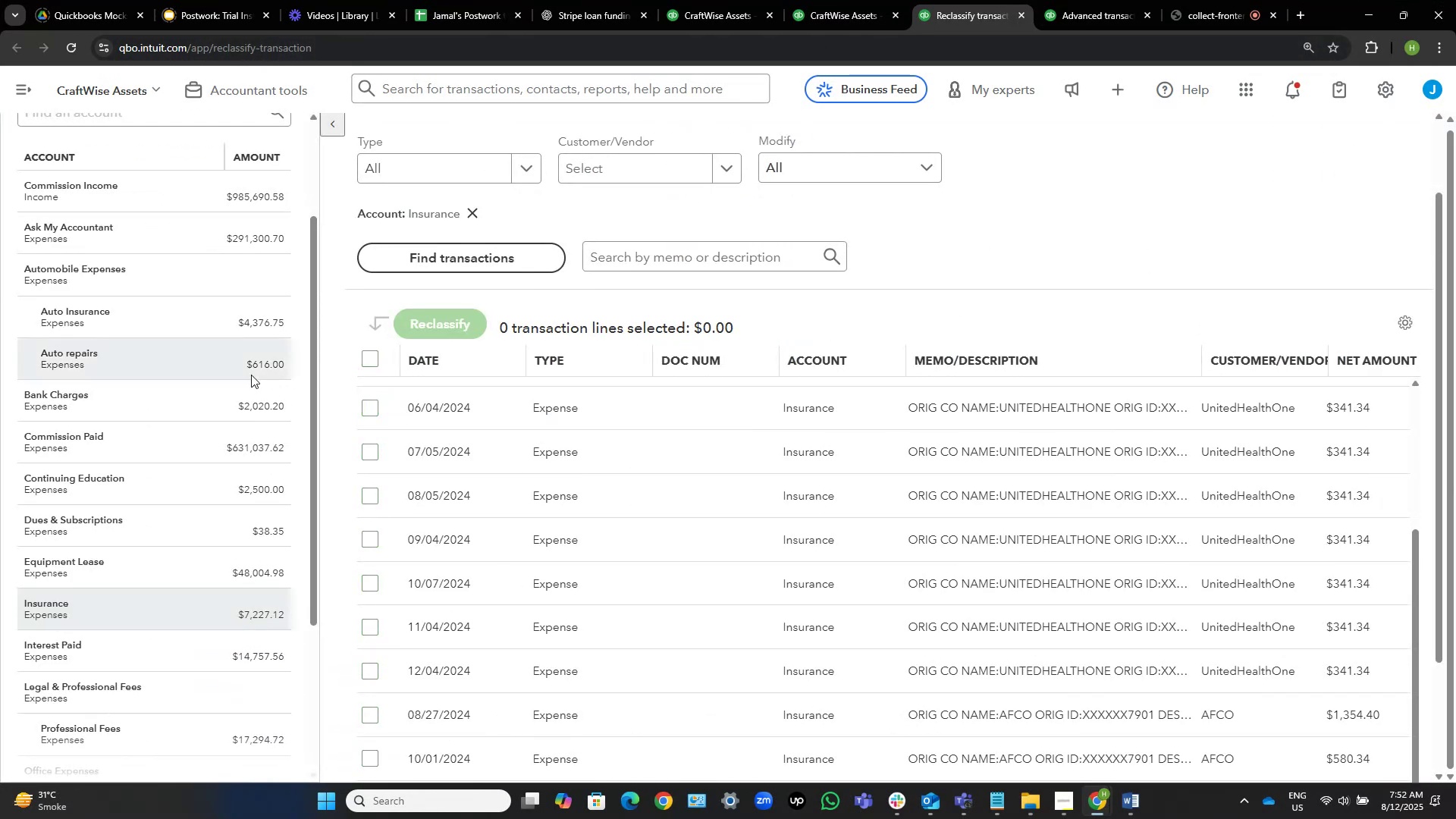 
scroll: coordinate [223, 374], scroll_direction: up, amount: 3.0
 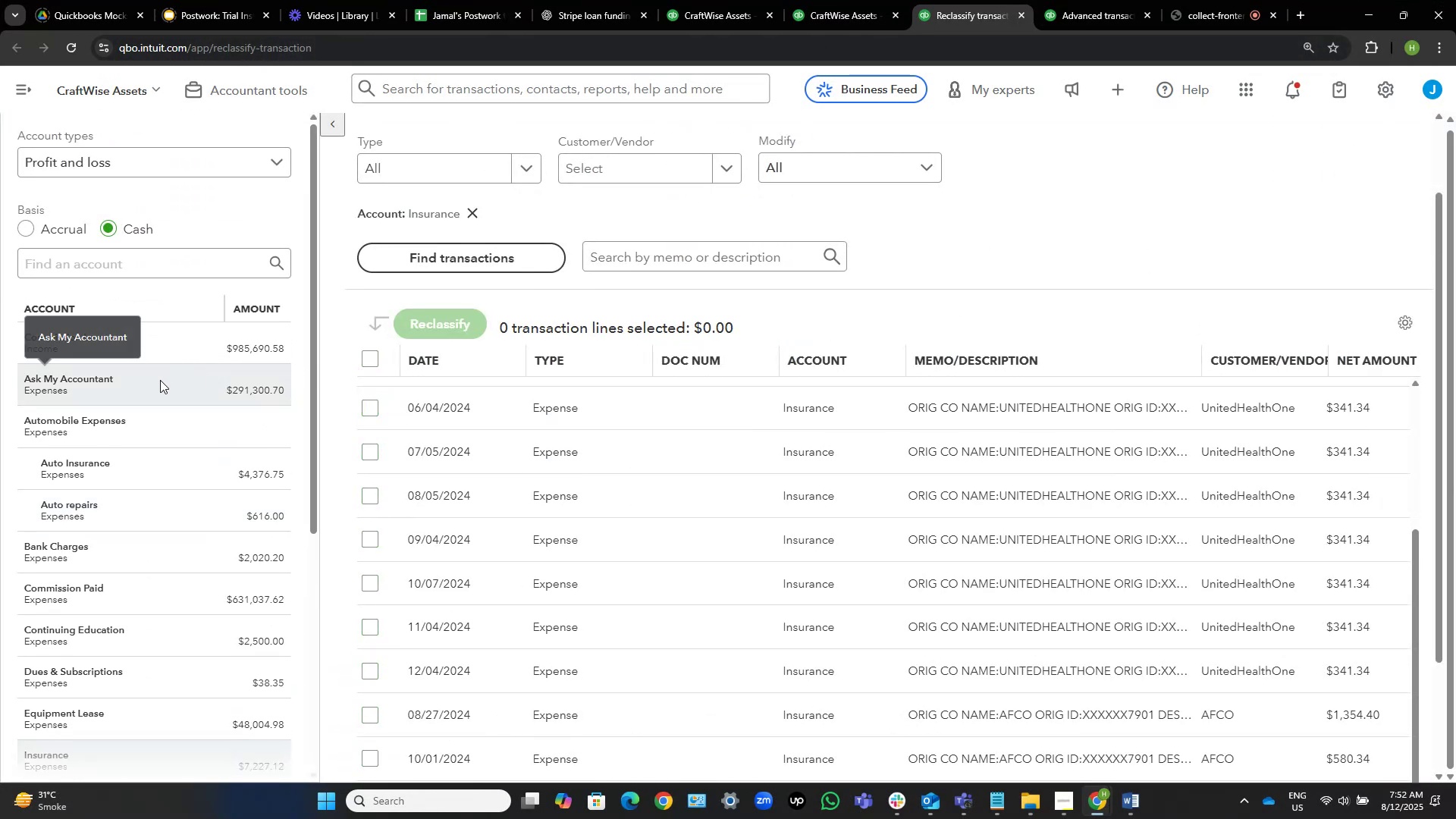 
left_click([160, 380])
 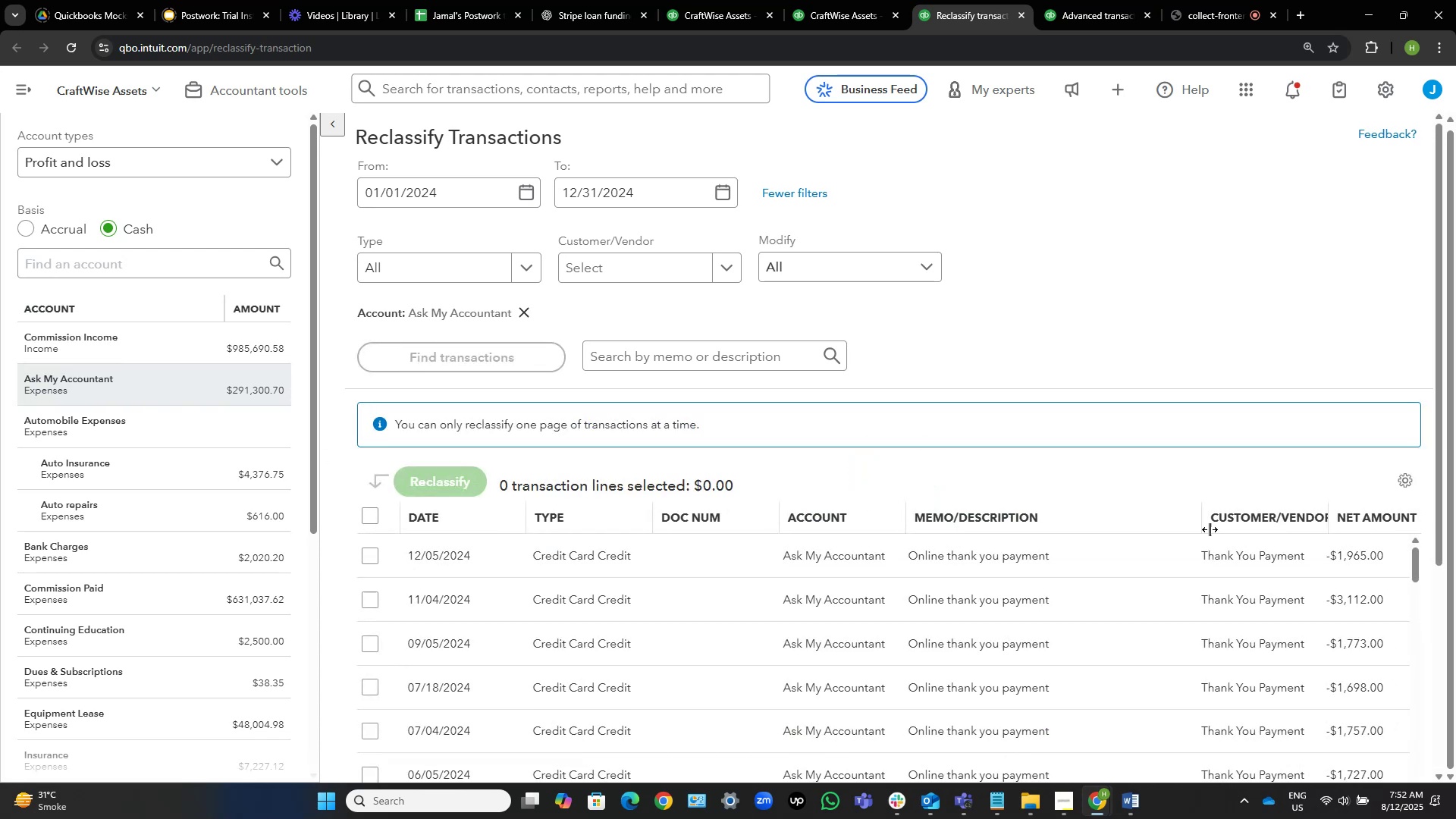 
wait(6.22)
 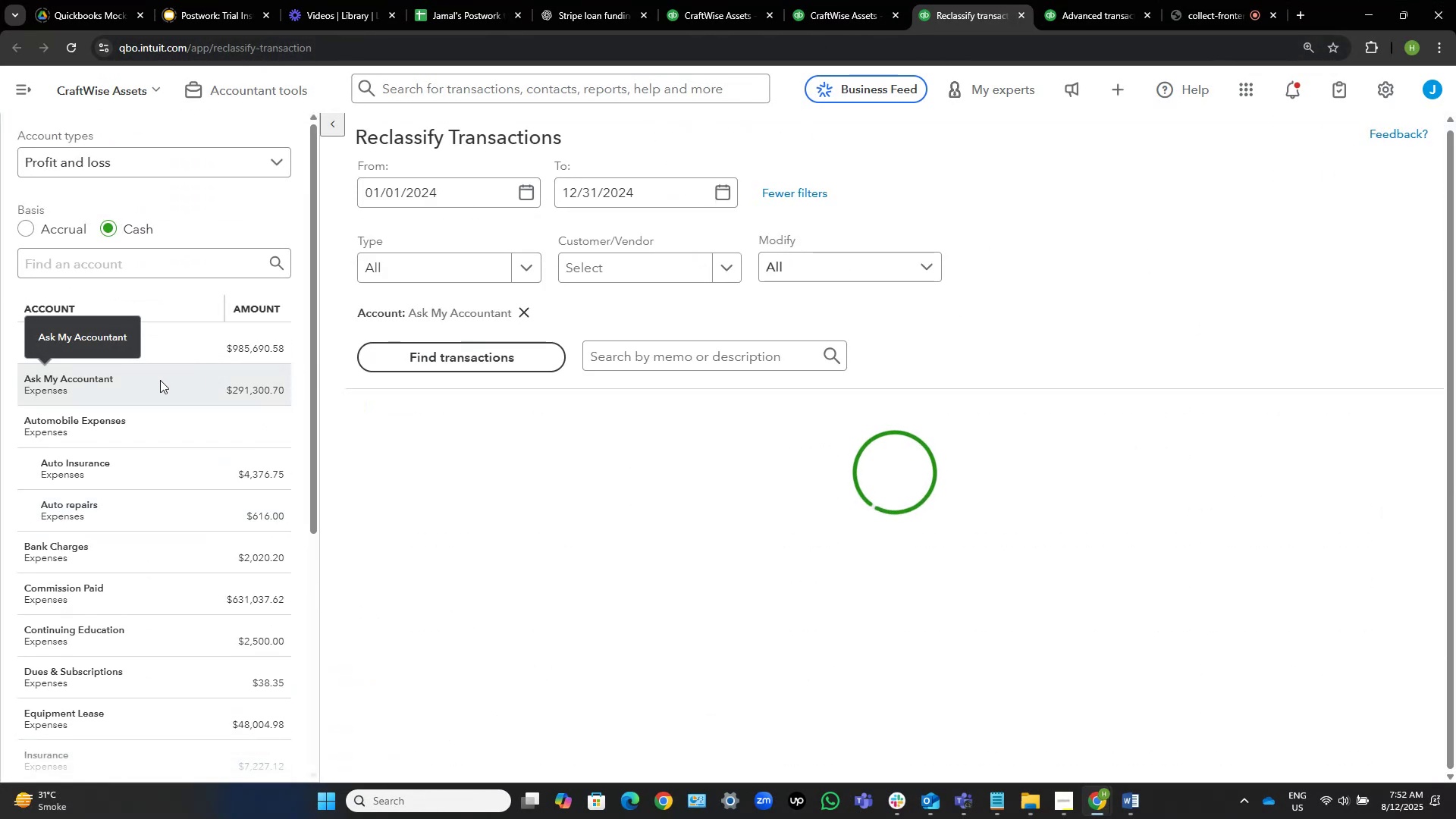 
left_click([1414, 483])
 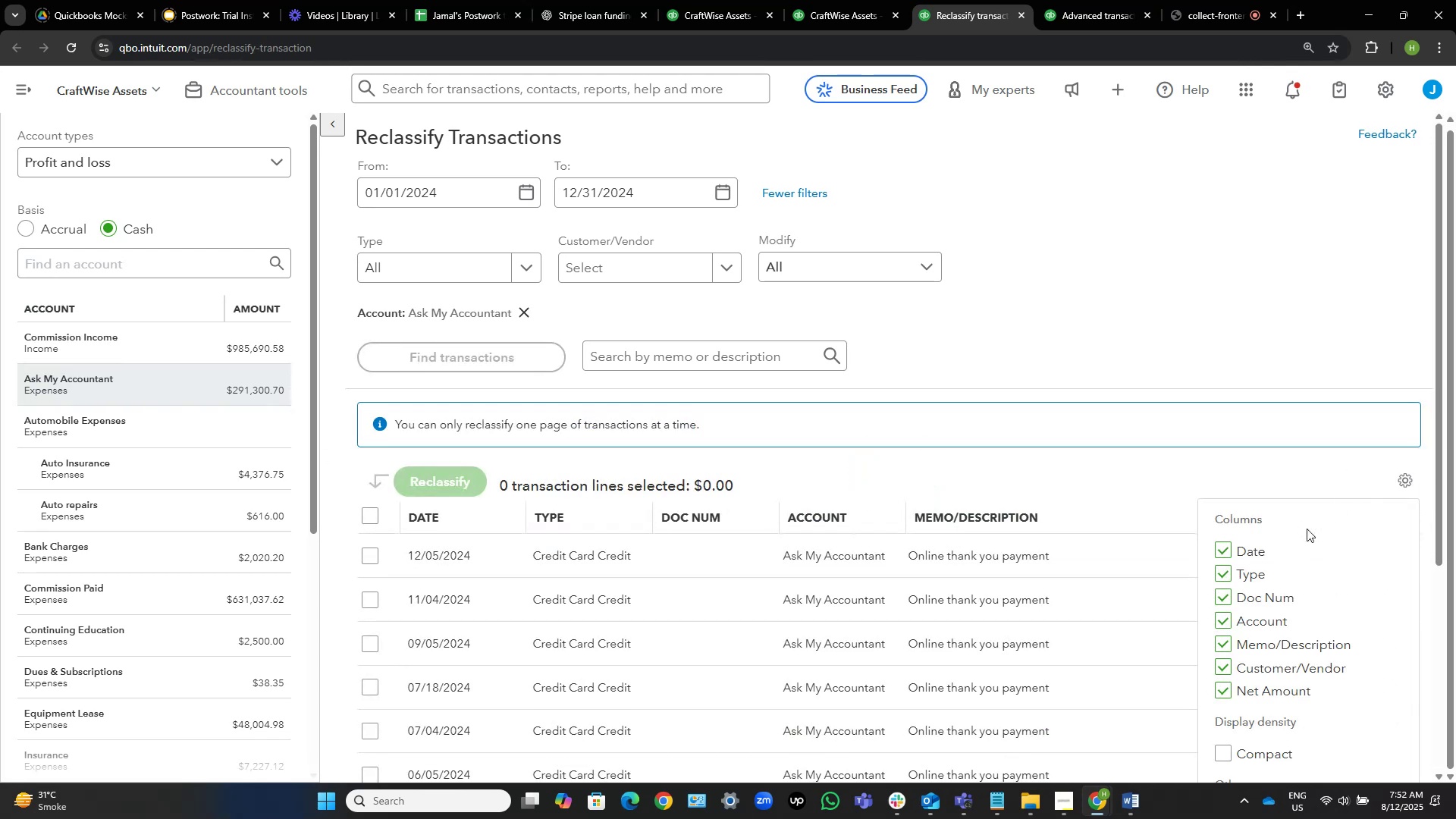 
scroll: coordinate [1213, 285], scroll_direction: down, amount: 2.0
 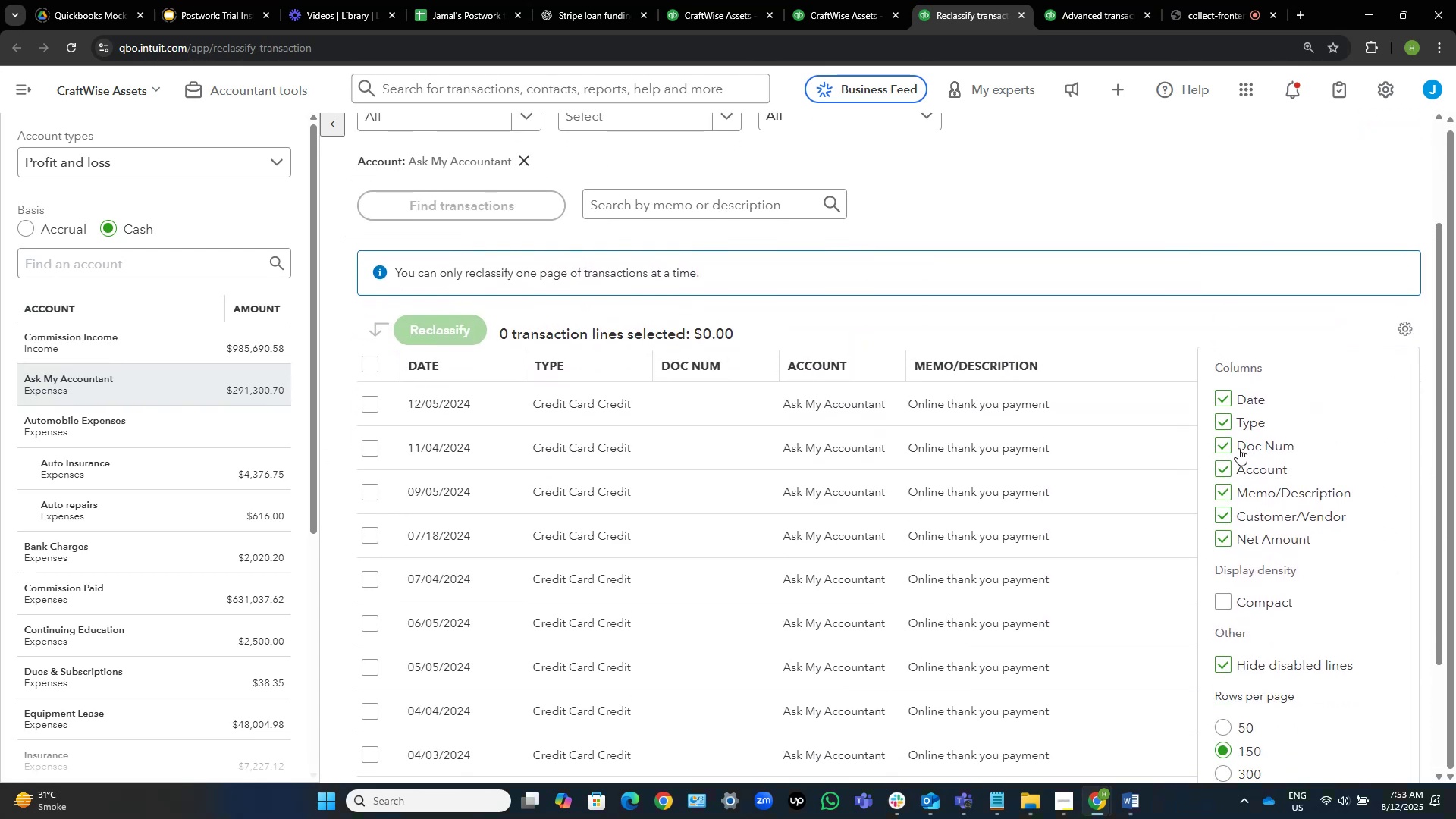 
left_click([1231, 444])
 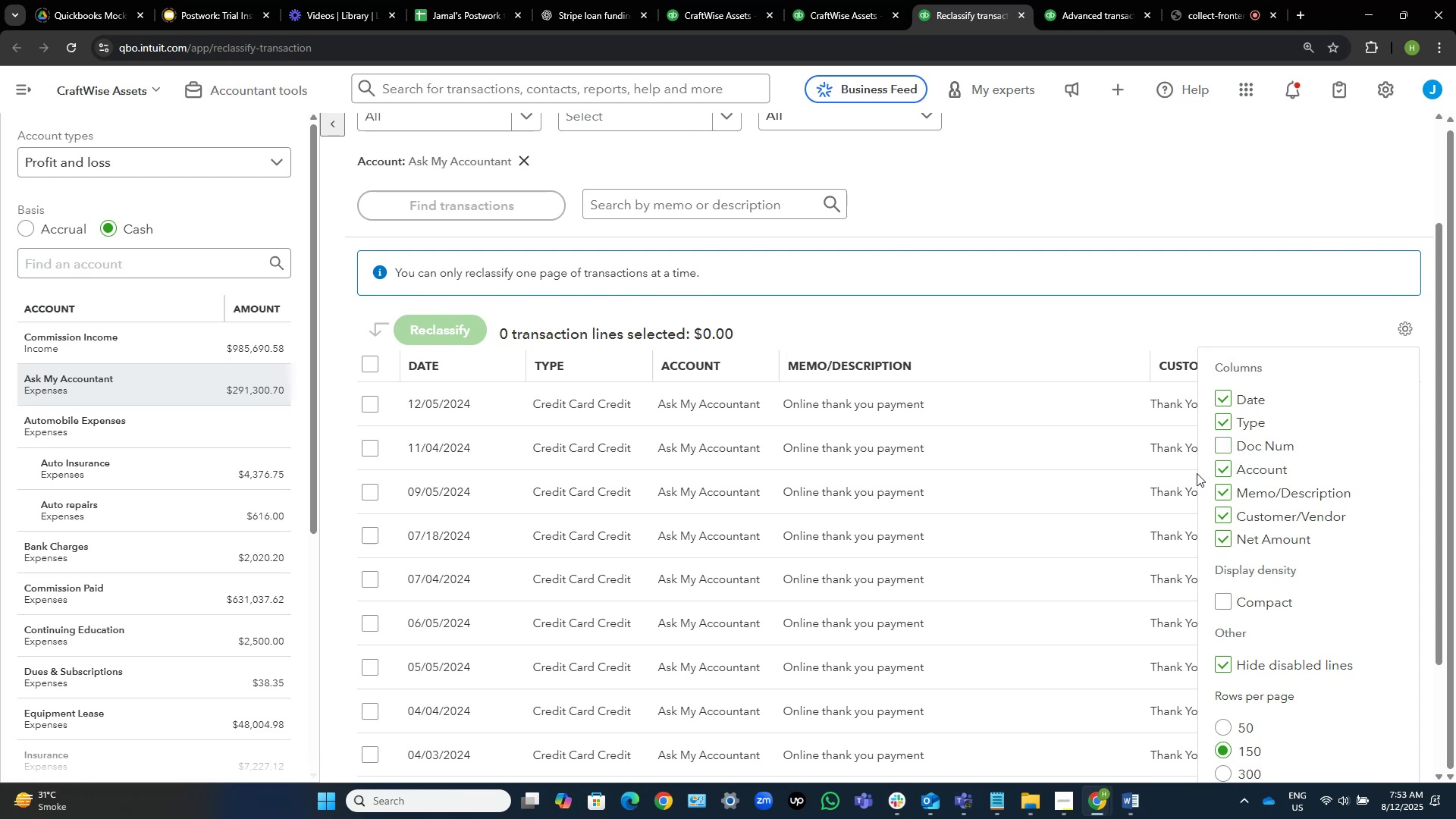 
left_click([1222, 475])
 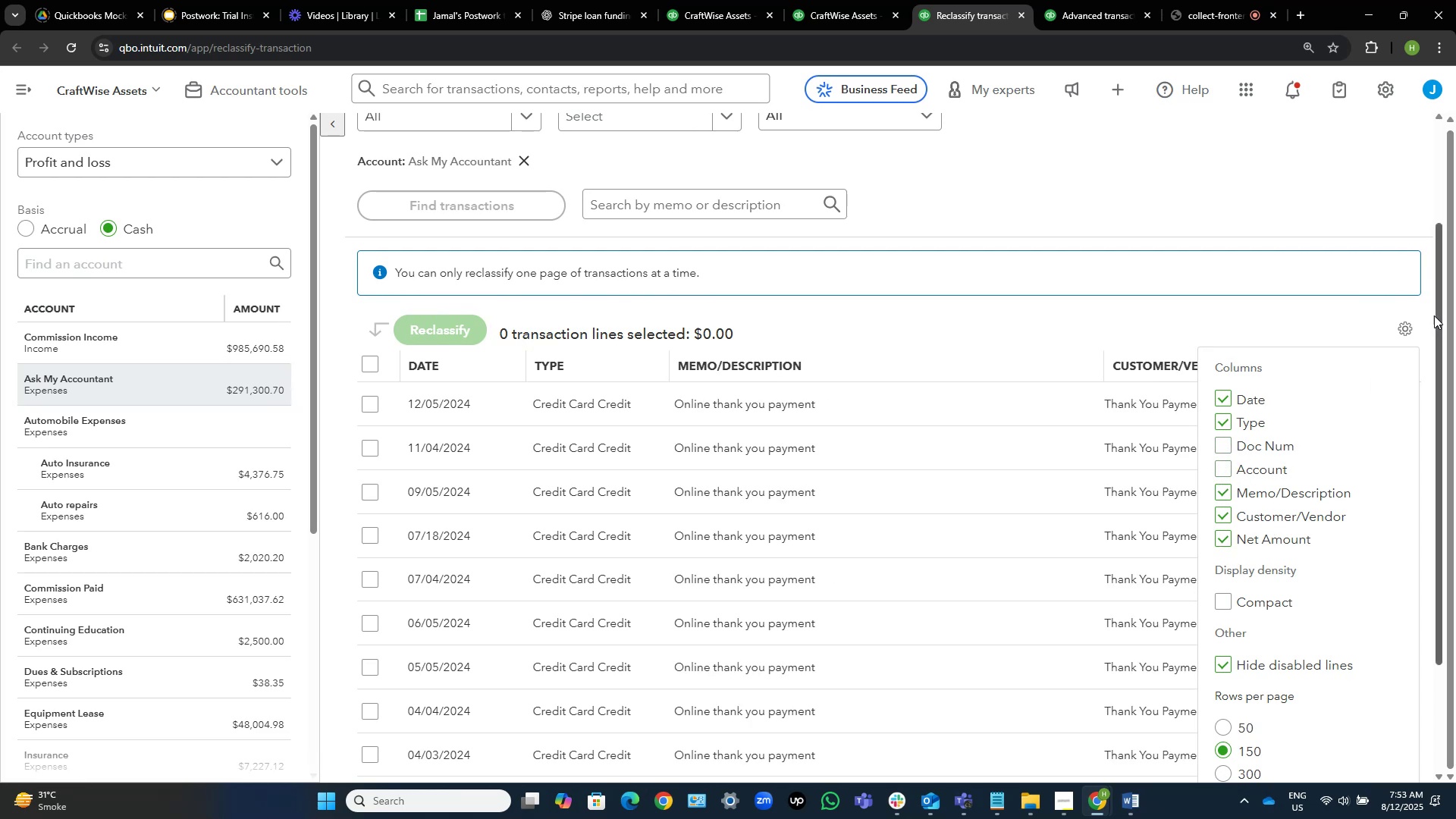 
left_click([1372, 226])
 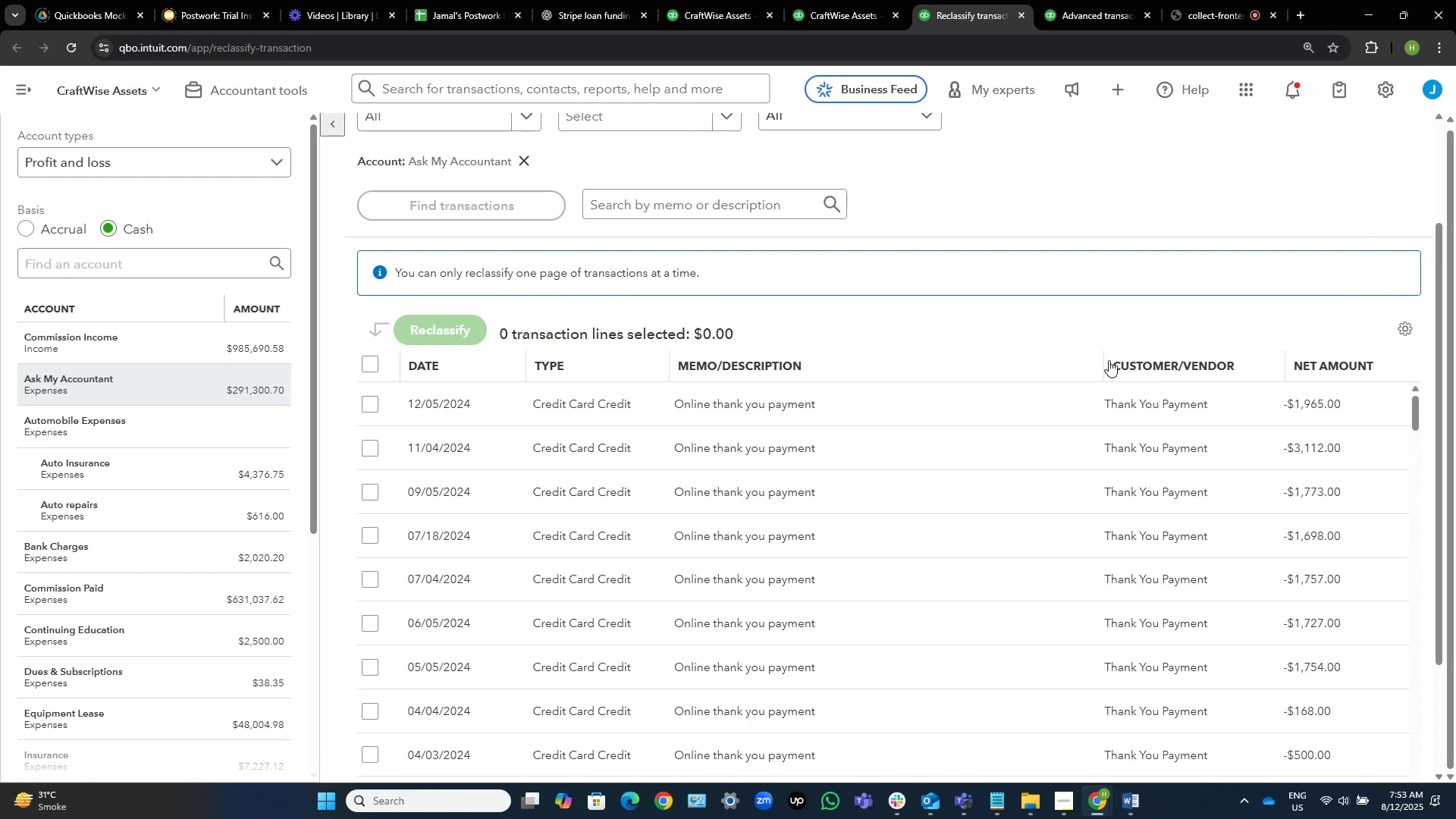 
left_click_drag(start_coordinate=[1097, 360], to_coordinate=[989, 369])
 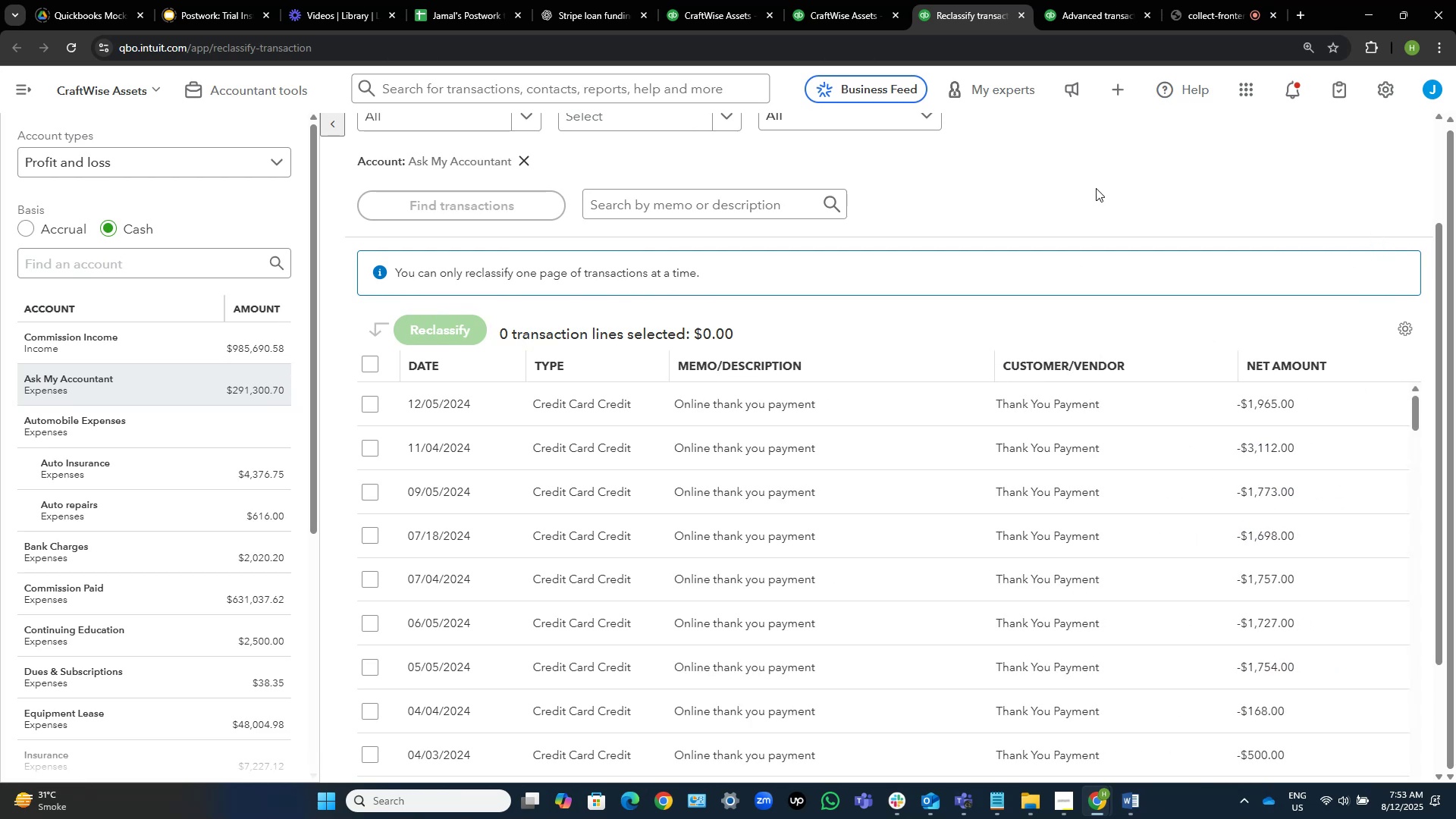 
left_click([1096, 188])
 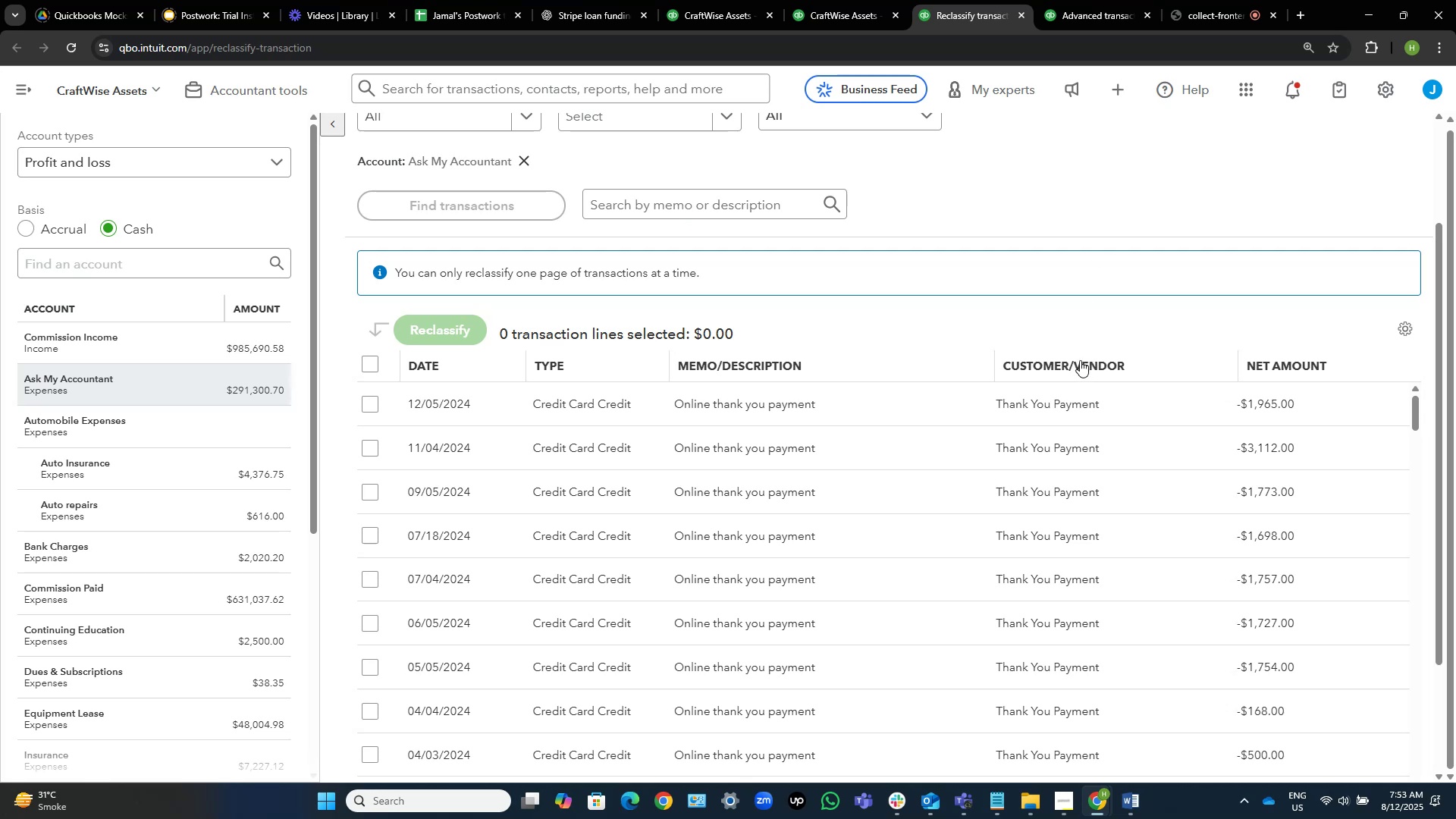 
left_click([1073, 366])
 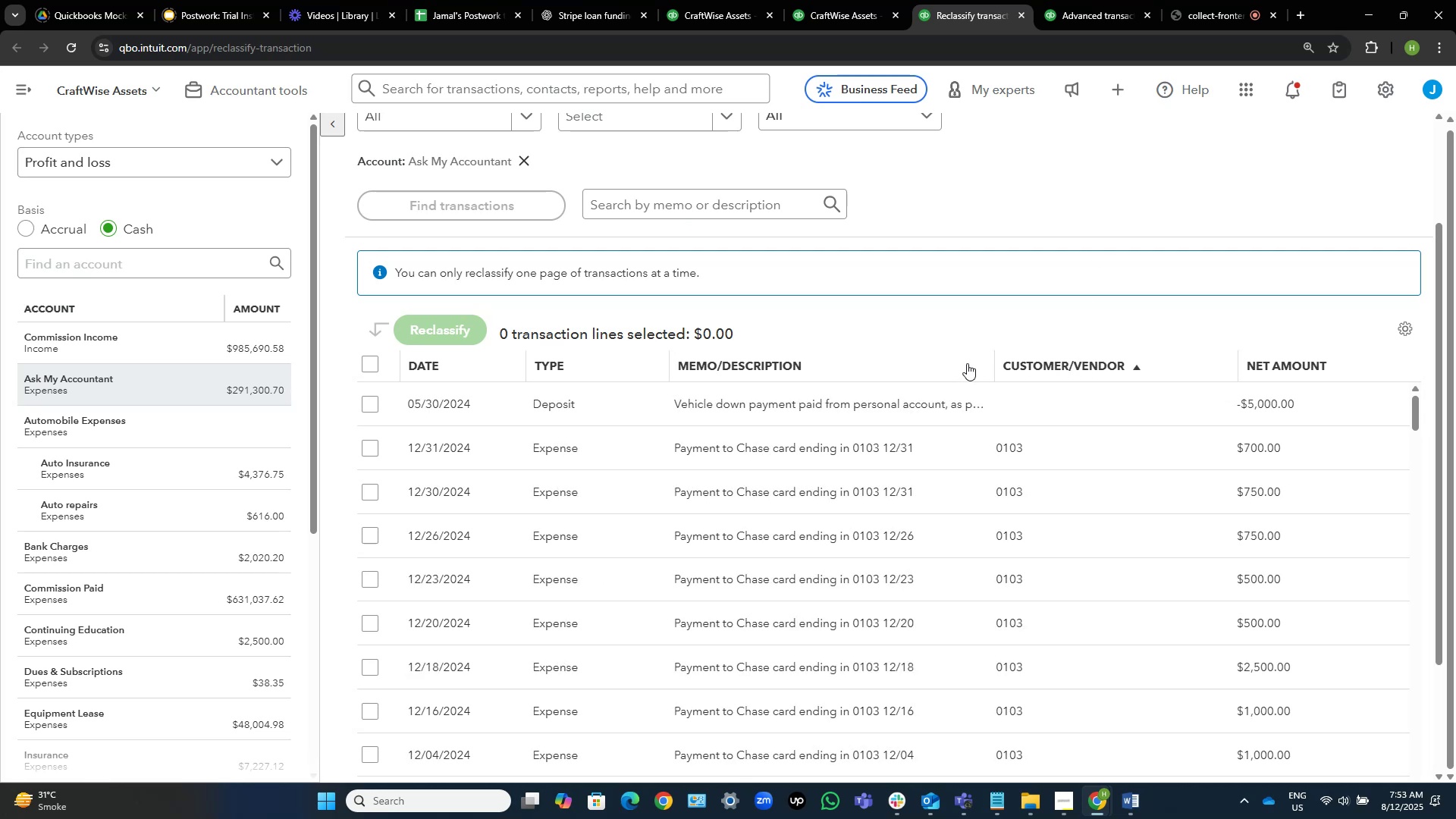 
scroll: coordinate [928, 384], scroll_direction: down, amount: 36.0
 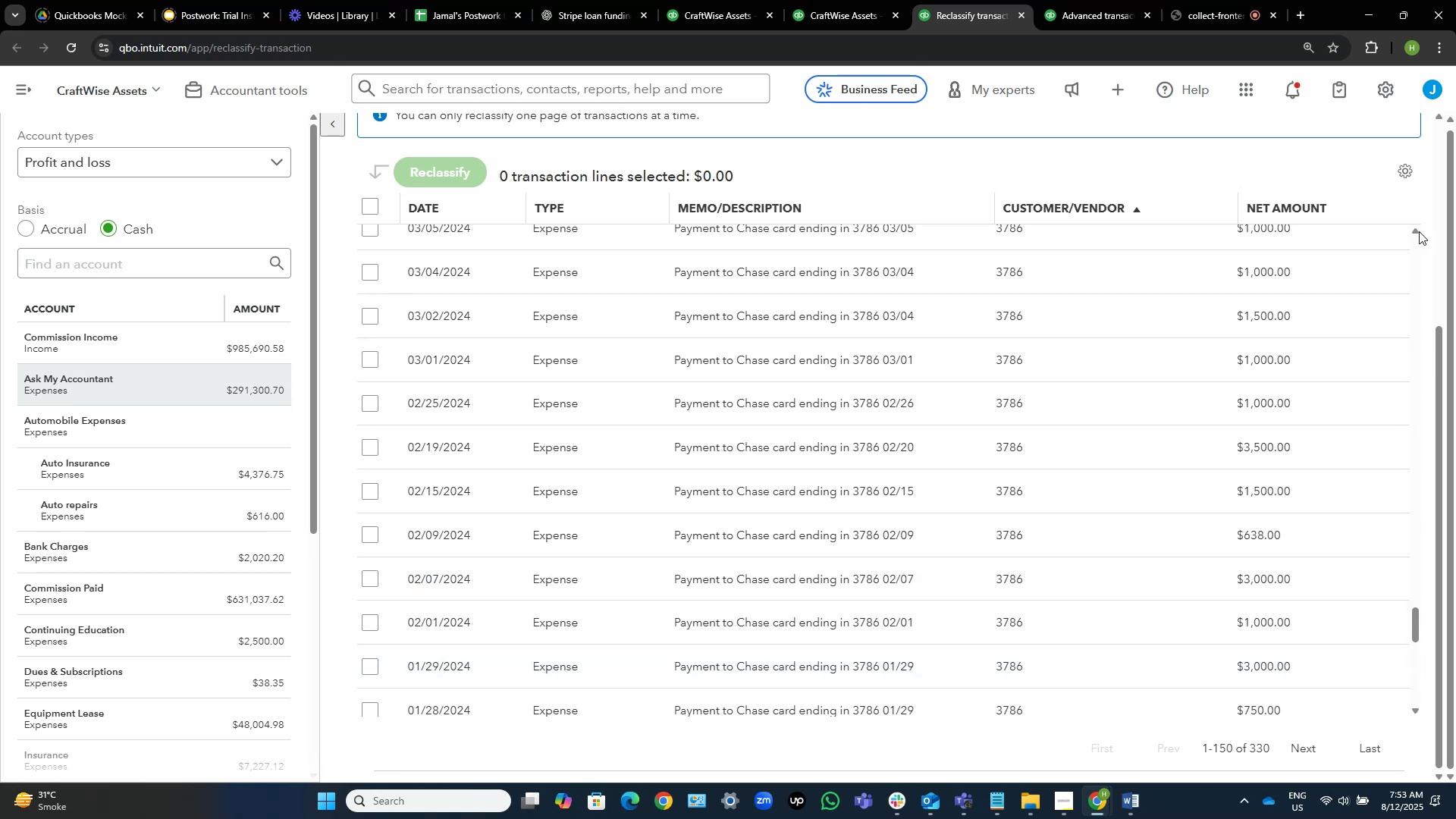 
left_click([1398, 175])
 